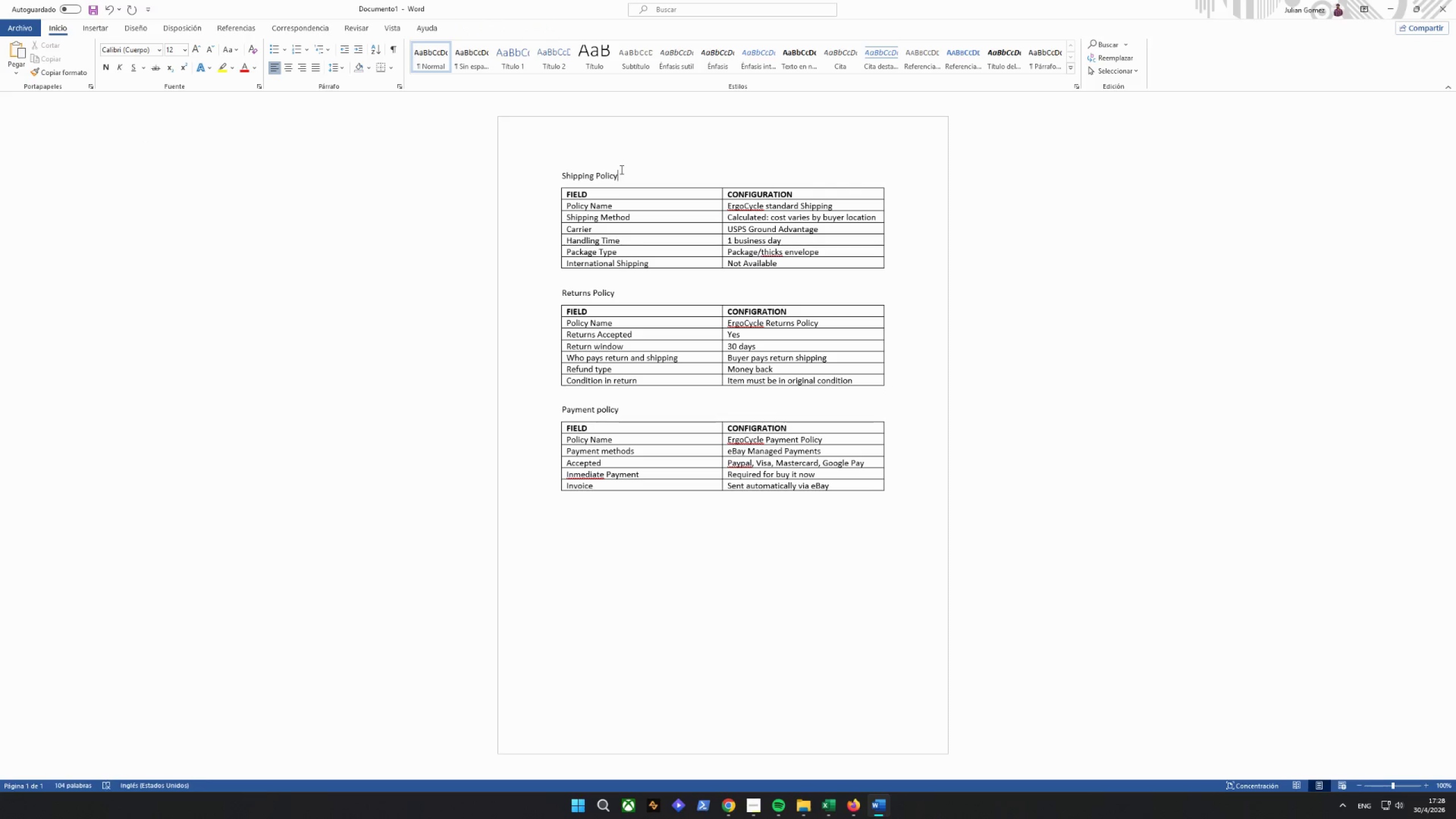 
left_click_drag(start_coordinate=[620, 169], to_coordinate=[564, 171])
 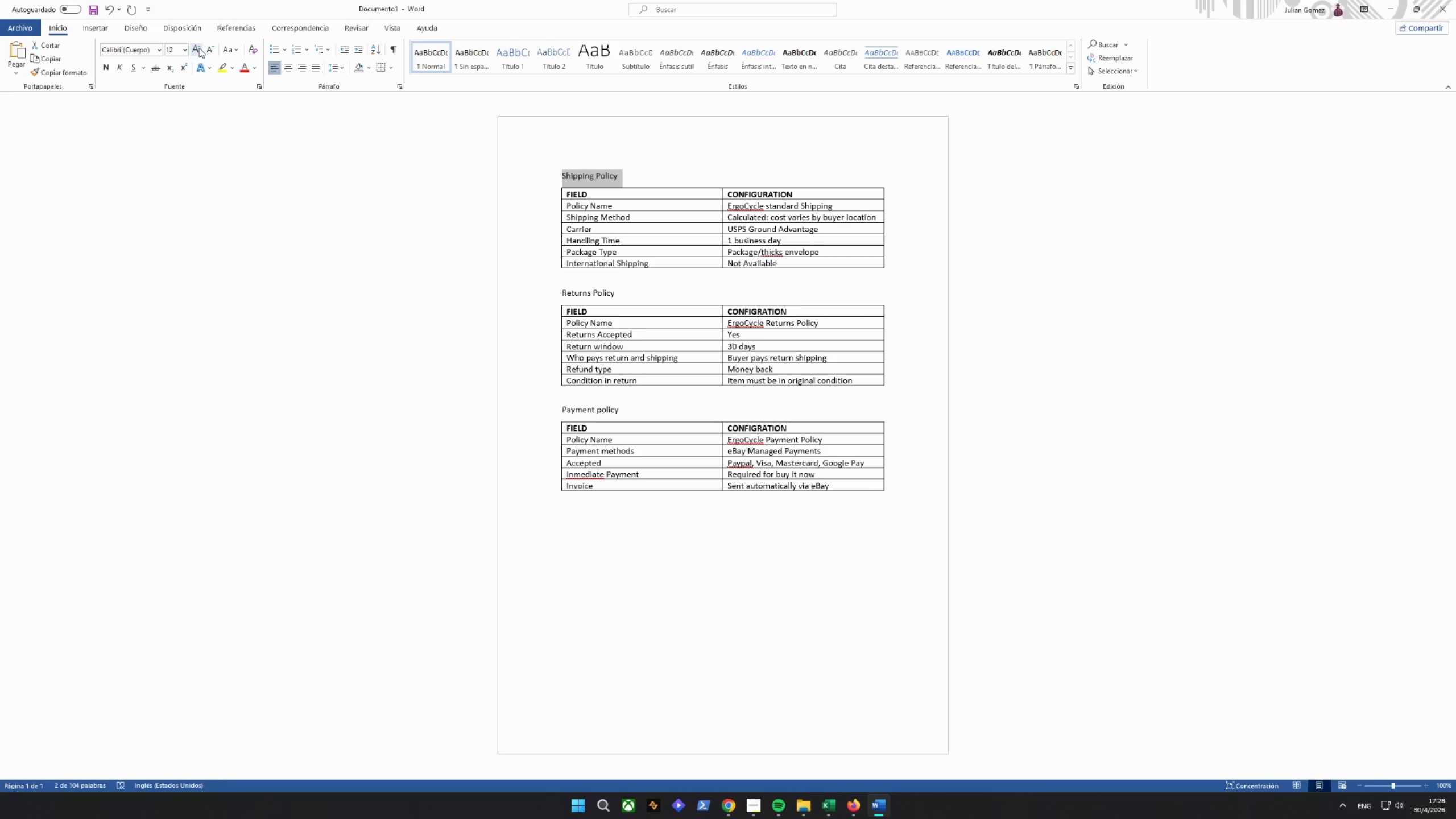 
double_click([198, 48])
 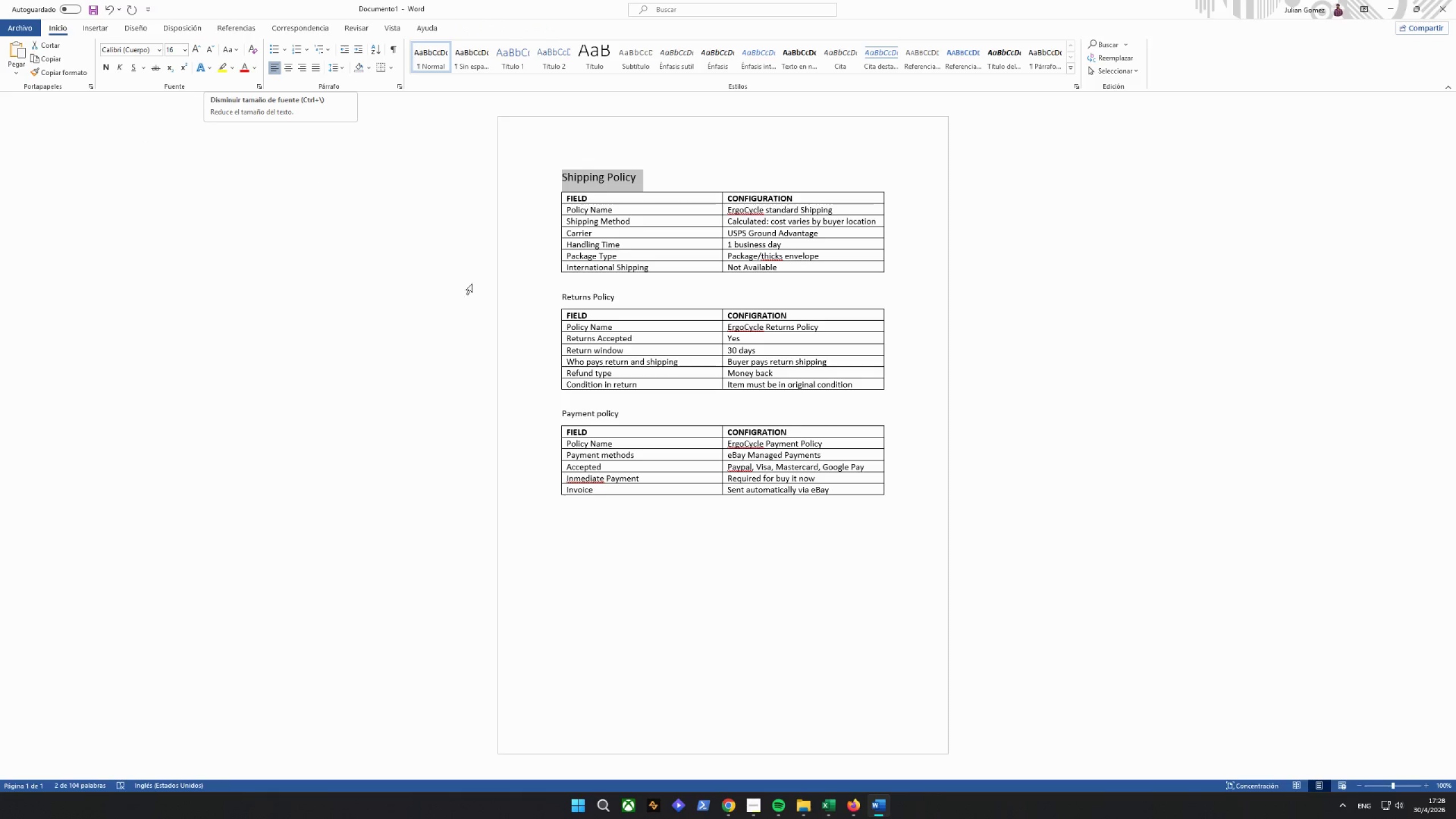 
left_click_drag(start_coordinate=[625, 297], to_coordinate=[539, 291])
 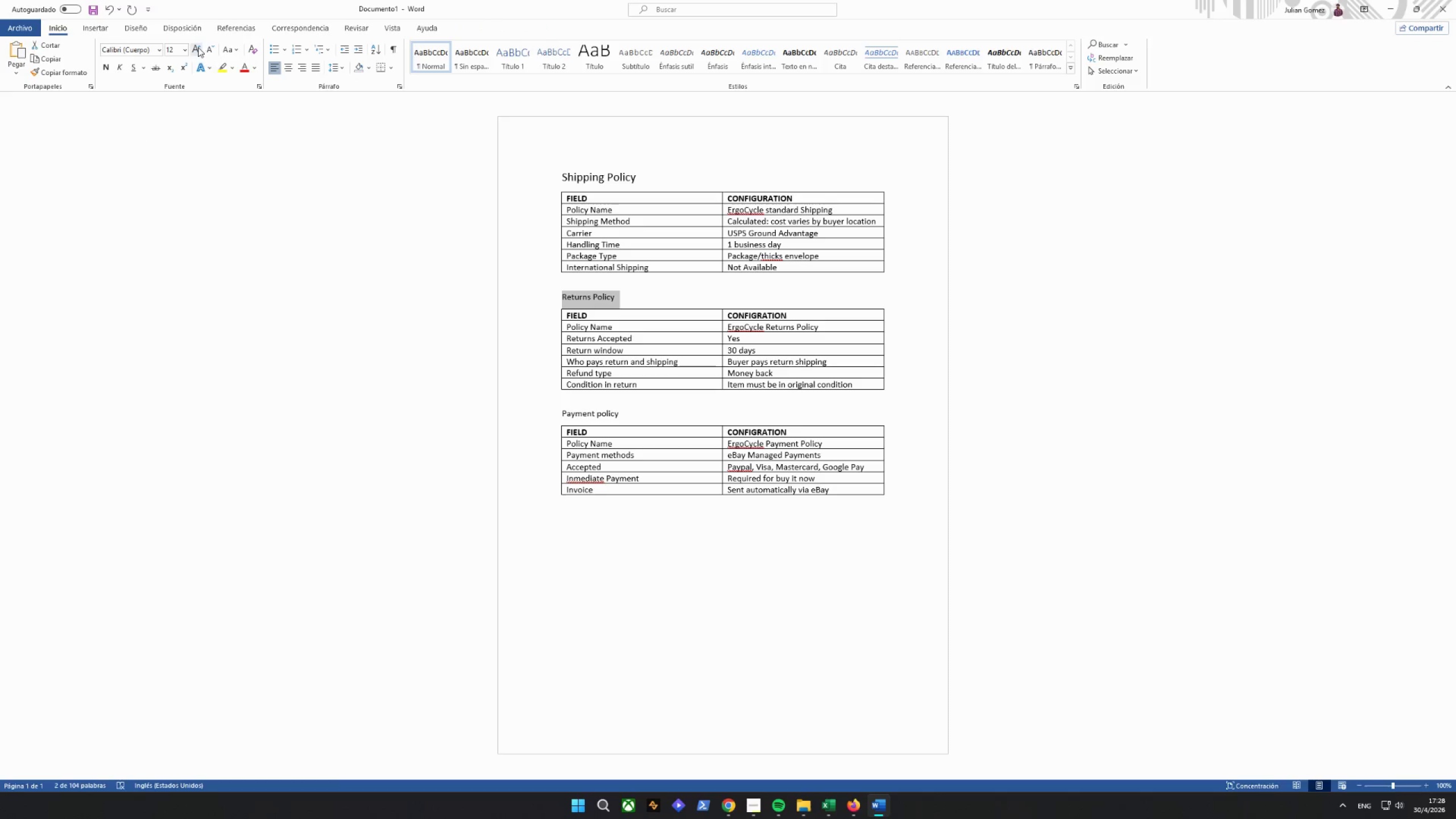 
double_click([198, 47])
 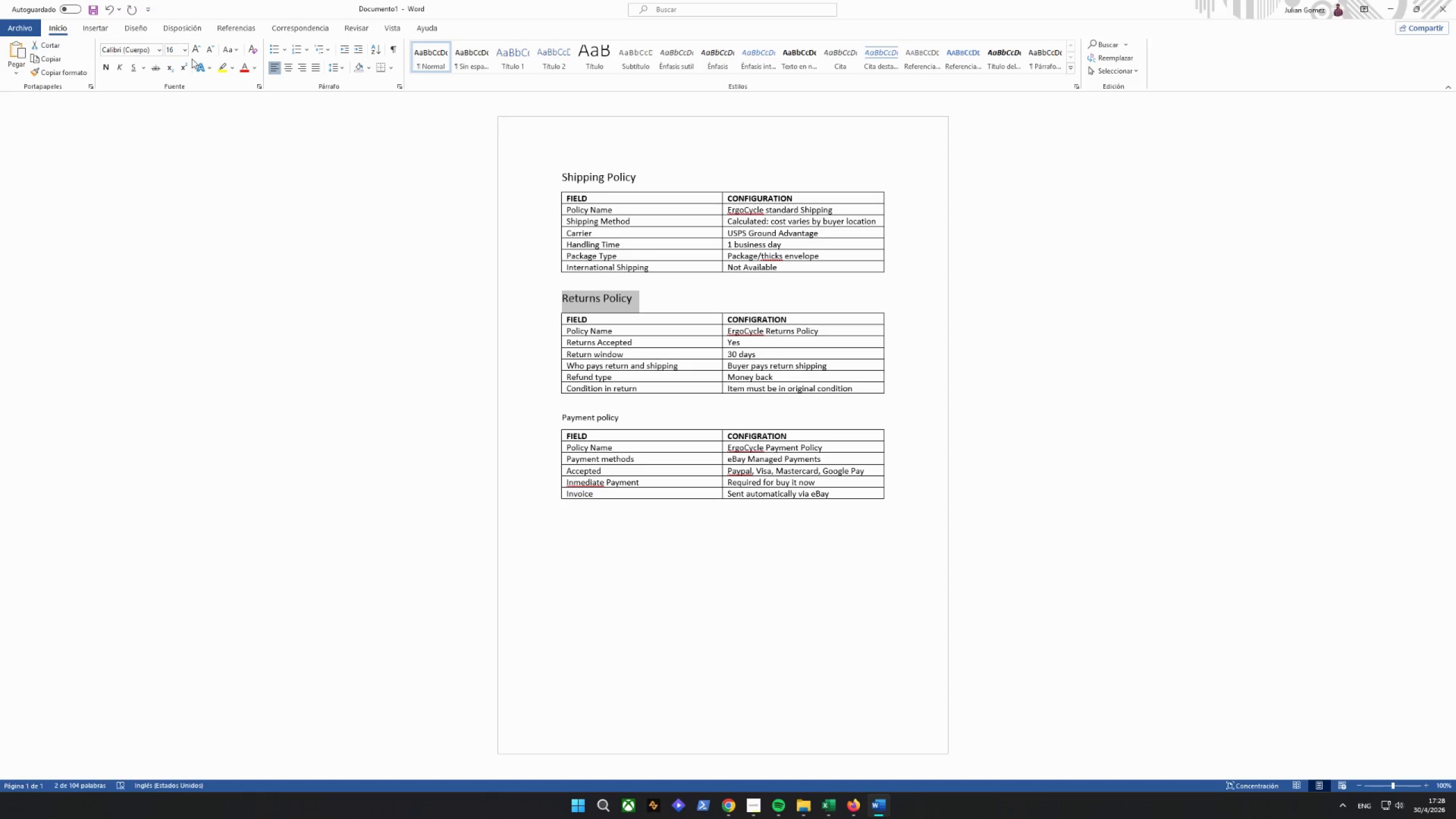 
left_click([106, 64])
 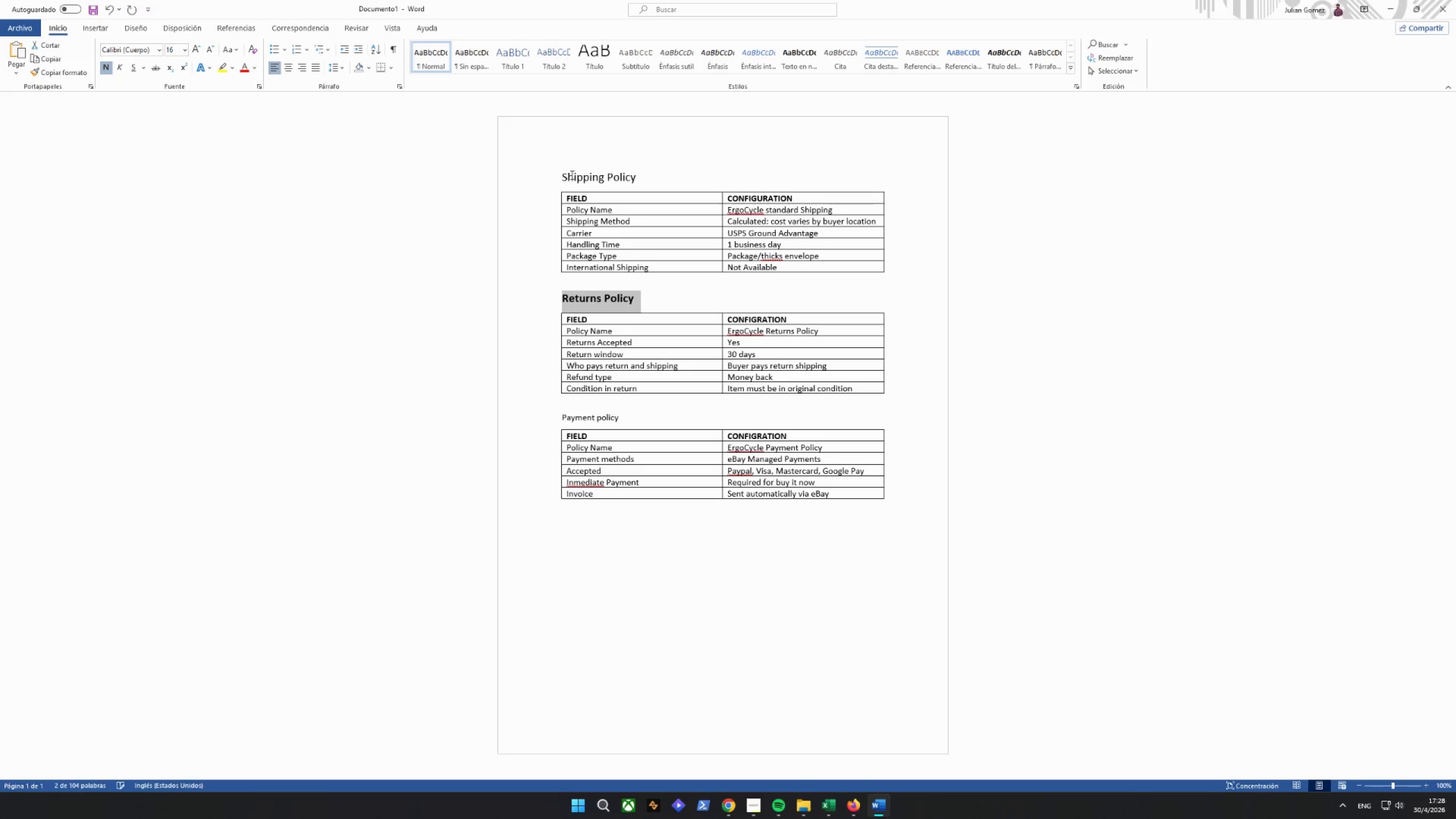 
left_click([573, 173])
 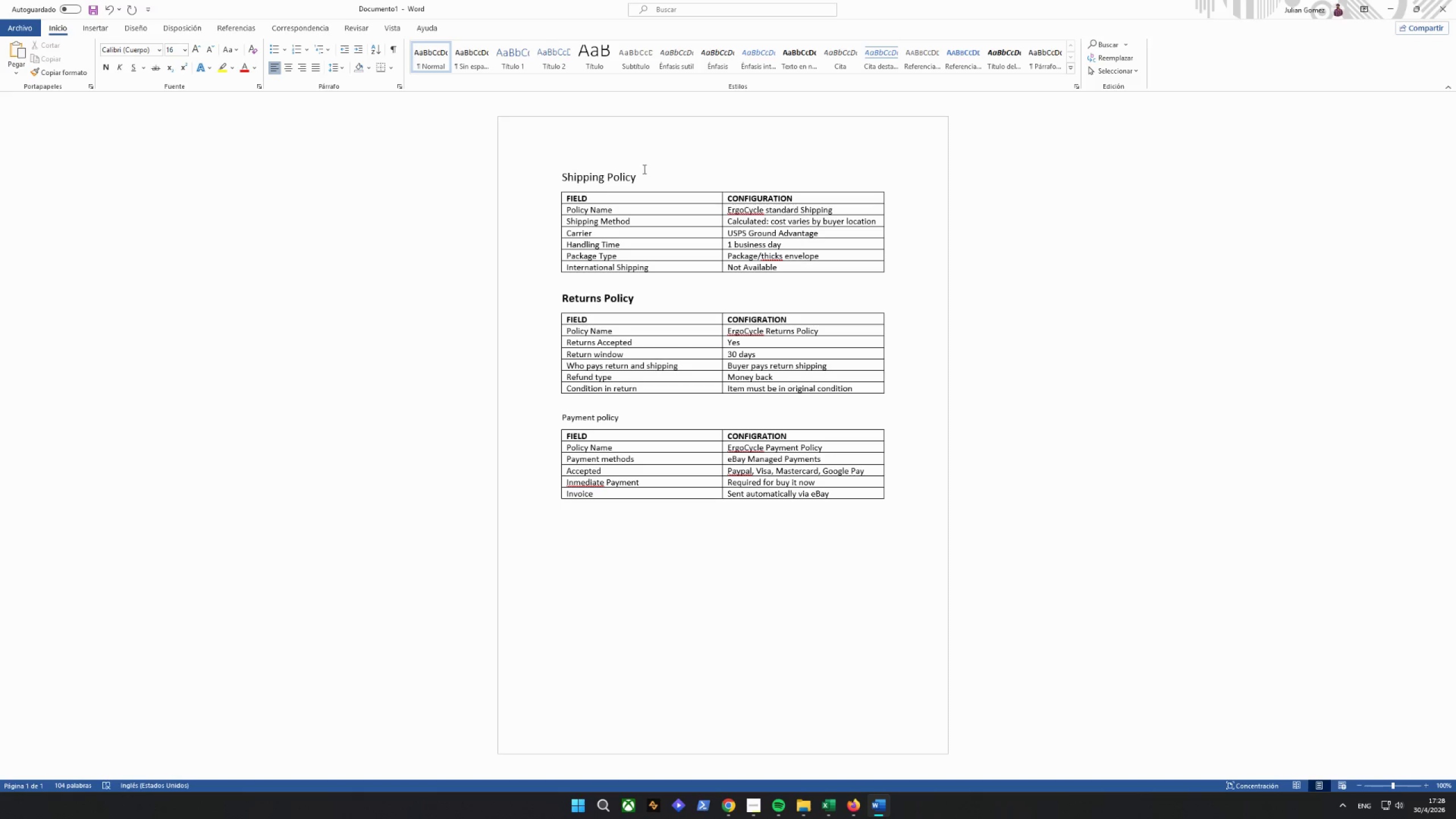 
left_click_drag(start_coordinate=[648, 177], to_coordinate=[471, 176])
 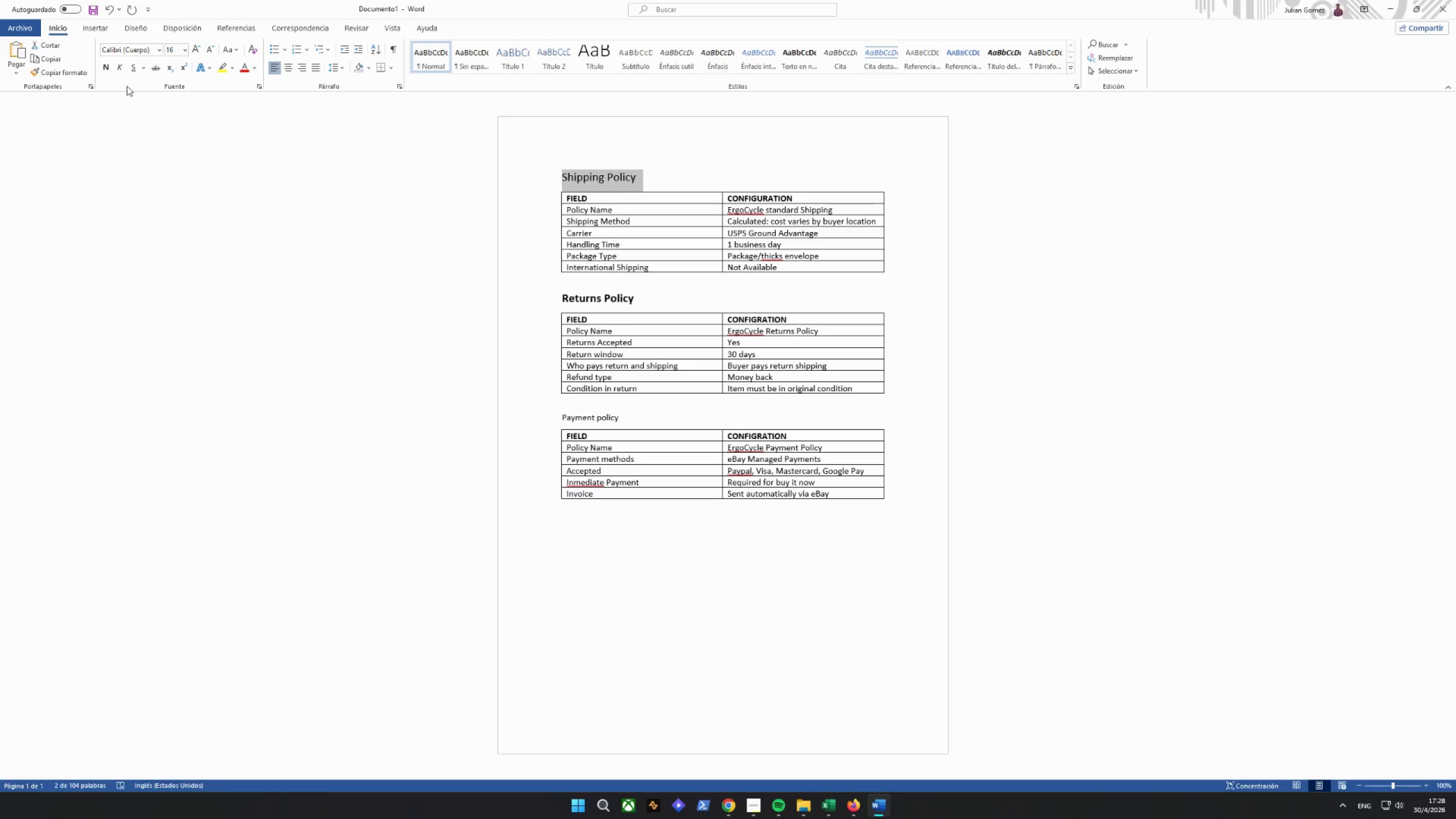 
left_click([107, 65])
 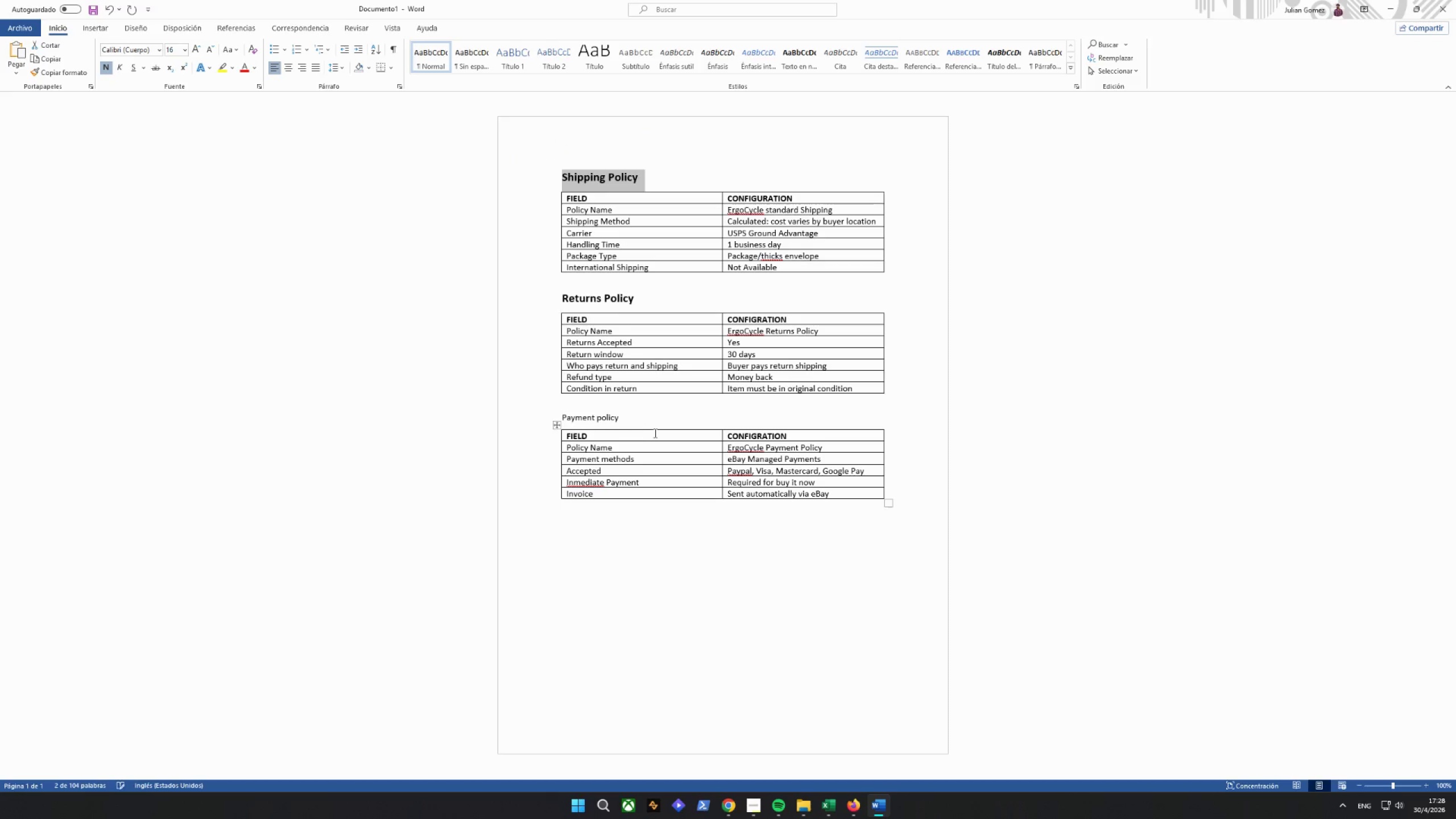 
left_click_drag(start_coordinate=[638, 419], to_coordinate=[475, 418])
 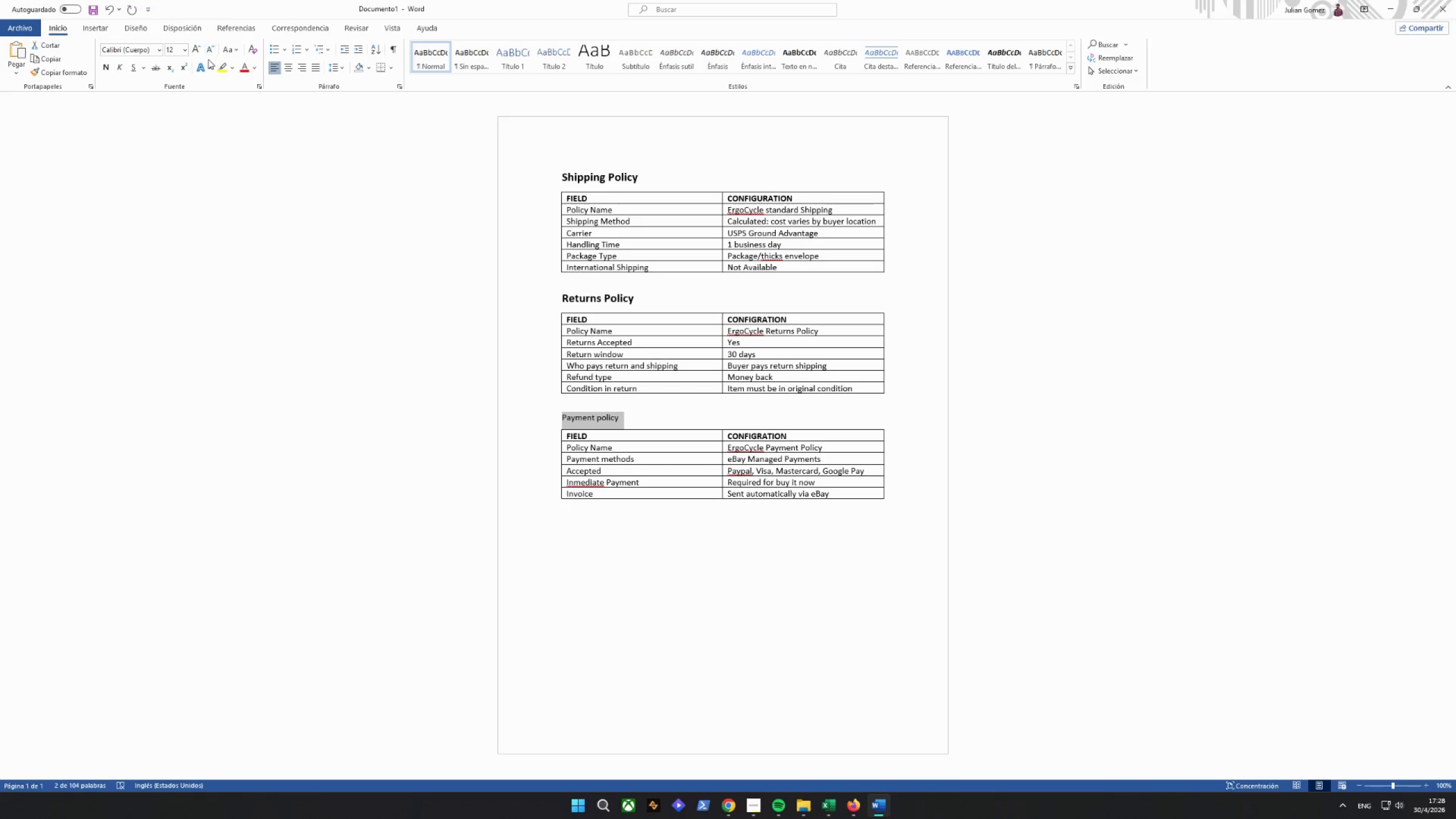 
left_click([200, 55])
 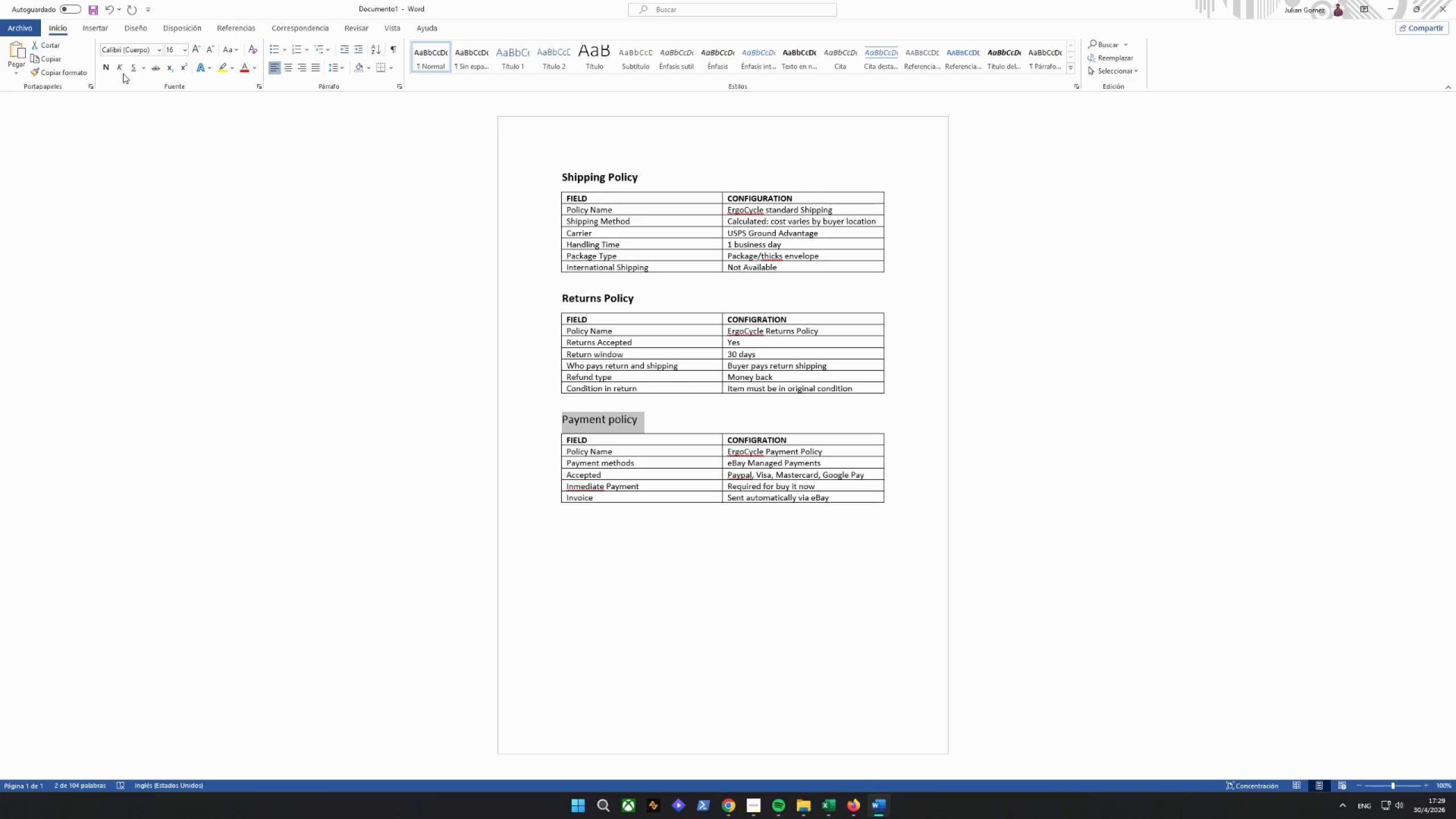 
left_click([109, 69])
 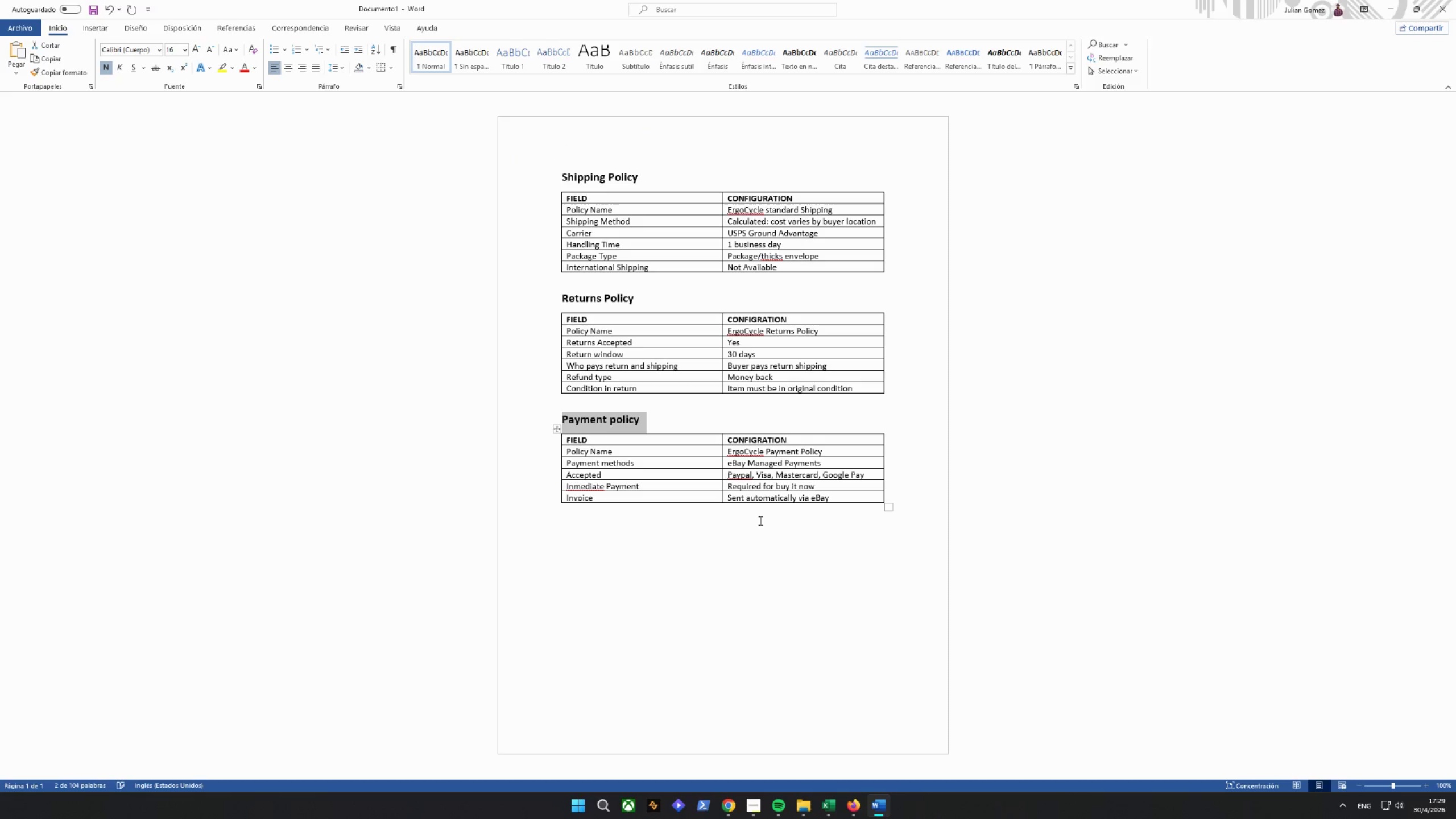 
left_click([797, 555])
 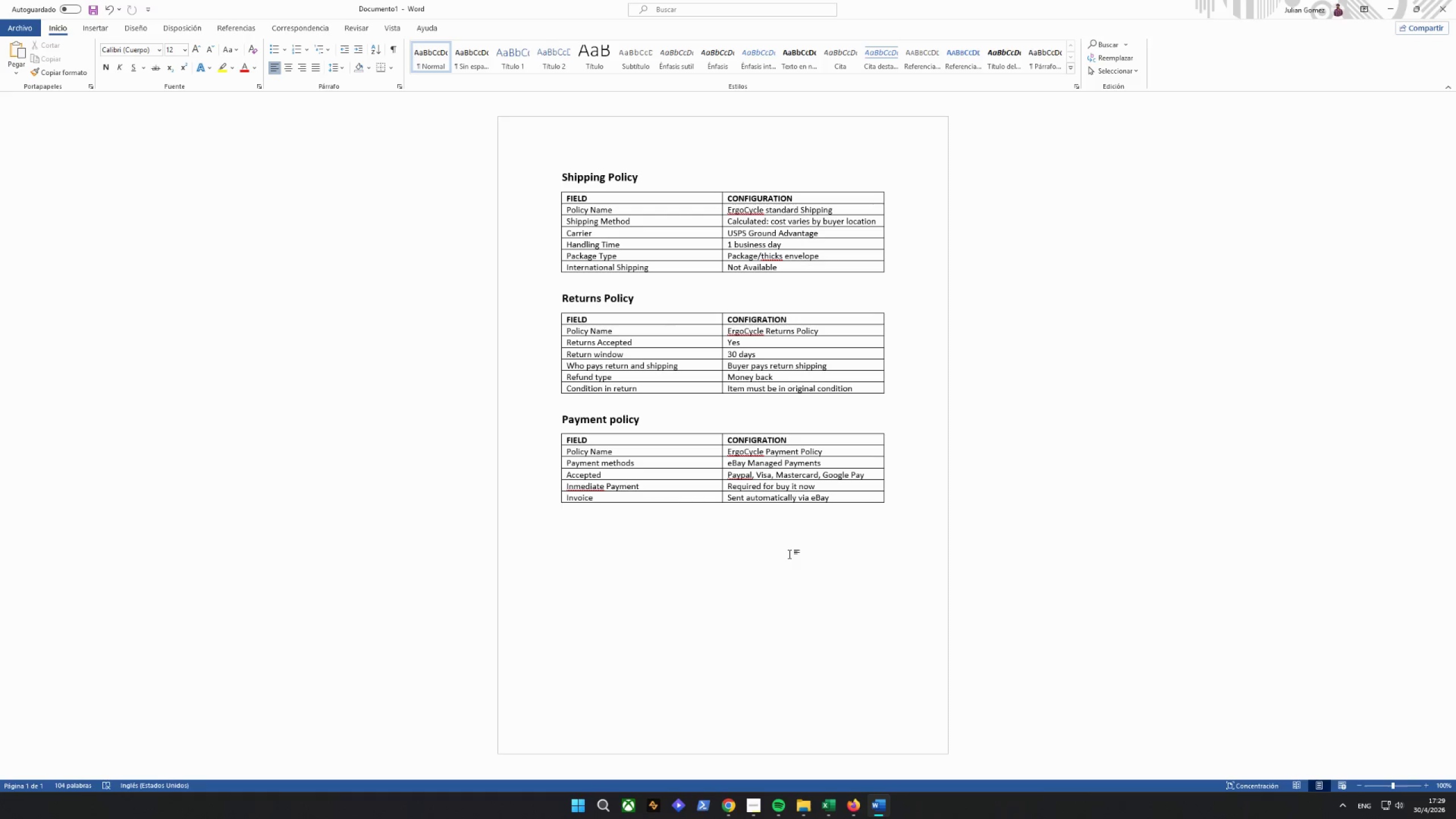 
wait(38.33)
 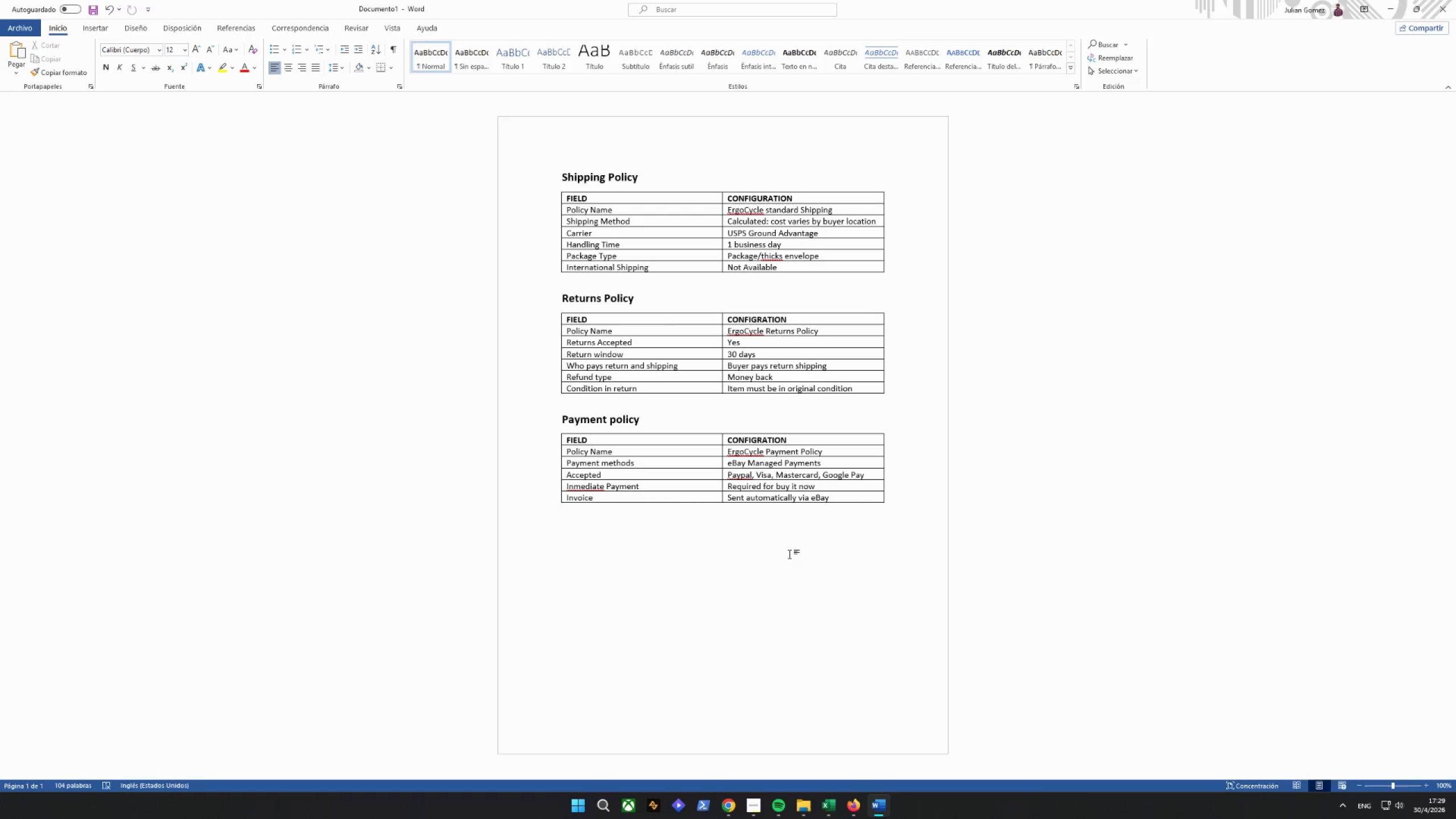 
left_click([582, 151])
 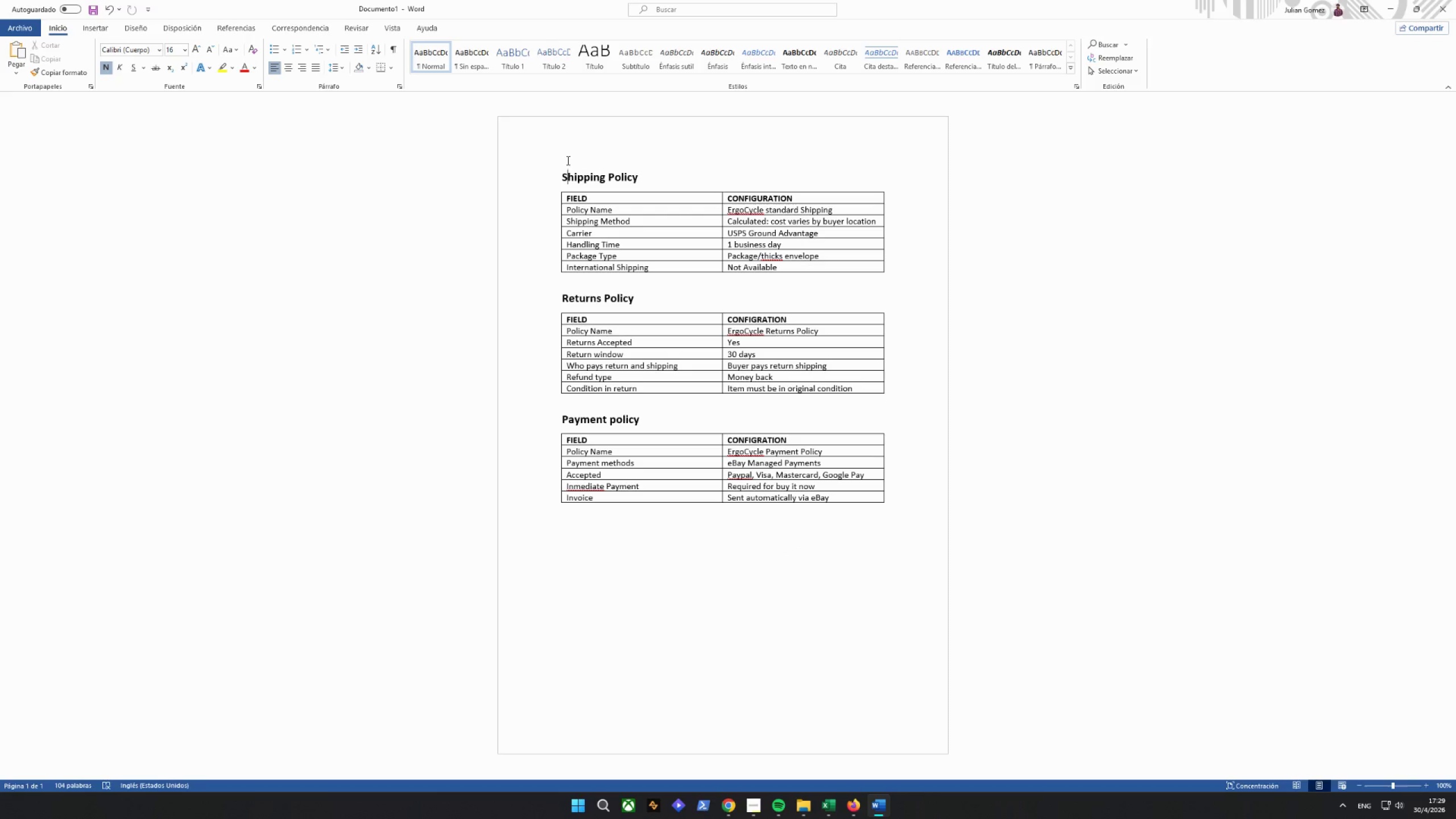 
double_click([562, 173])
 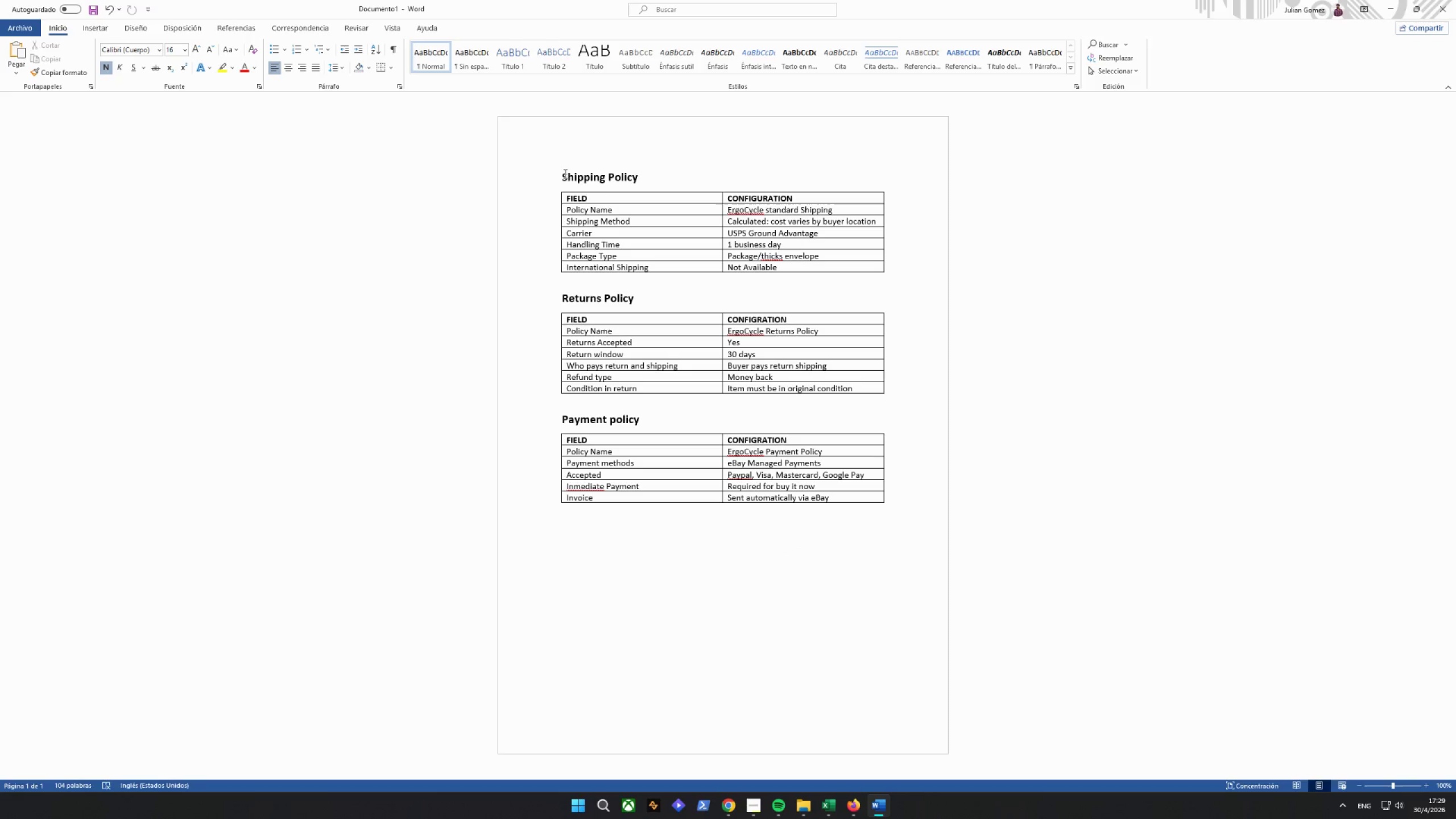 
key(Enter)
 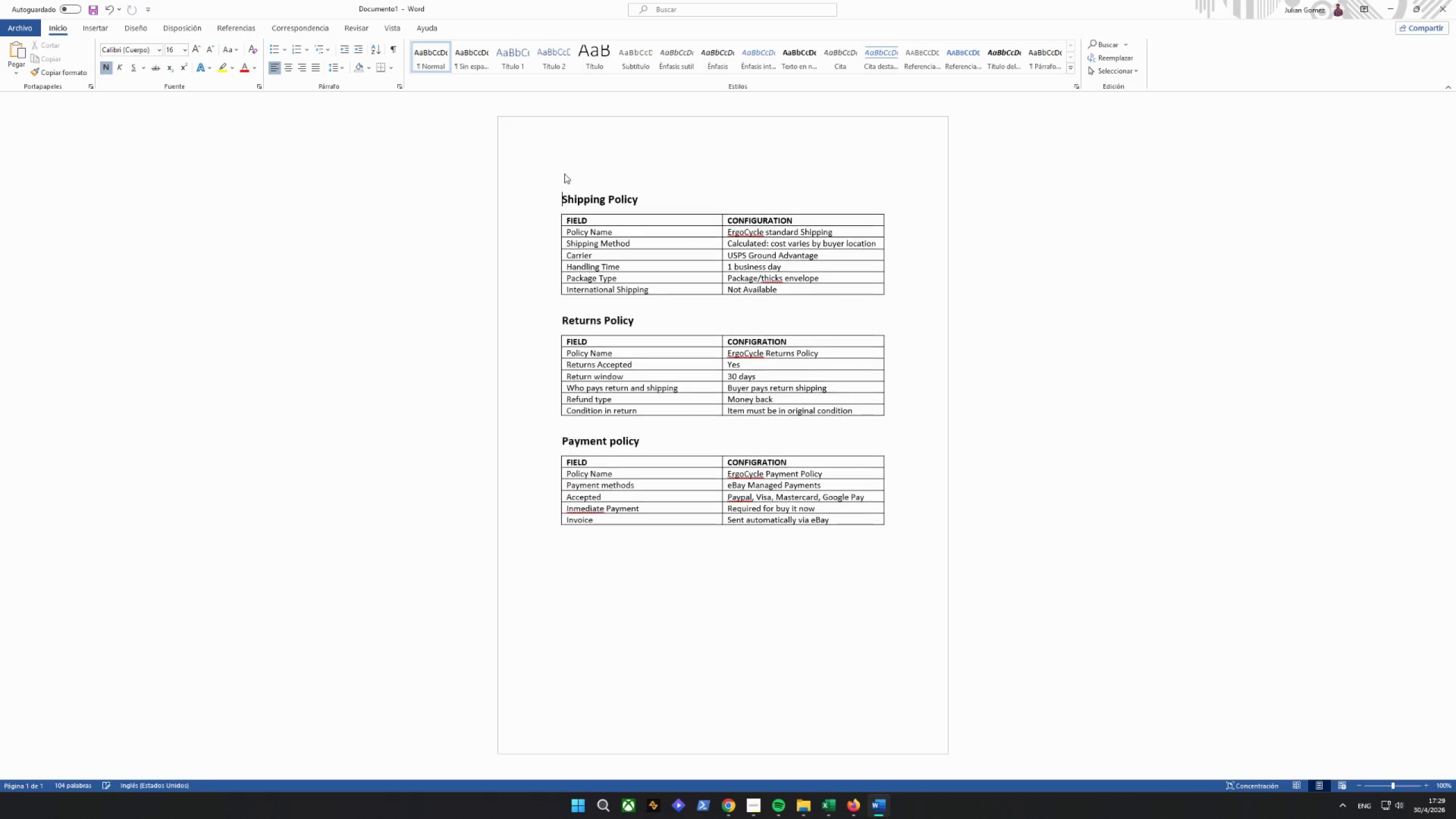 
key(Enter)
 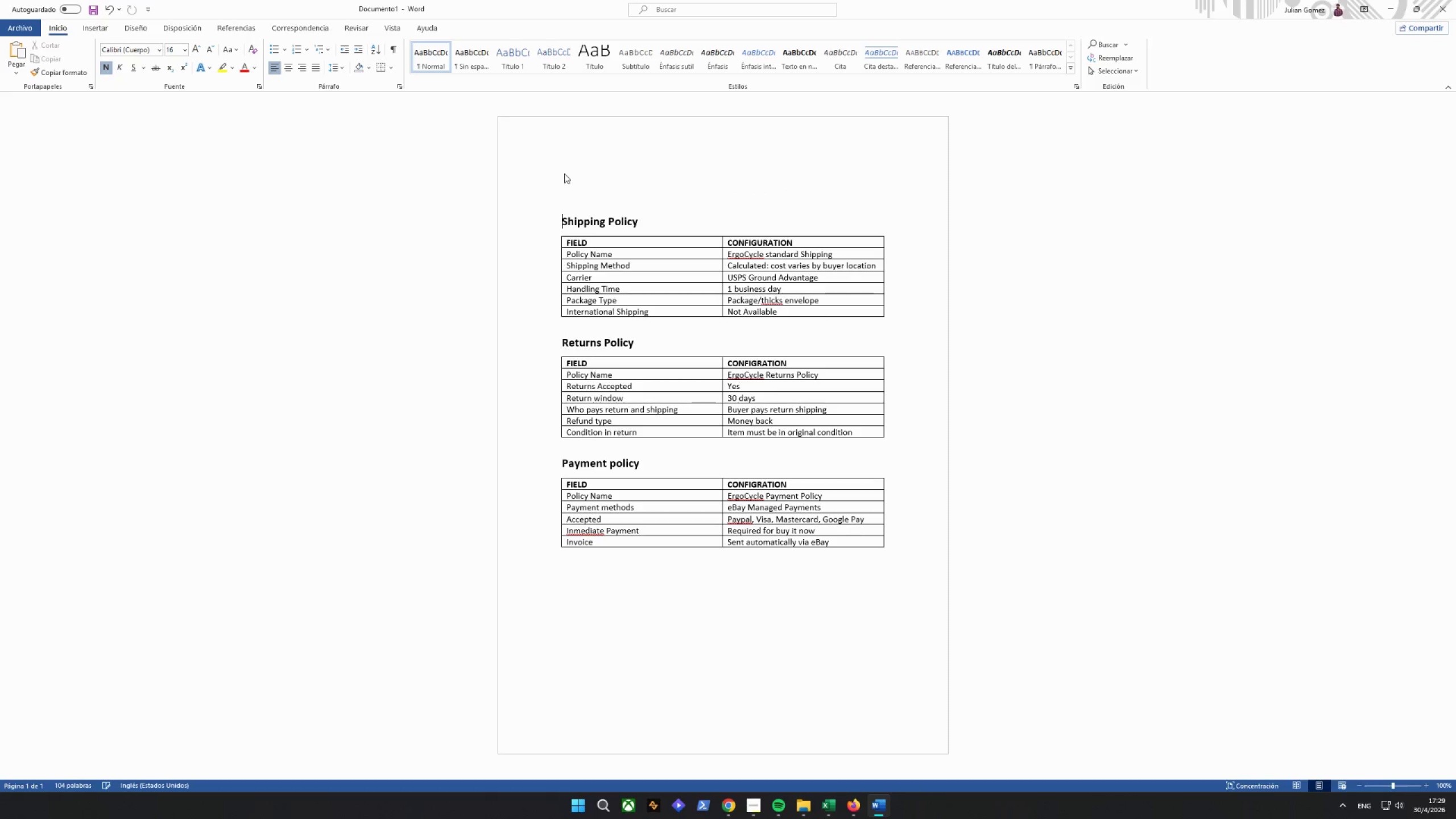 
key(Enter)
 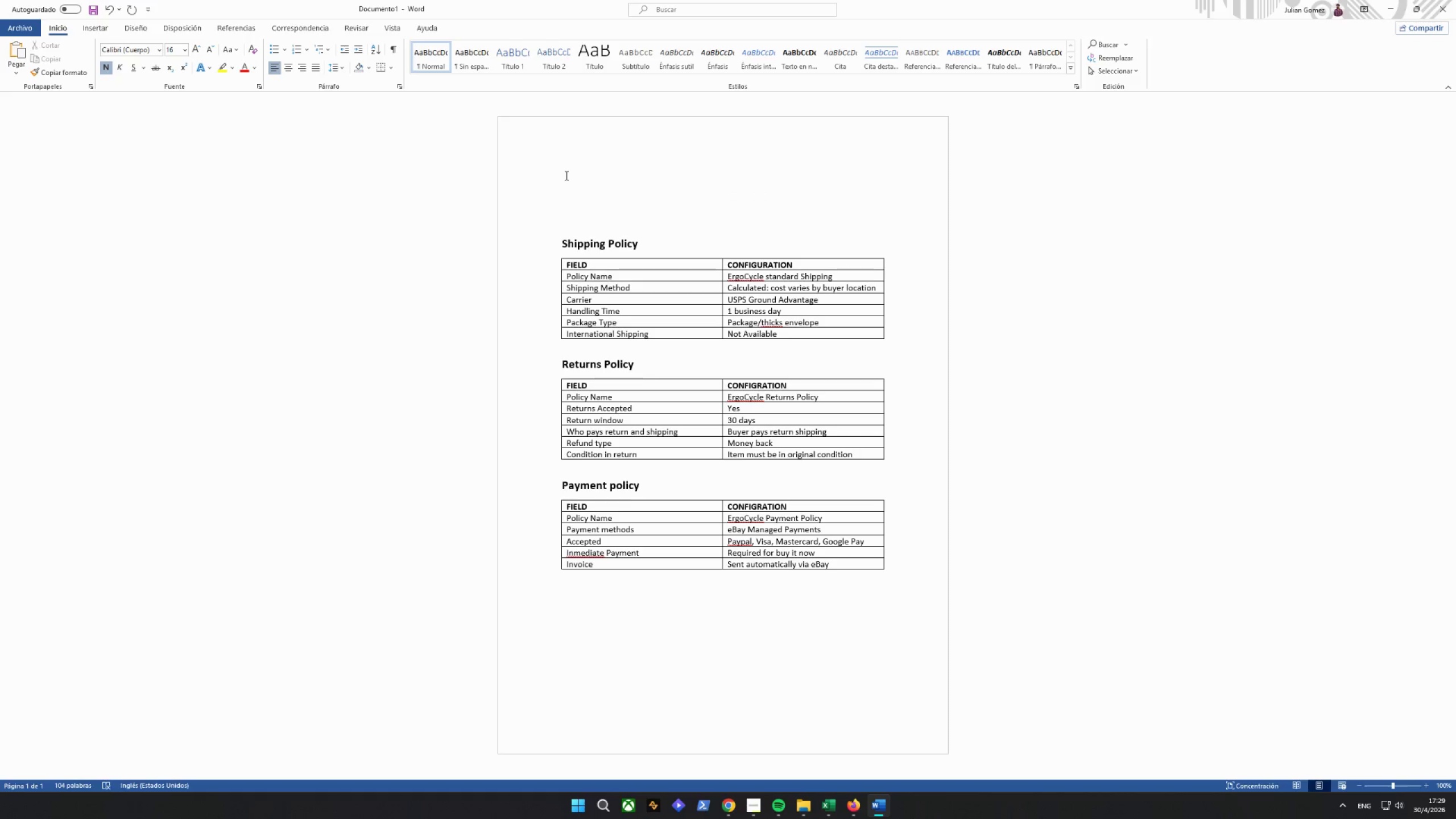 
left_click([590, 185])
 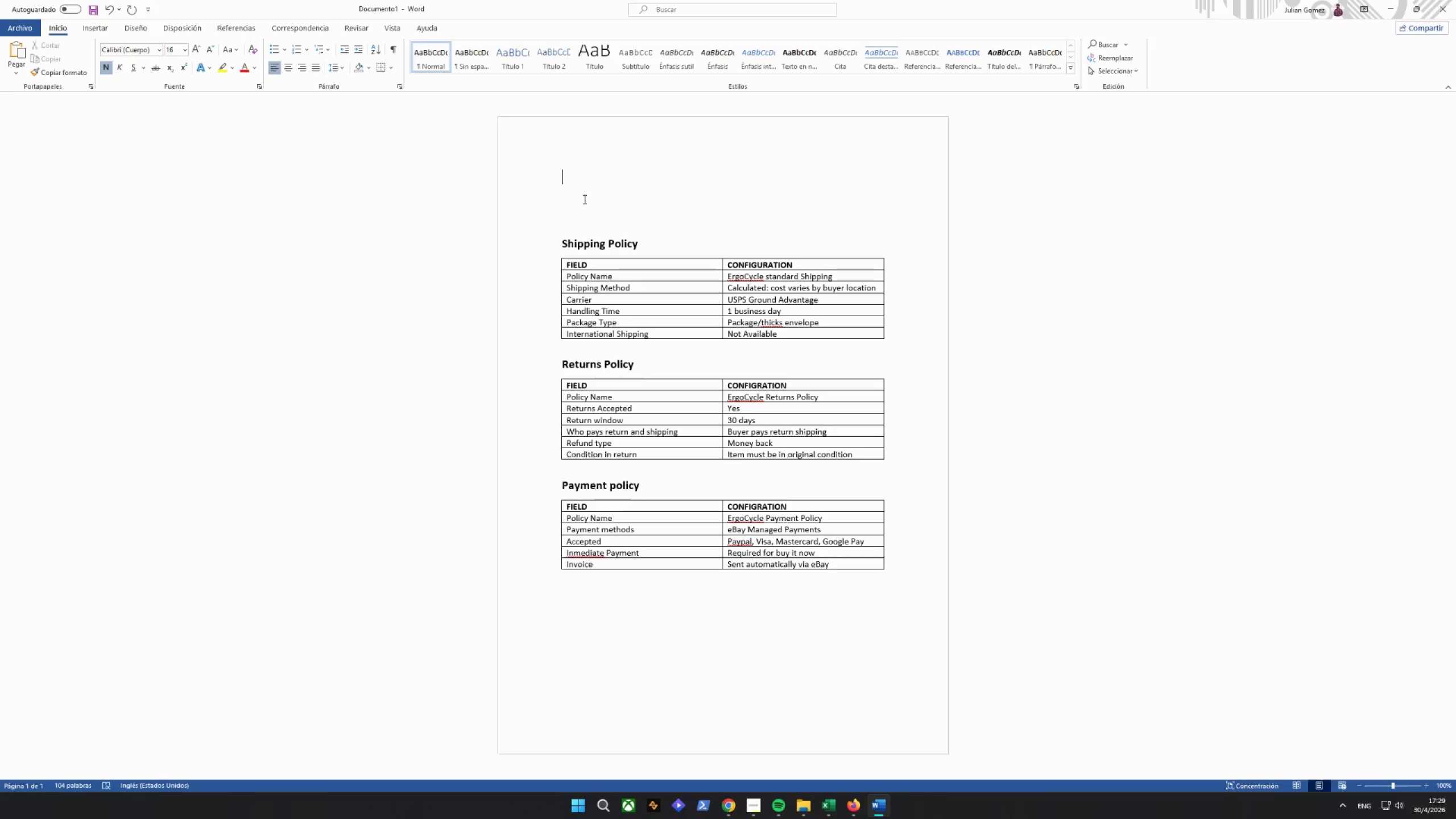 
type(Ergo )
key(Backspace)
type(Cycle Soliu)
key(Backspace)
type(tions)
 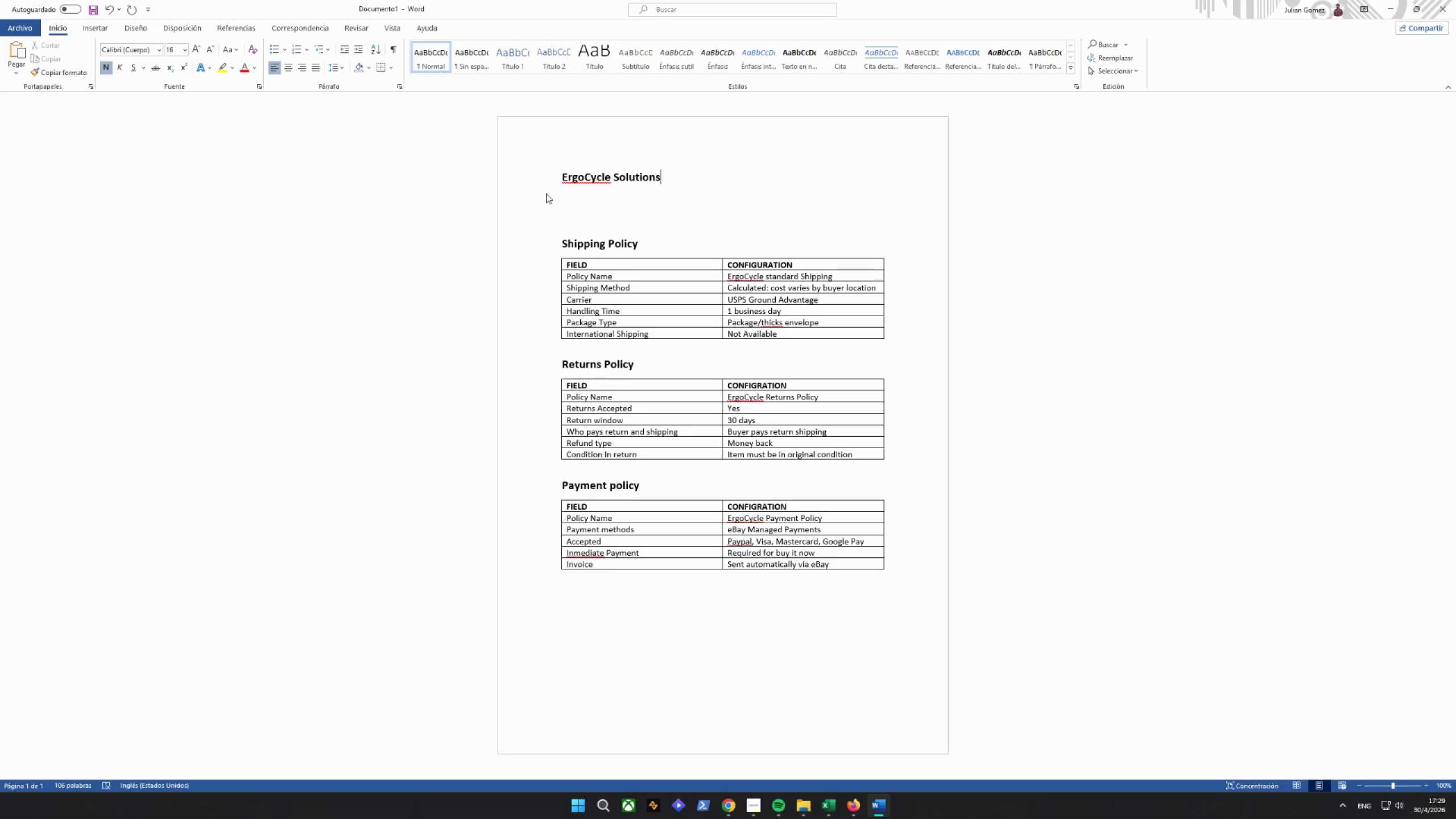 
key(Enter)
 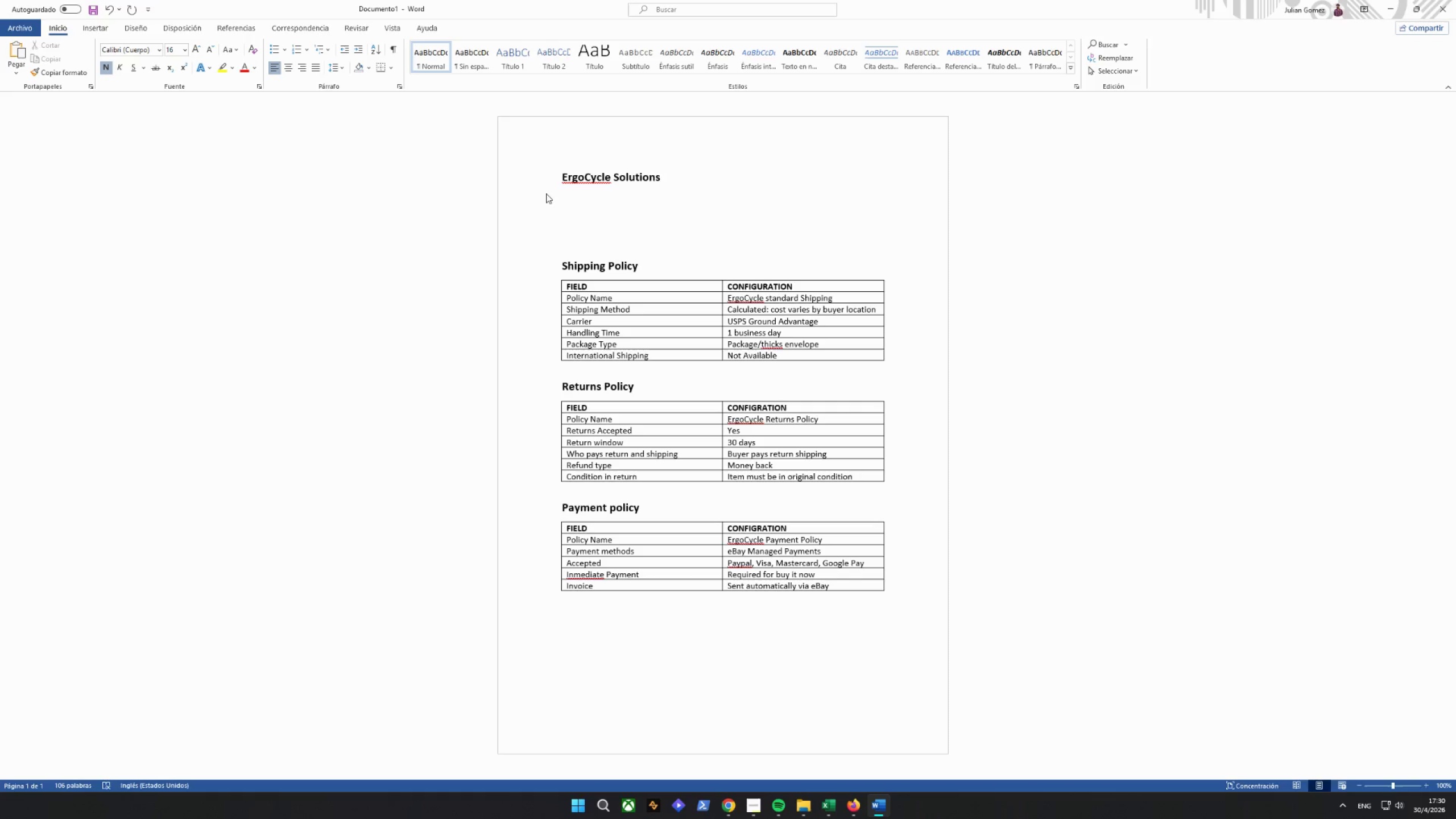 
wait(5.77)
 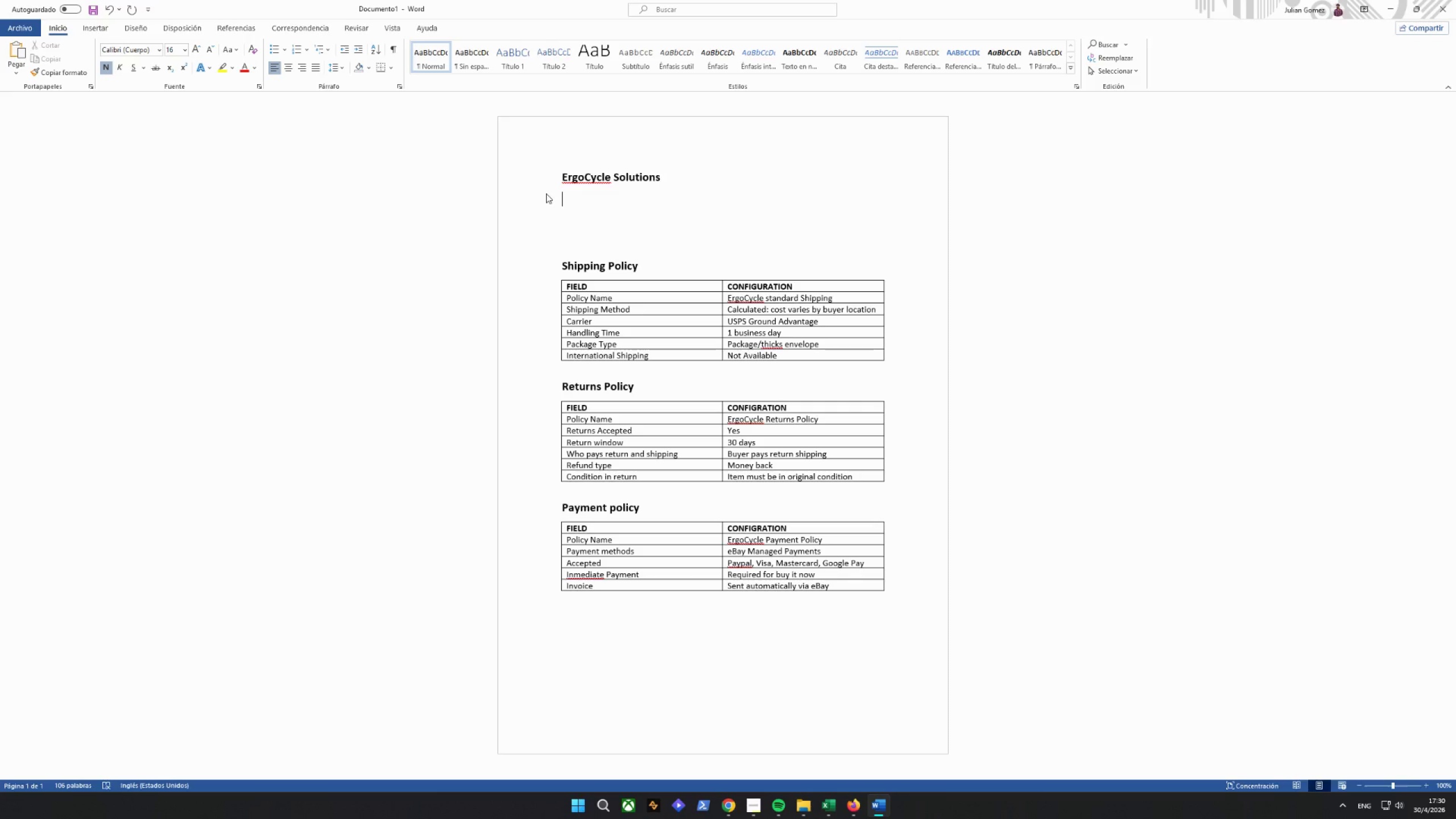 
type(eBay Business Policies Documentation)
 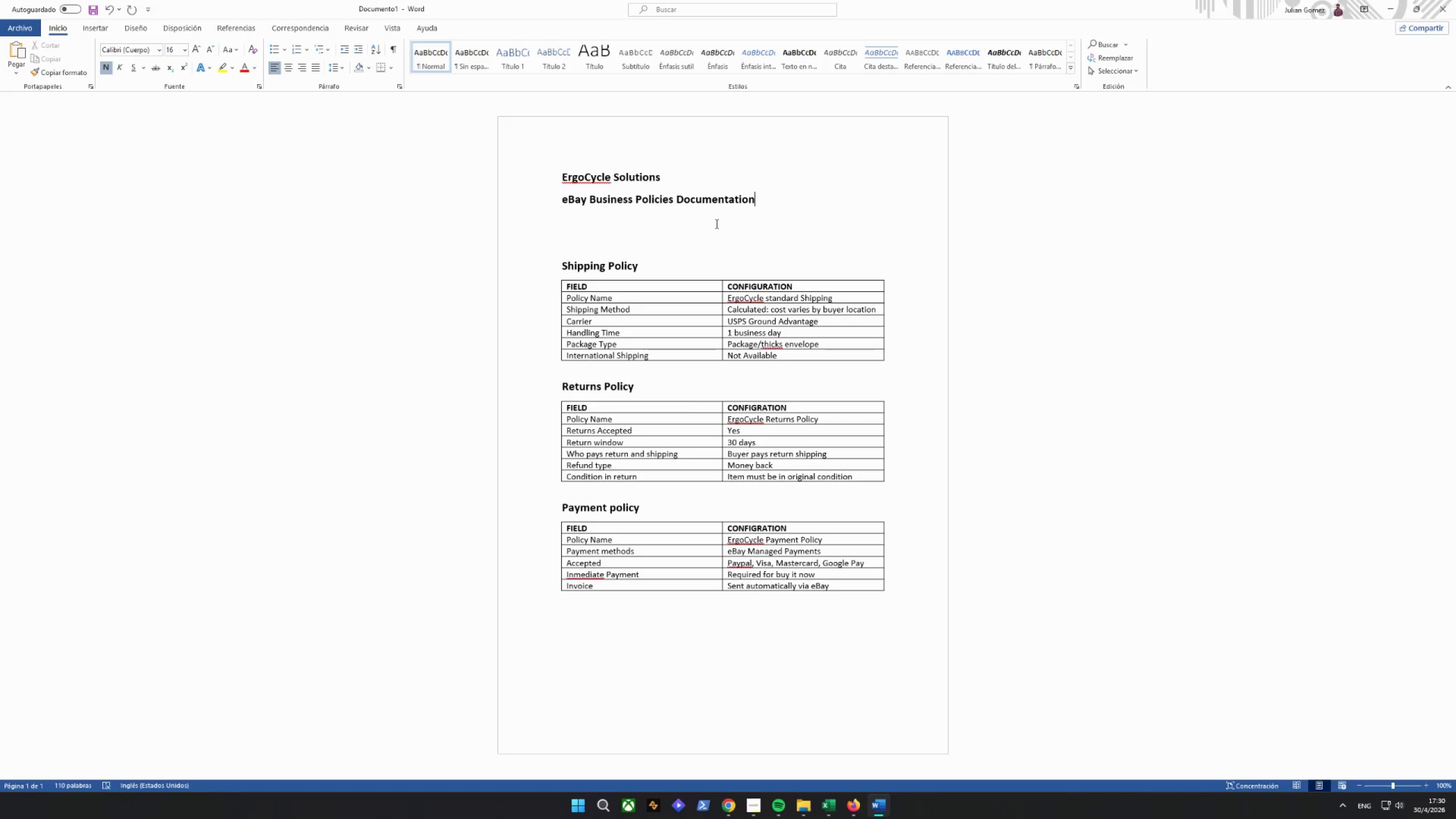 
left_click_drag(start_coordinate=[782, 196], to_coordinate=[478, 179])
 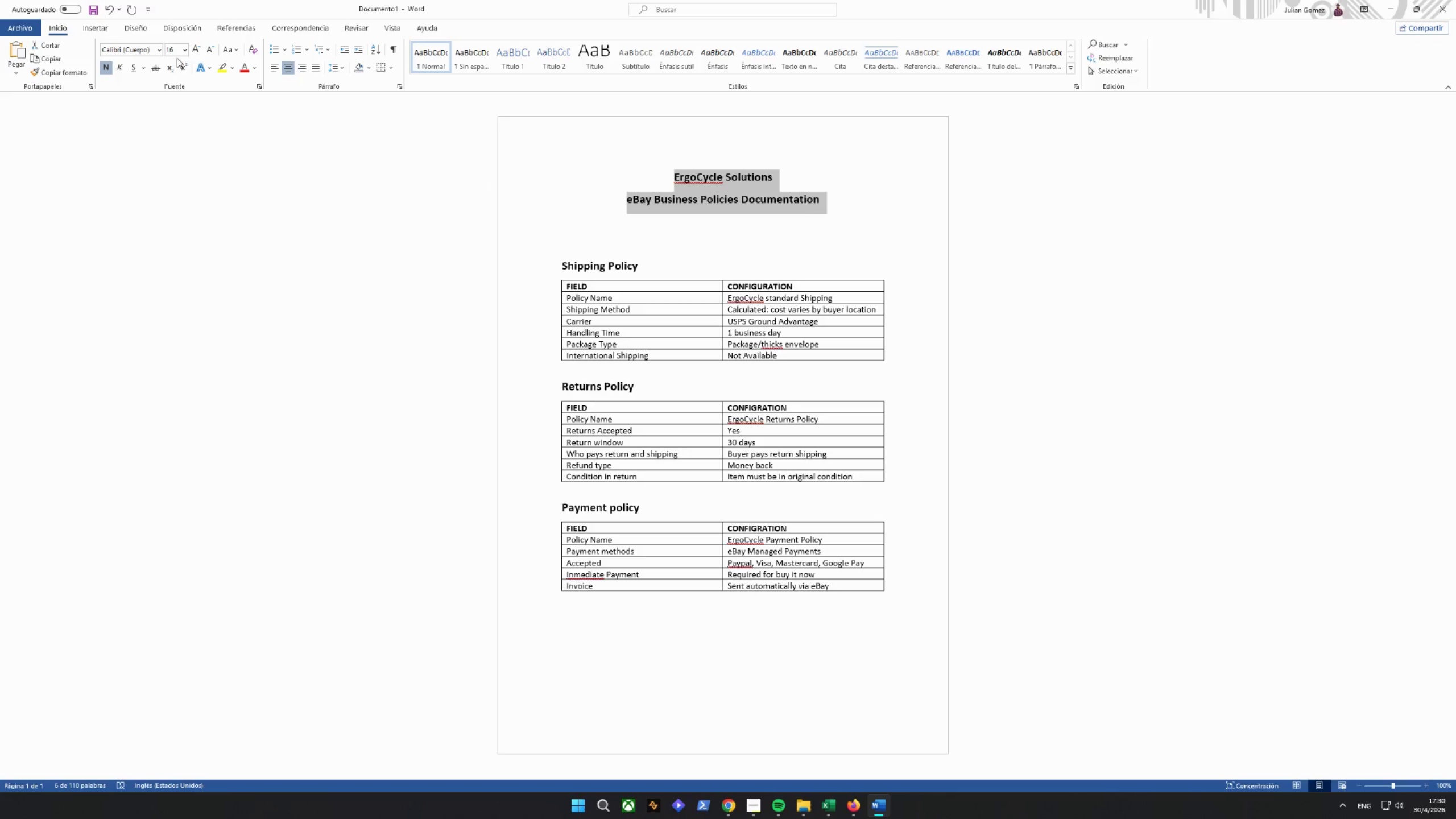 
left_click([537, 223])
 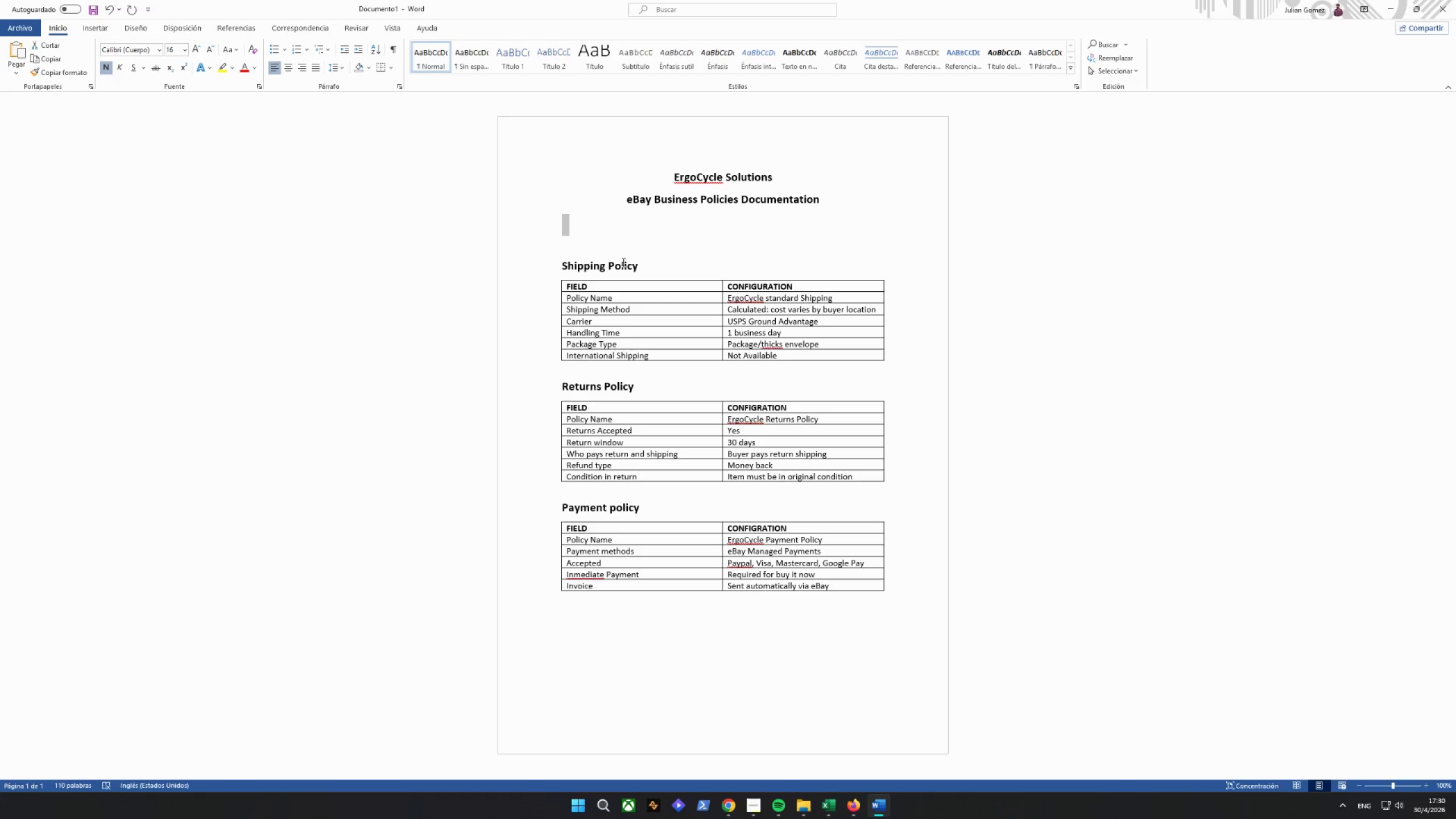 
left_click_drag(start_coordinate=[652, 269], to_coordinate=[527, 263])
 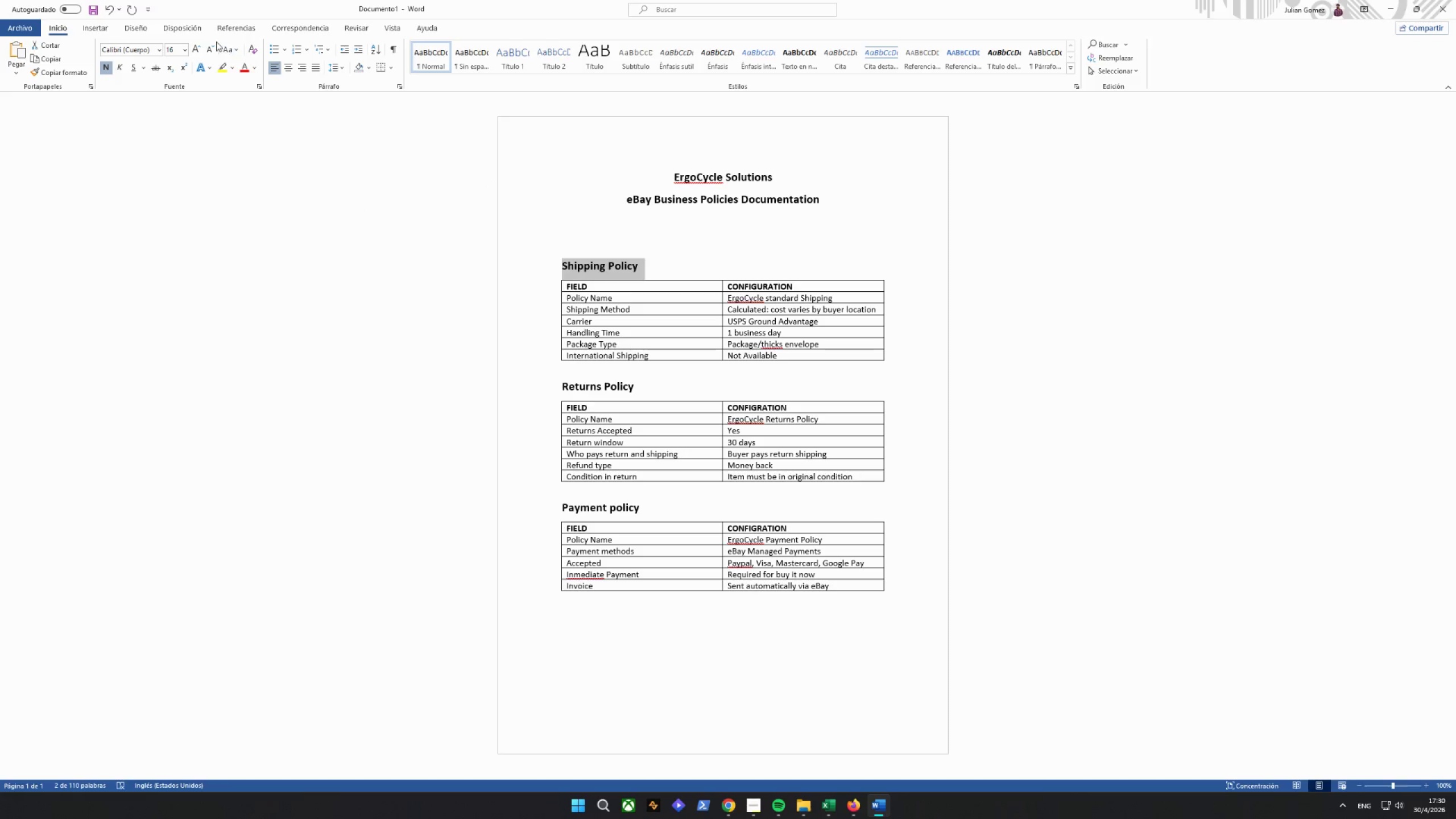 
left_click([210, 45])
 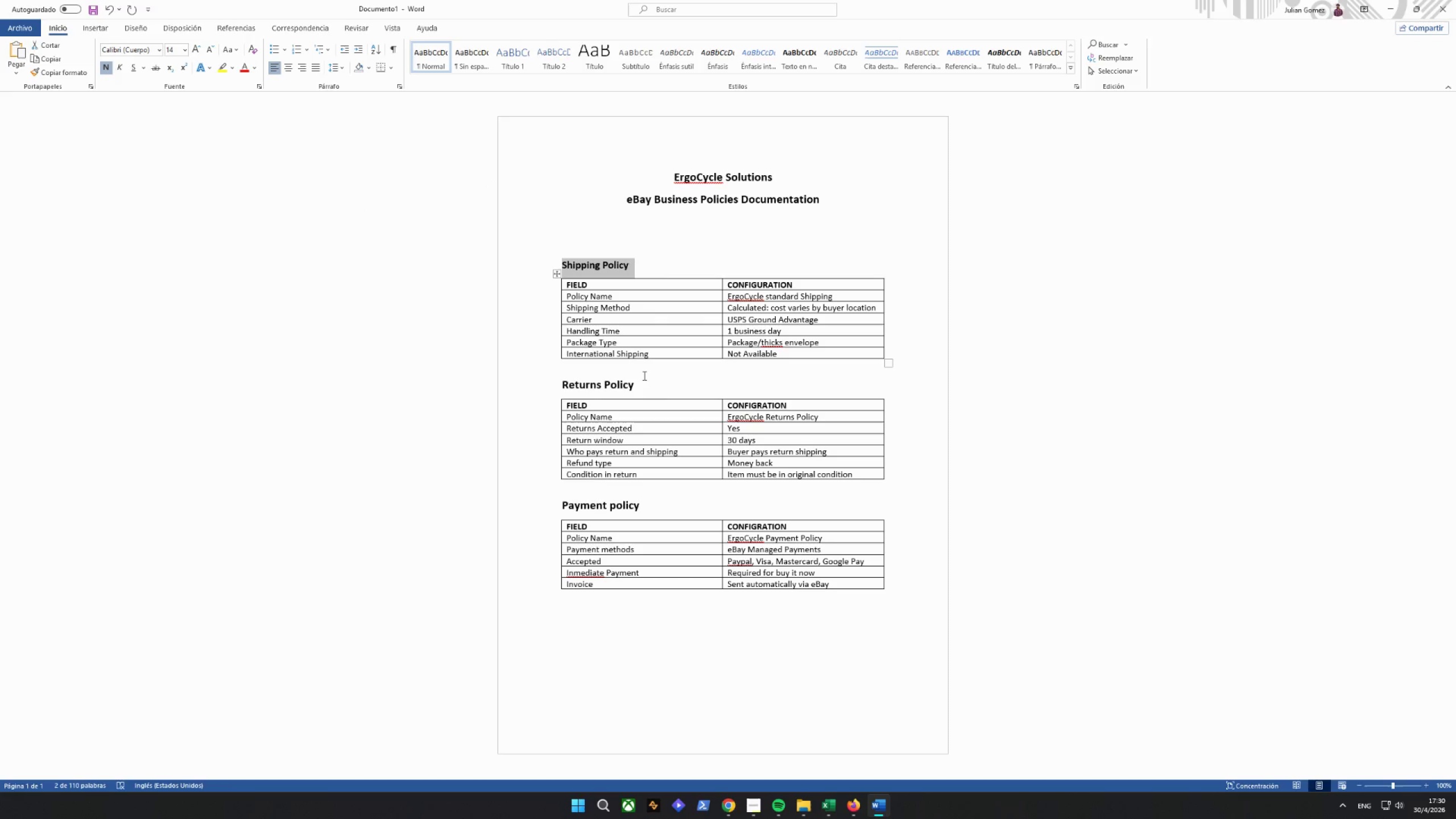 
left_click_drag(start_coordinate=[641, 380], to_coordinate=[493, 366])
 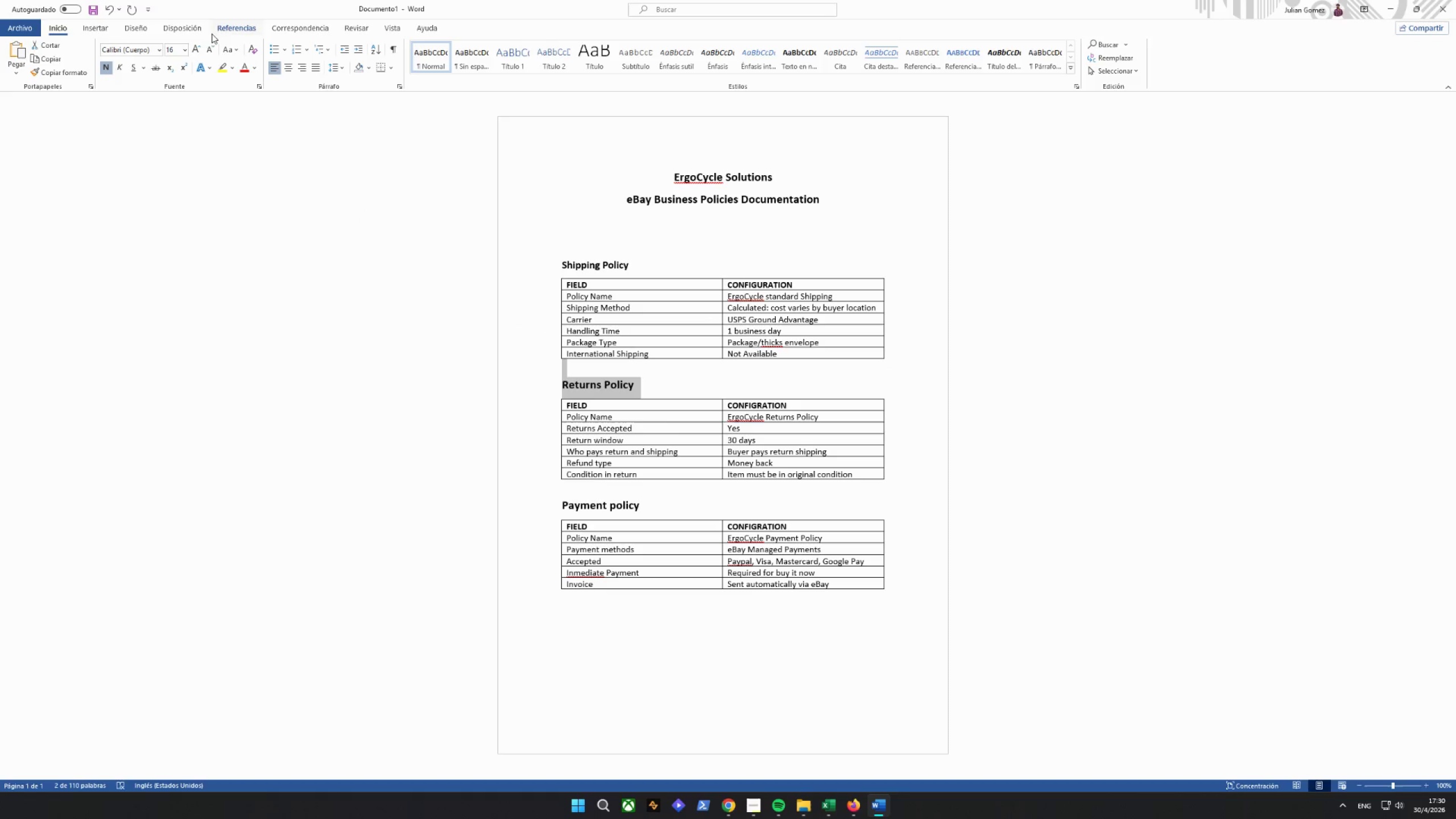 
left_click_drag(start_coordinate=[211, 46], to_coordinate=[211, 49])
 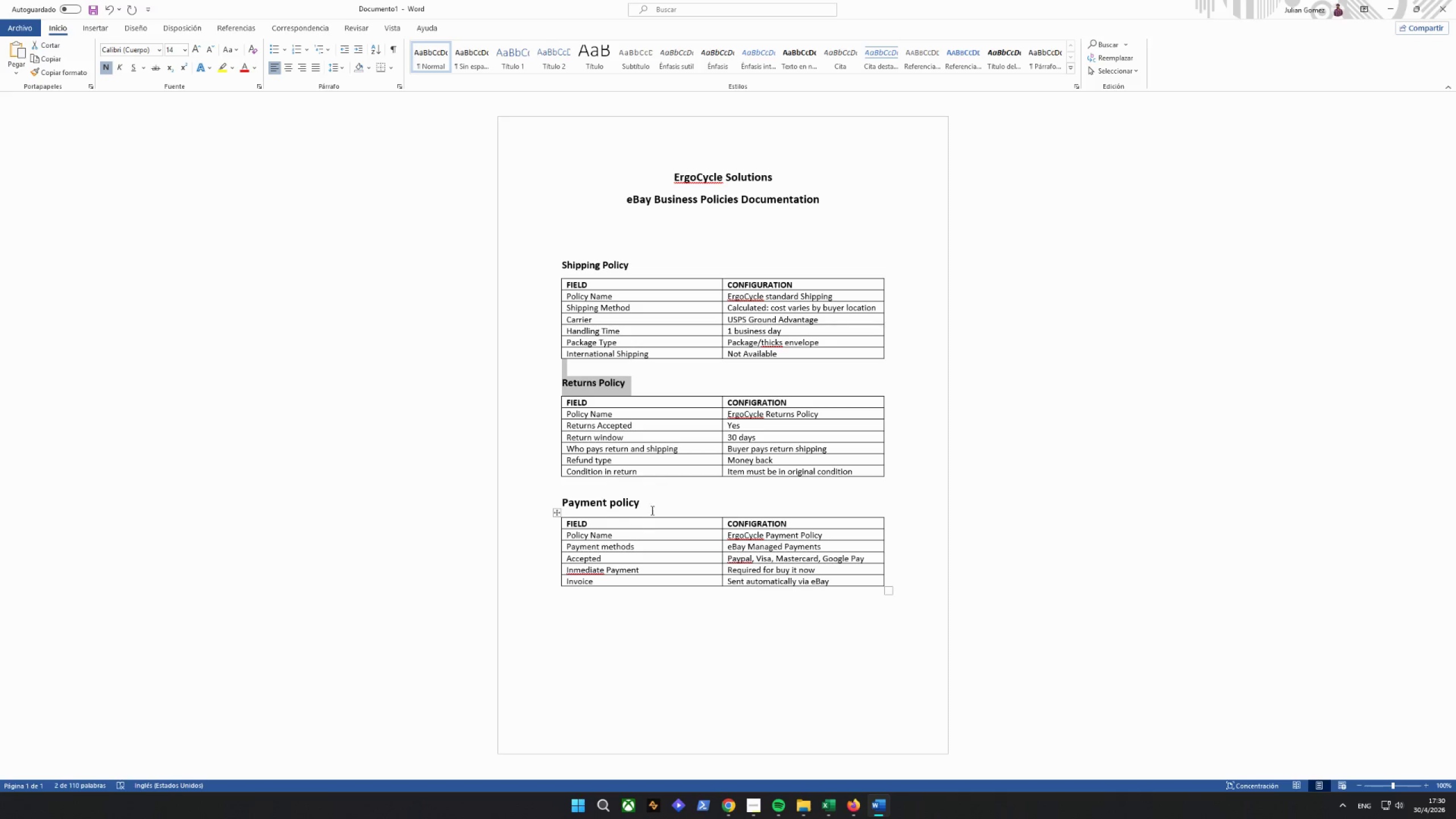 
left_click_drag(start_coordinate=[651, 498], to_coordinate=[408, 480])
 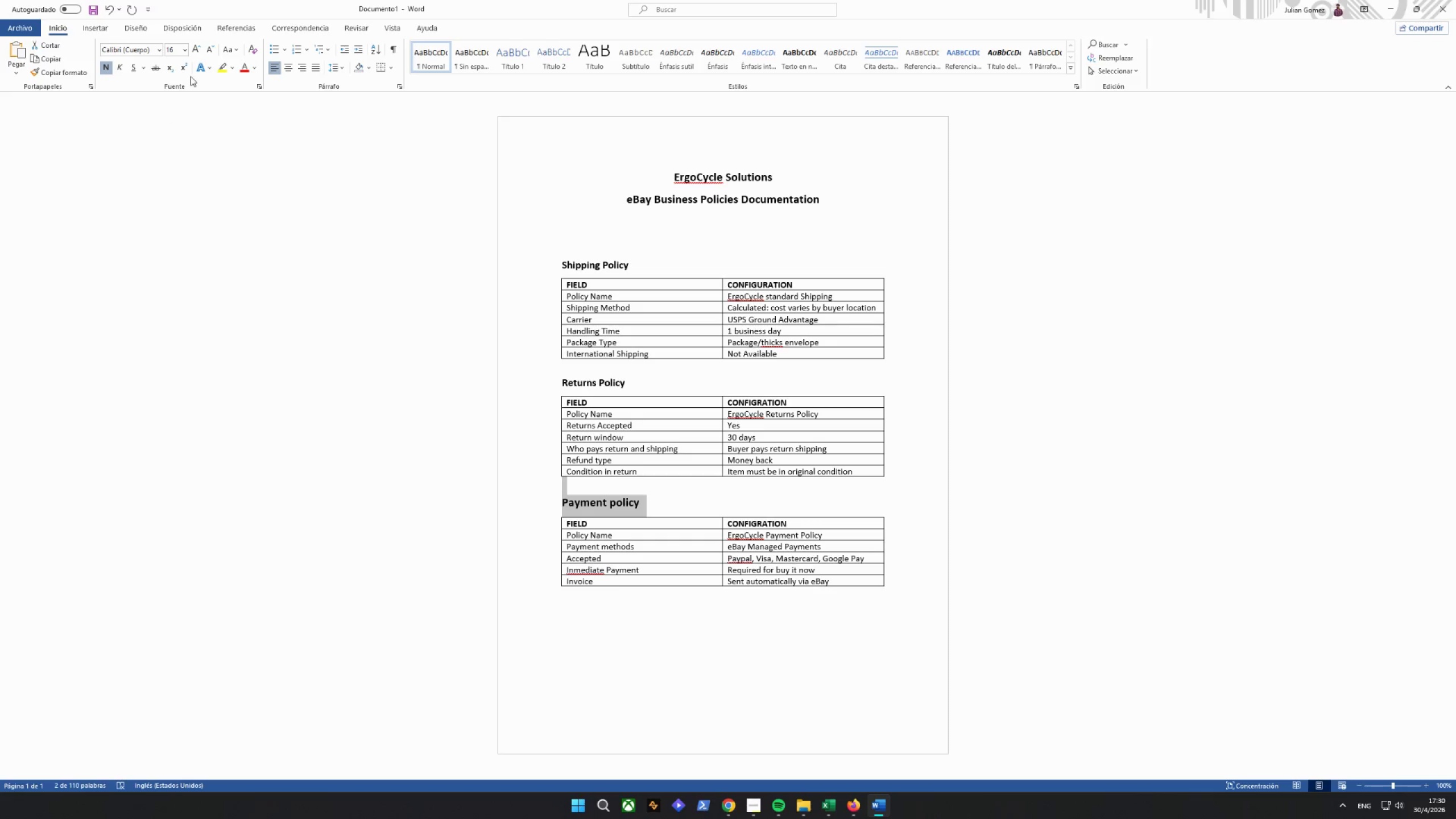 
left_click([209, 55])
 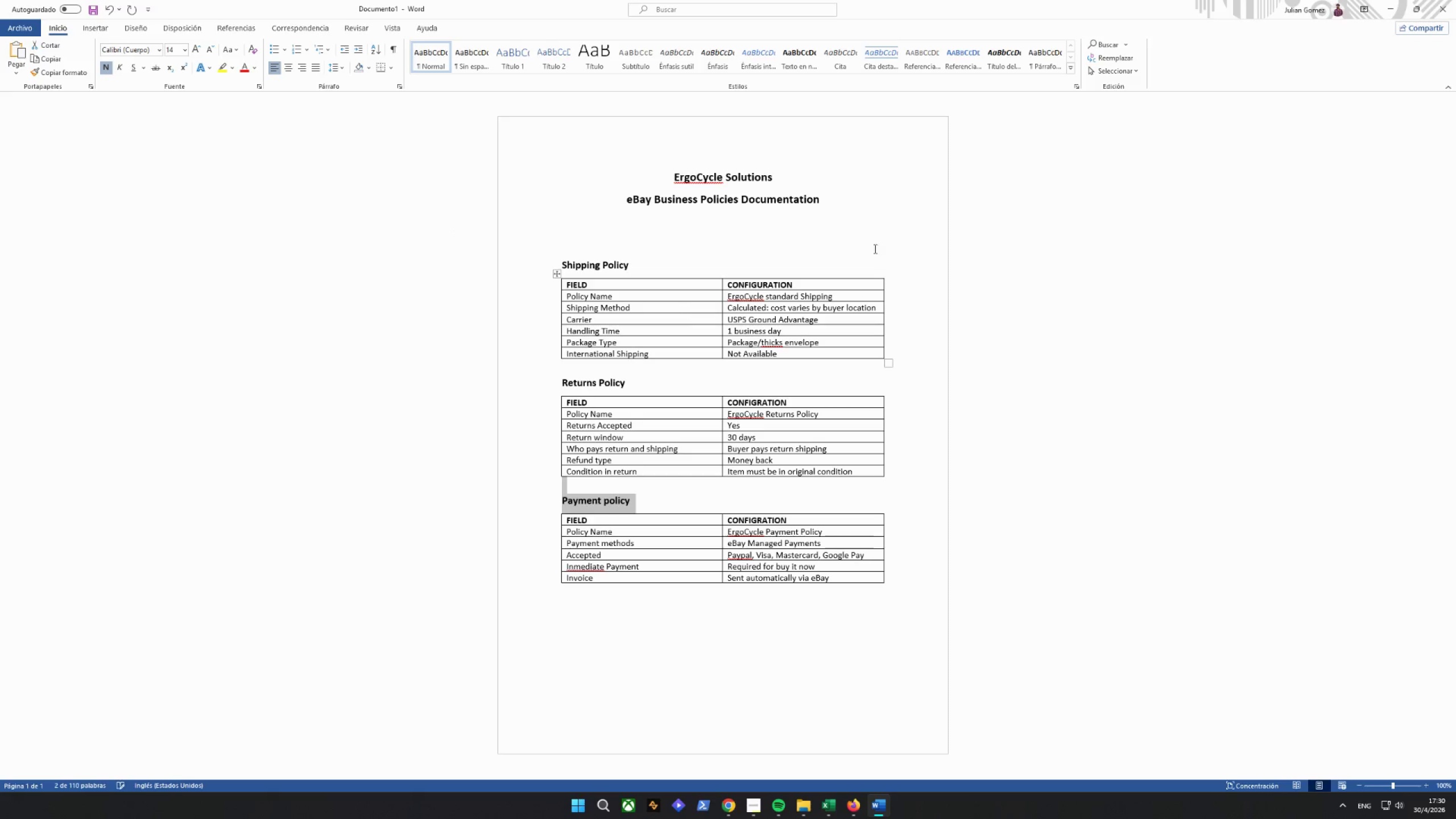 
left_click([815, 196])
 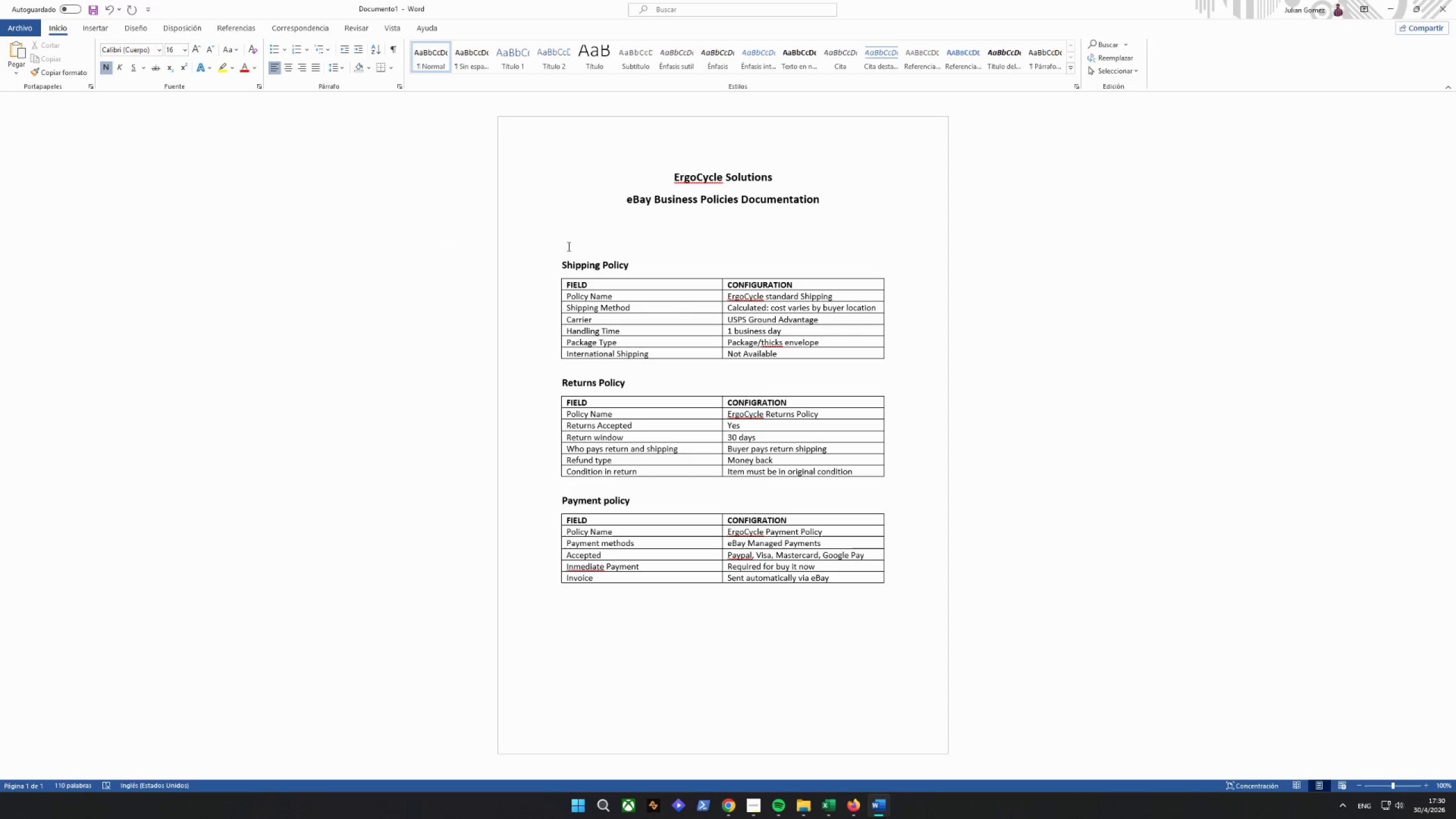 
key(Backspace)
 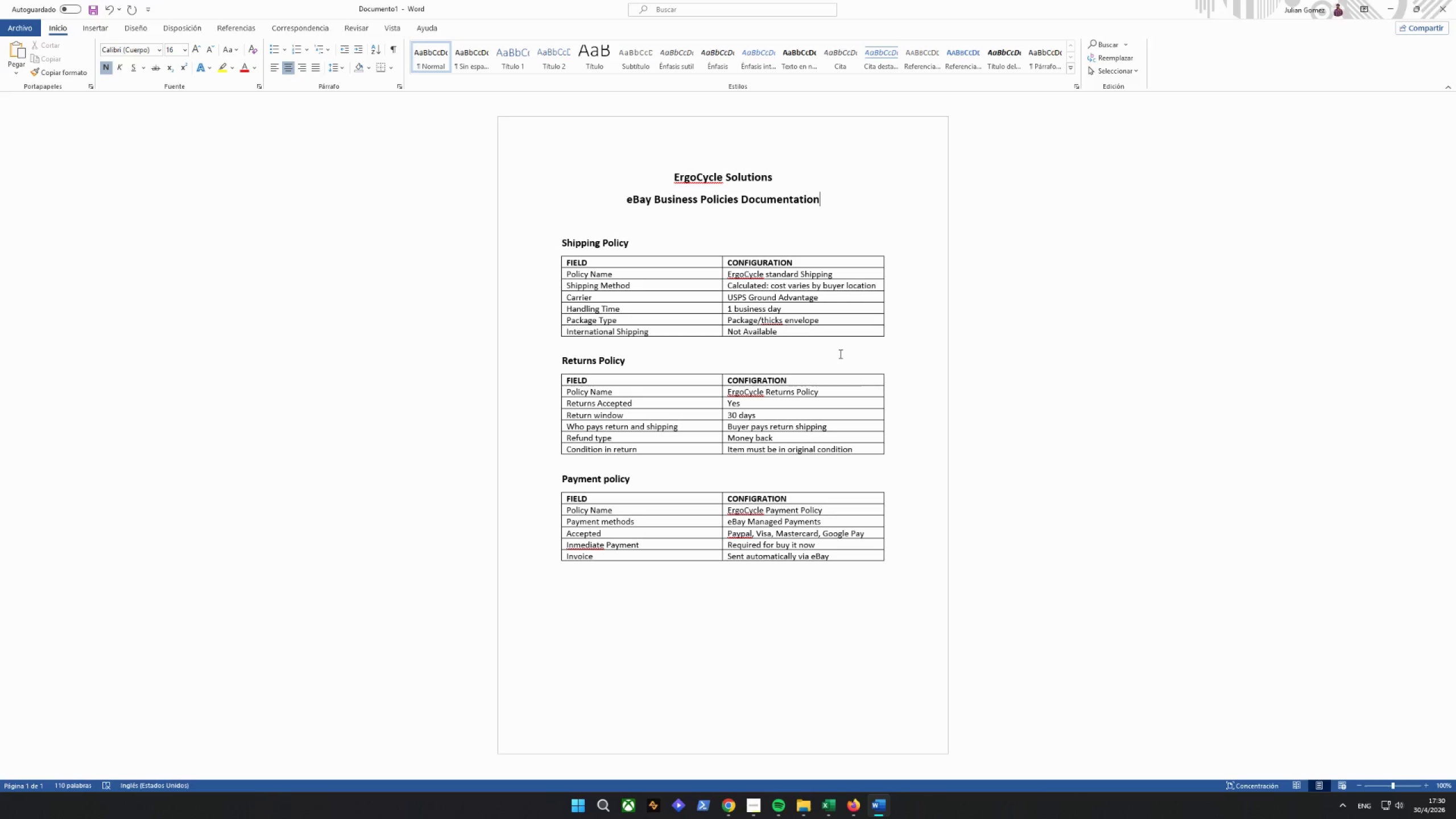 
wait(7.19)
 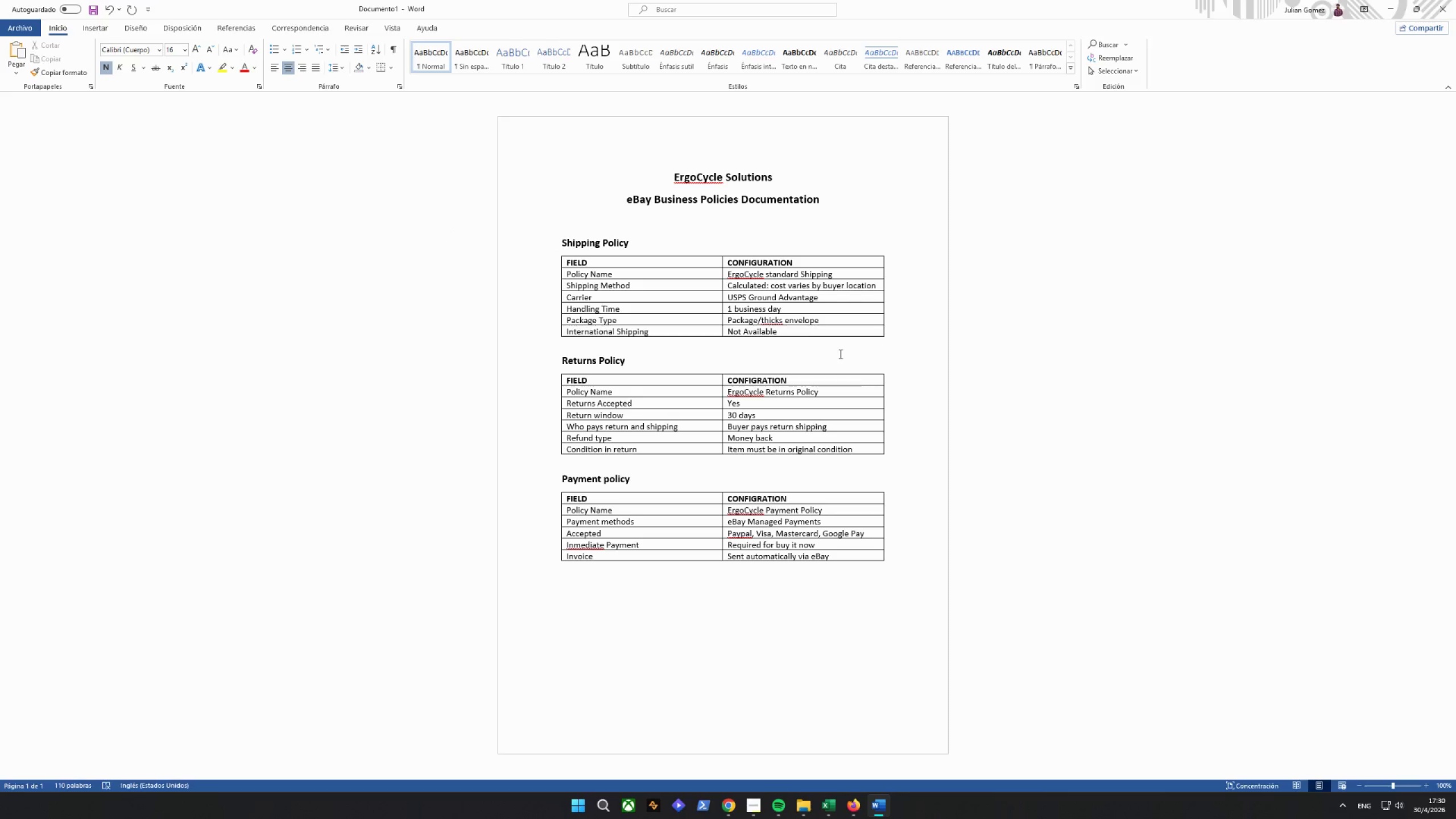 
left_click_drag(start_coordinate=[630, 242], to_coordinate=[560, 243])
 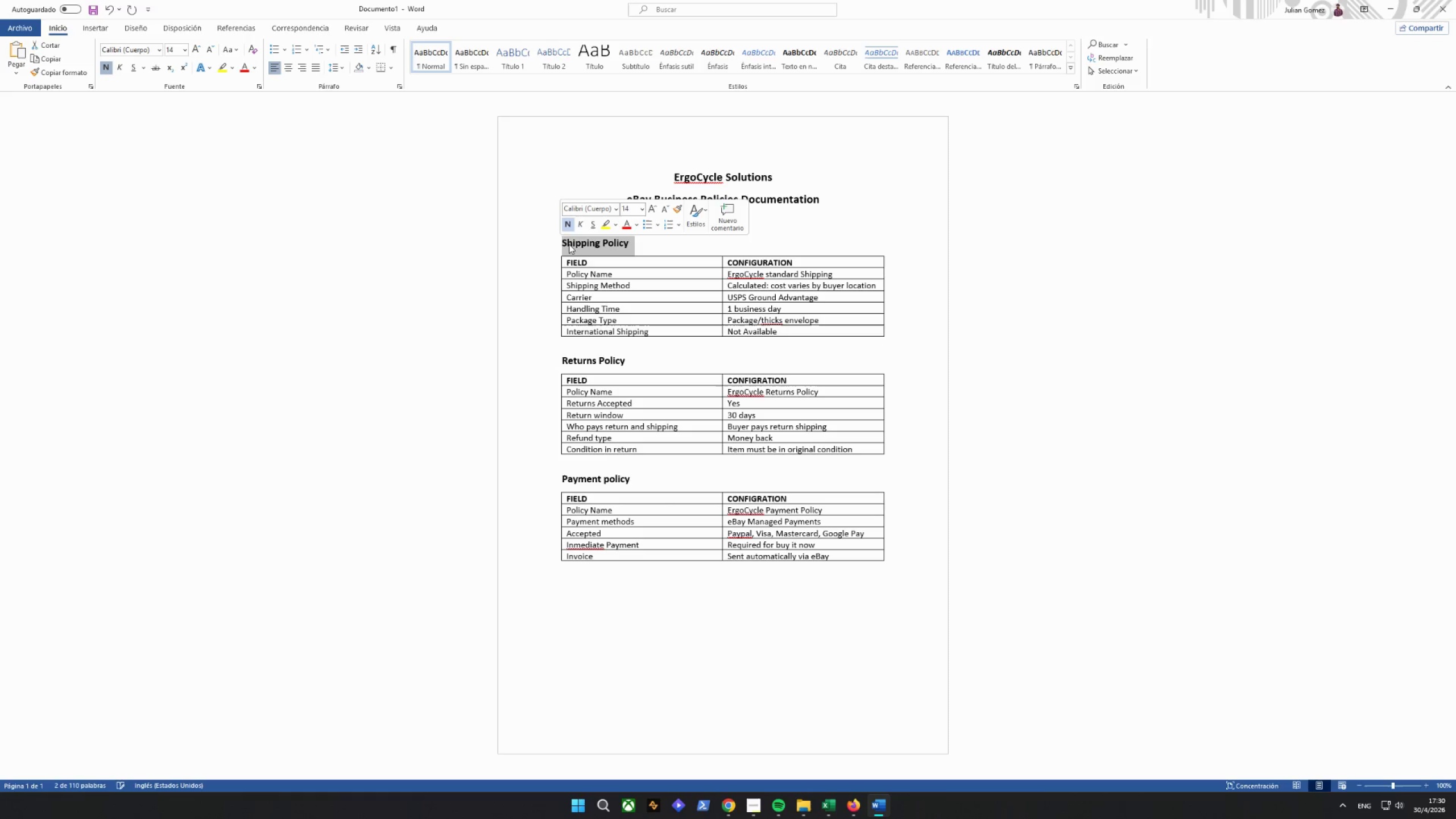 
left_click([571, 243])
 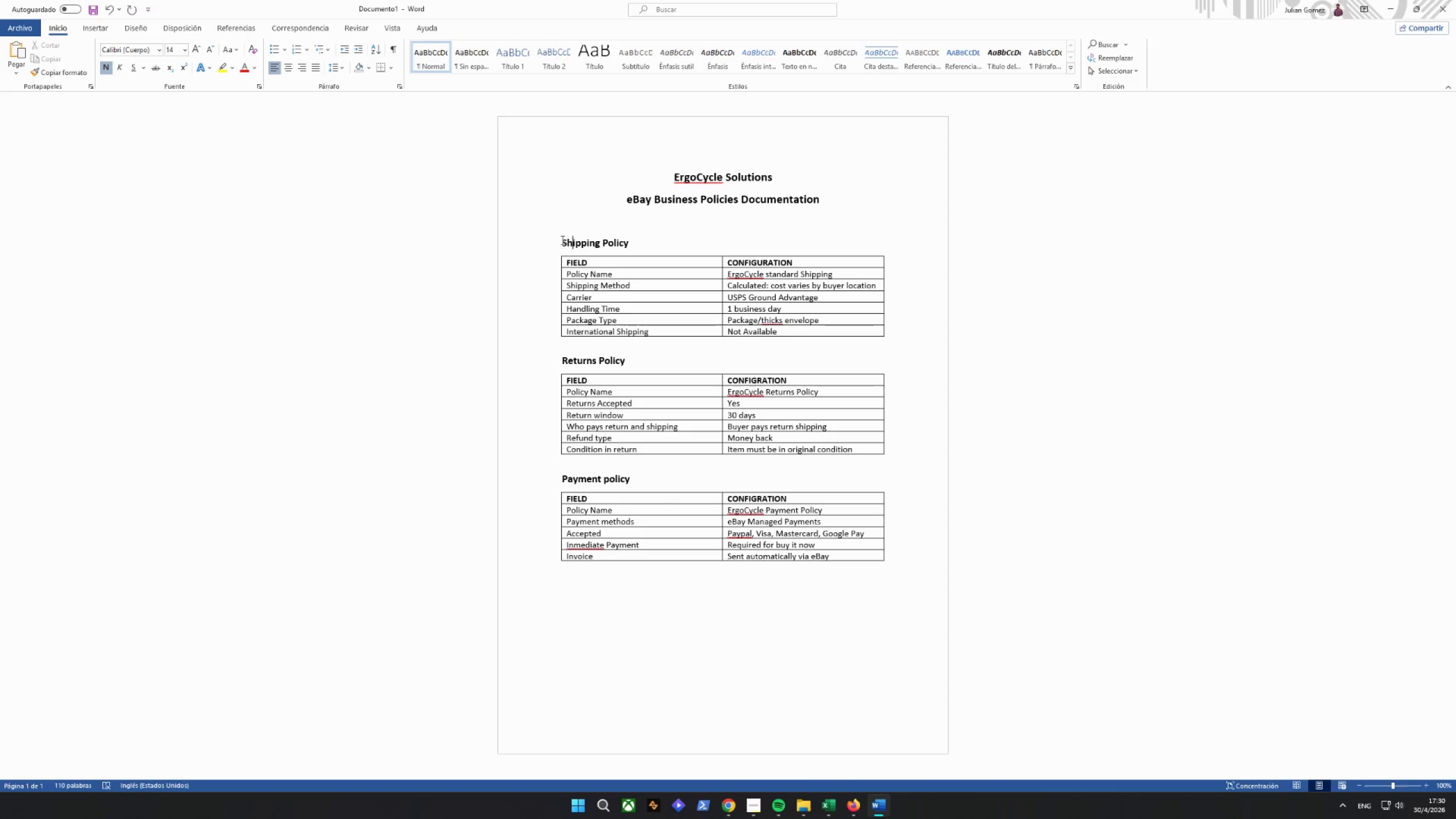 
left_click_drag(start_coordinate=[561, 239], to_coordinate=[625, 241])
 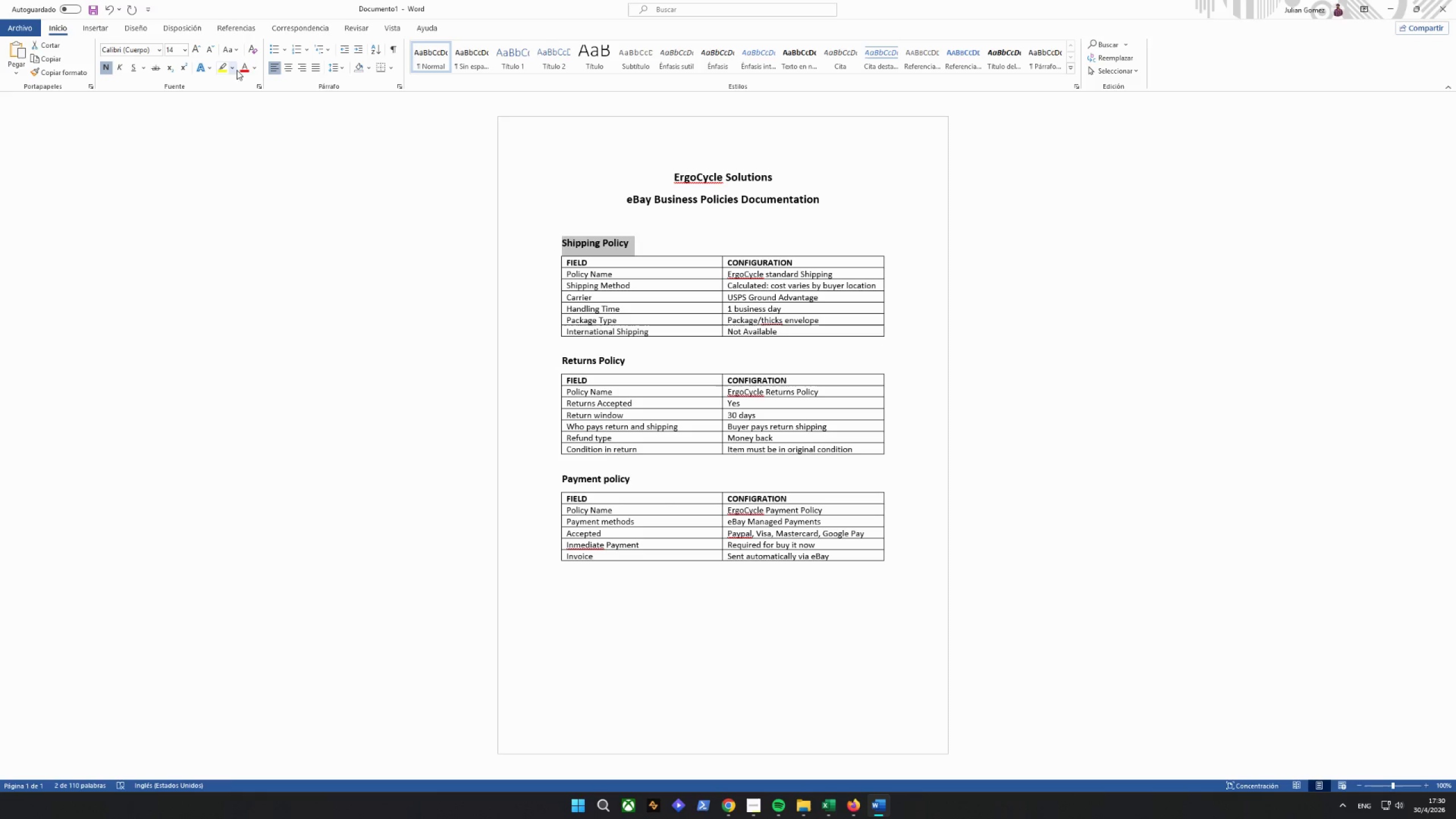 
left_click([253, 69])
 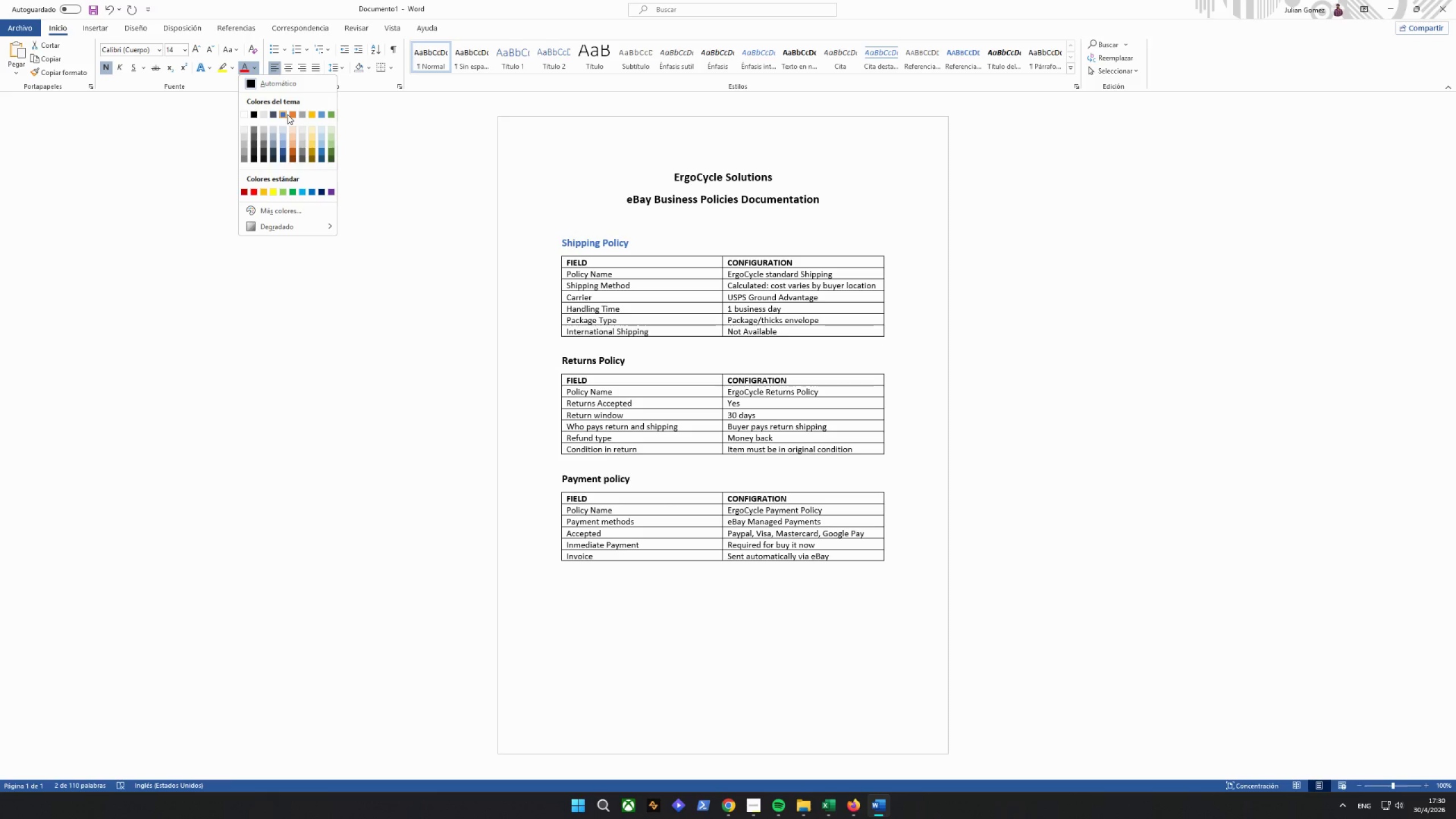 
left_click([286, 114])
 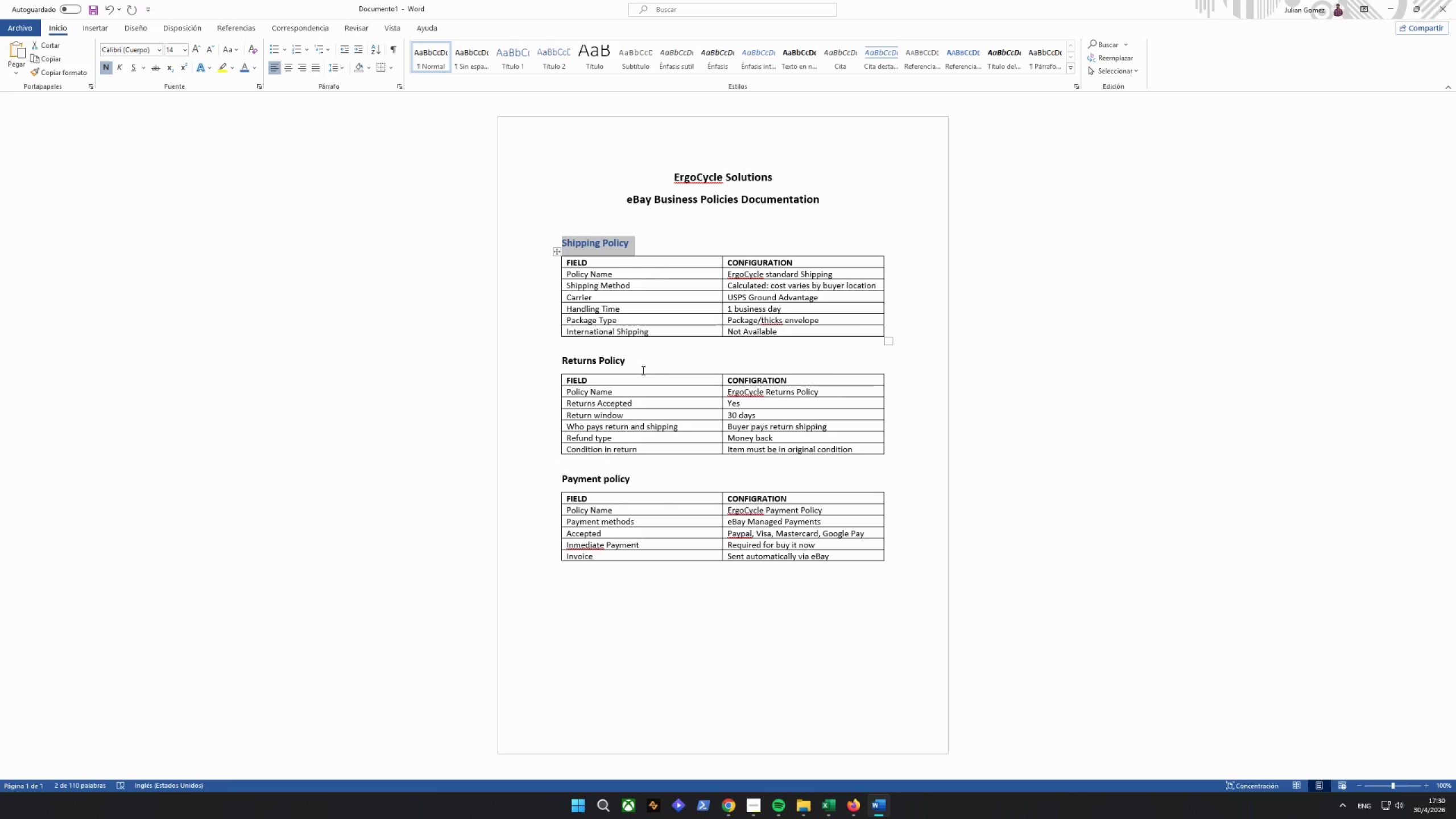 
left_click_drag(start_coordinate=[638, 365], to_coordinate=[565, 363])
 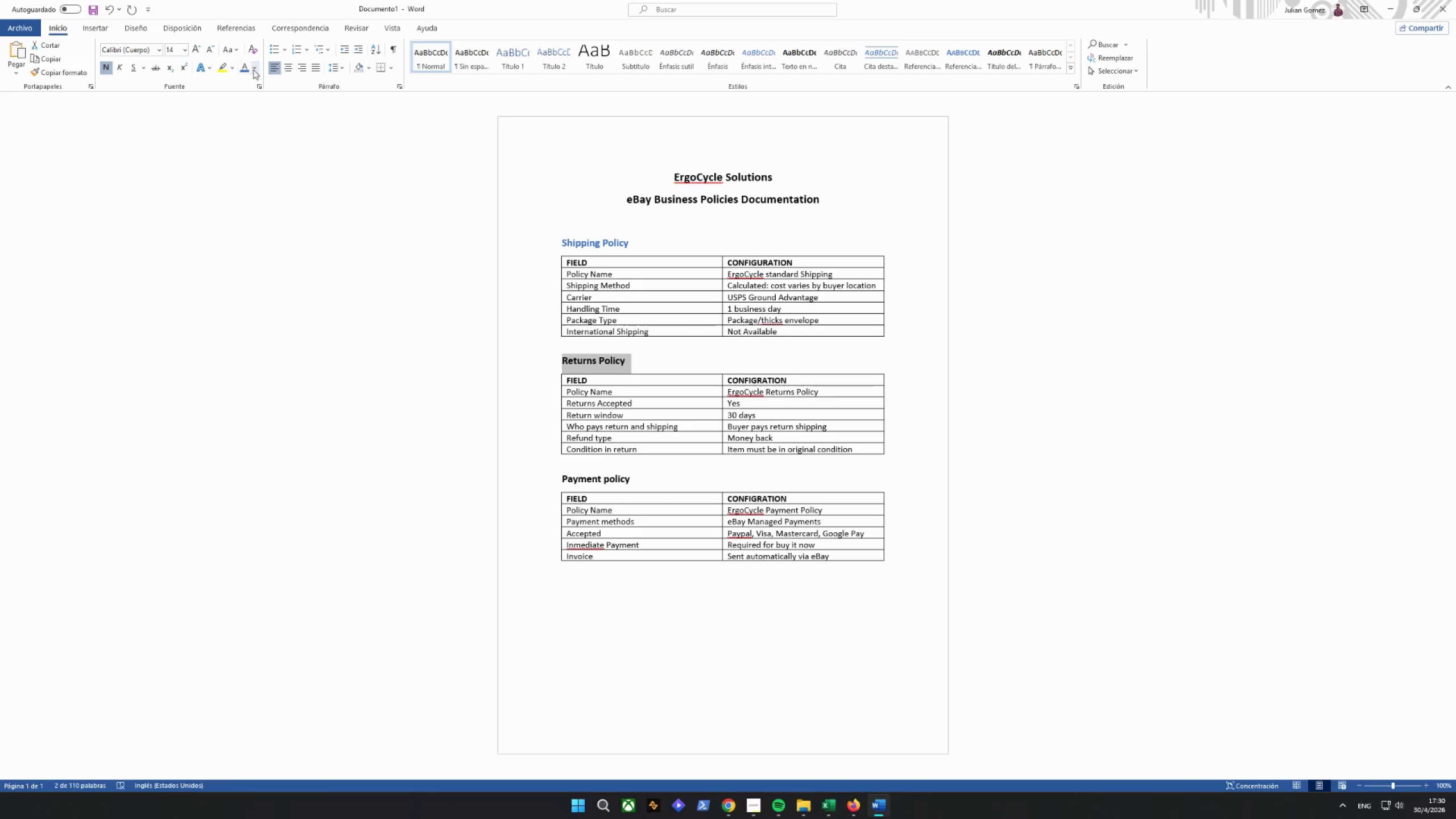 
left_click([245, 70])
 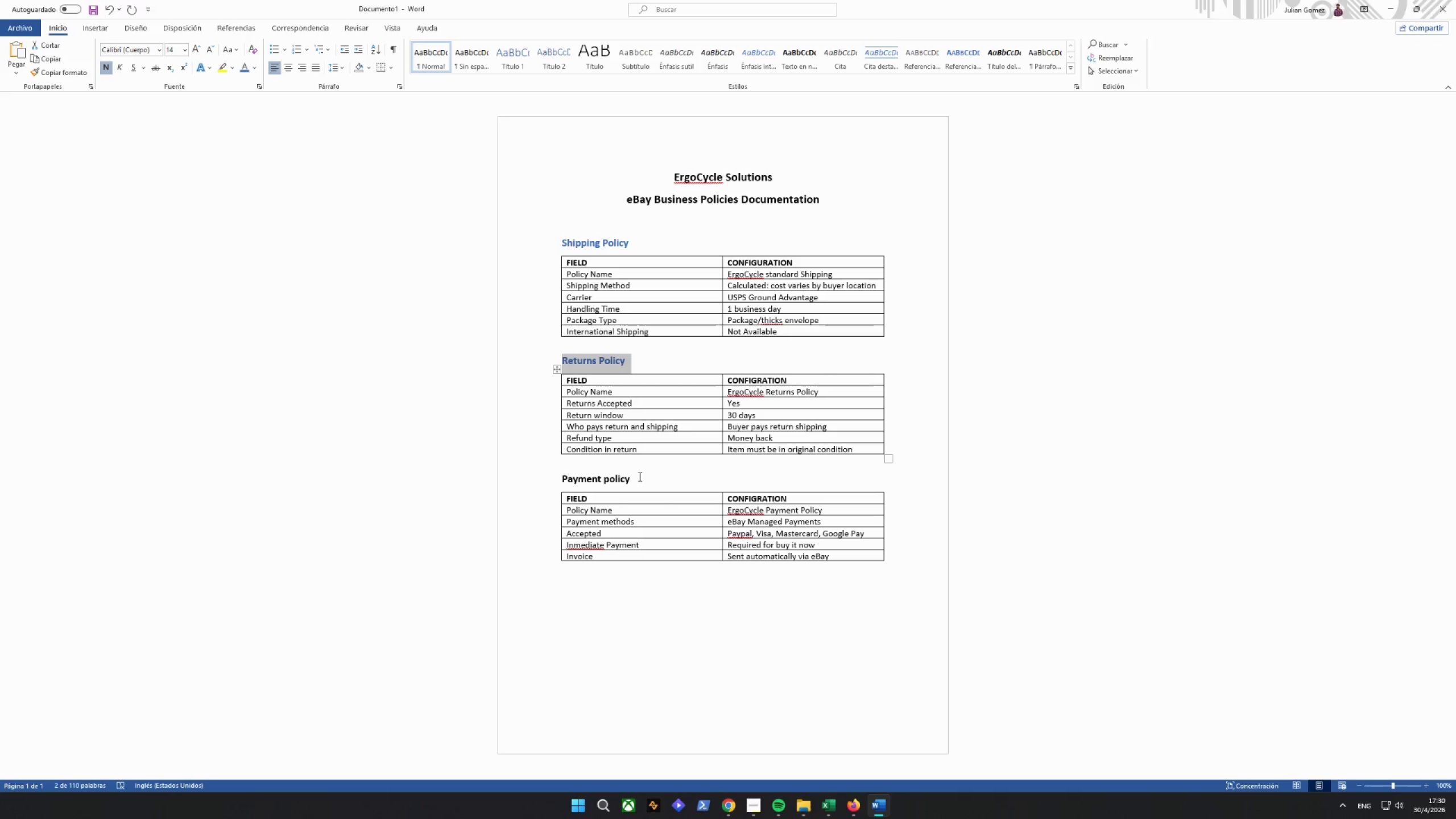 
left_click_drag(start_coordinate=[631, 483], to_coordinate=[578, 479])
 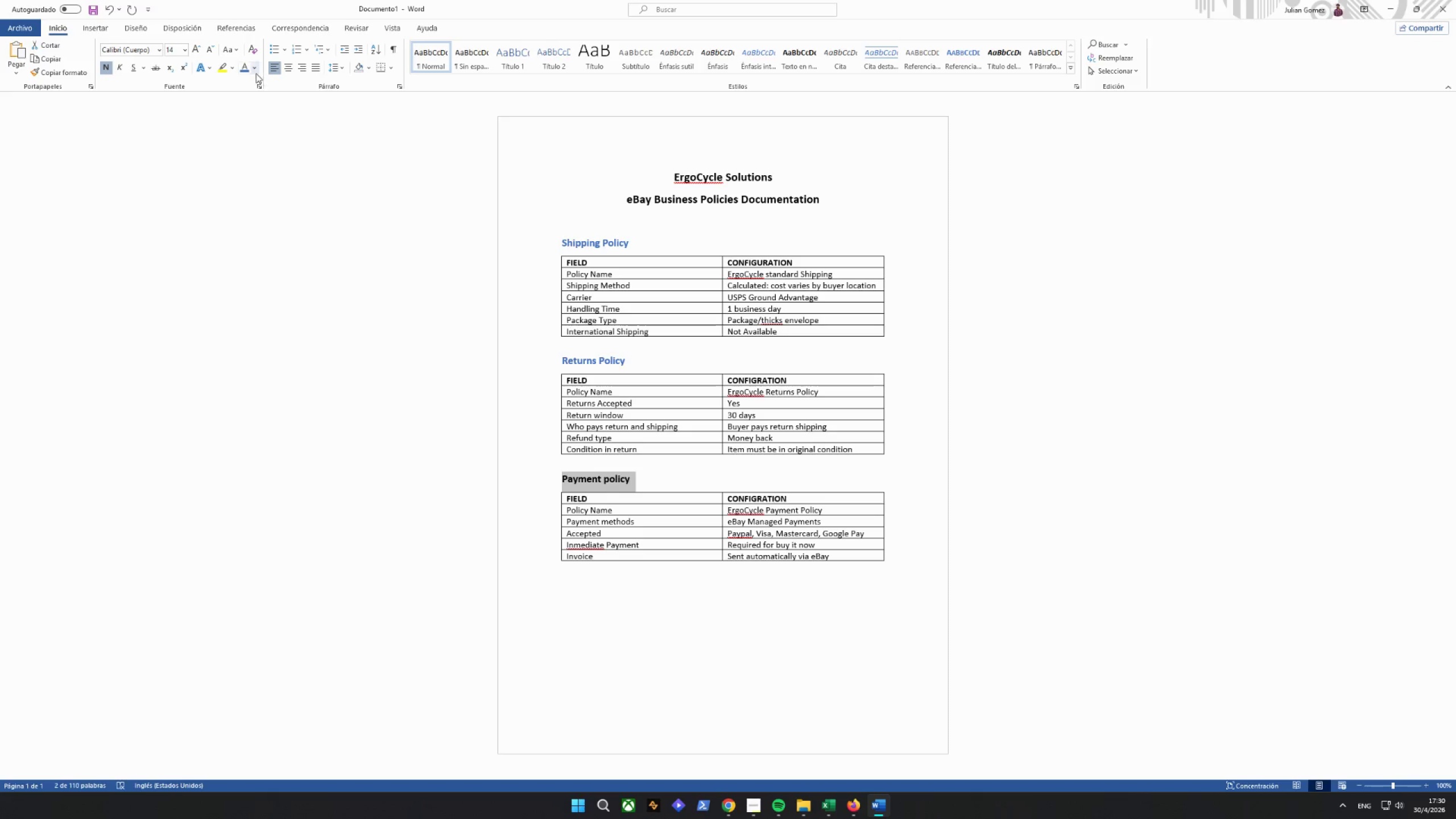 
left_click([249, 68])
 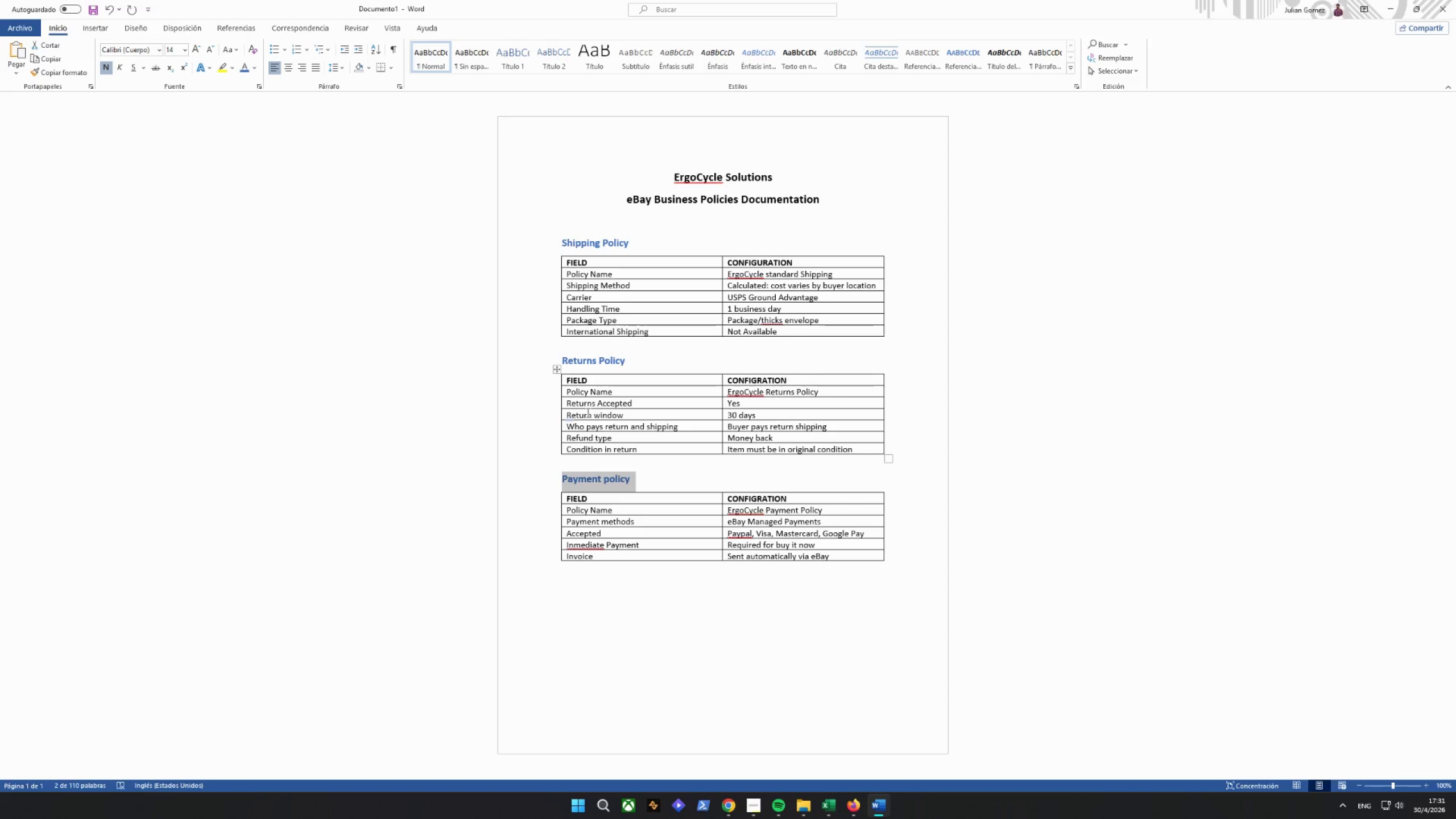 
wait(14.66)
 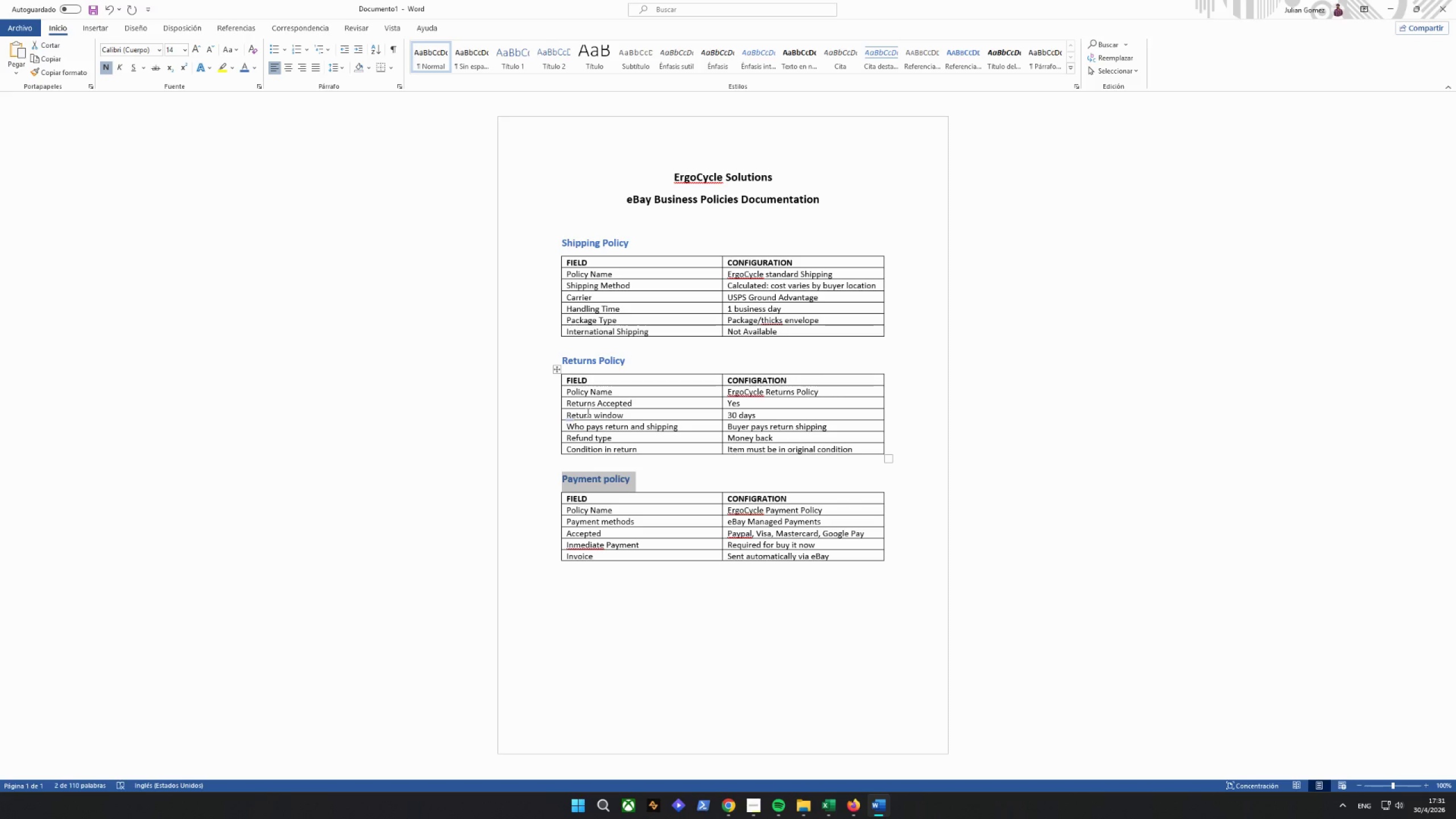 
left_click([795, 582])
 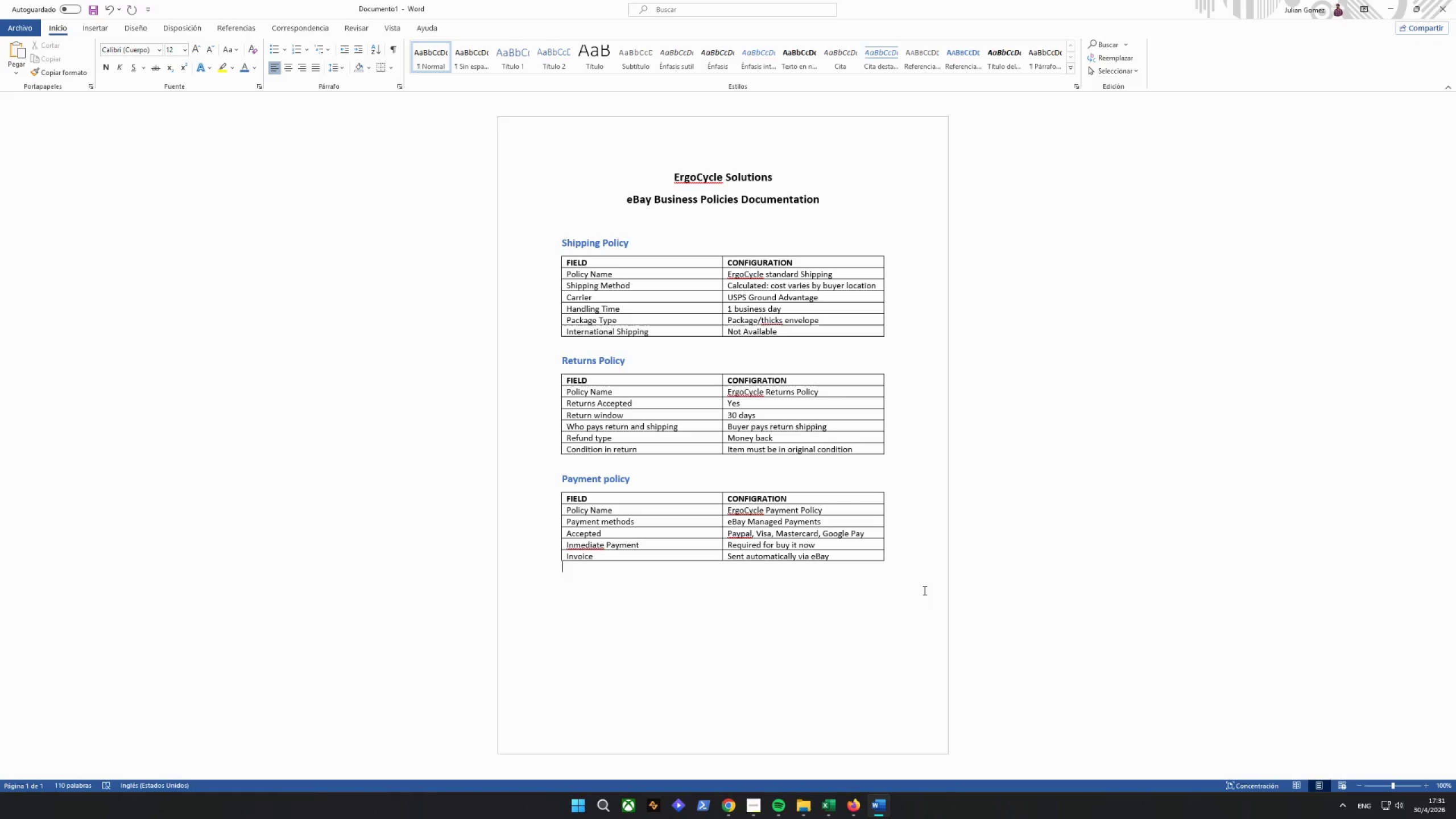 
left_click_drag(start_coordinate=[928, 590], to_coordinate=[437, 173])
 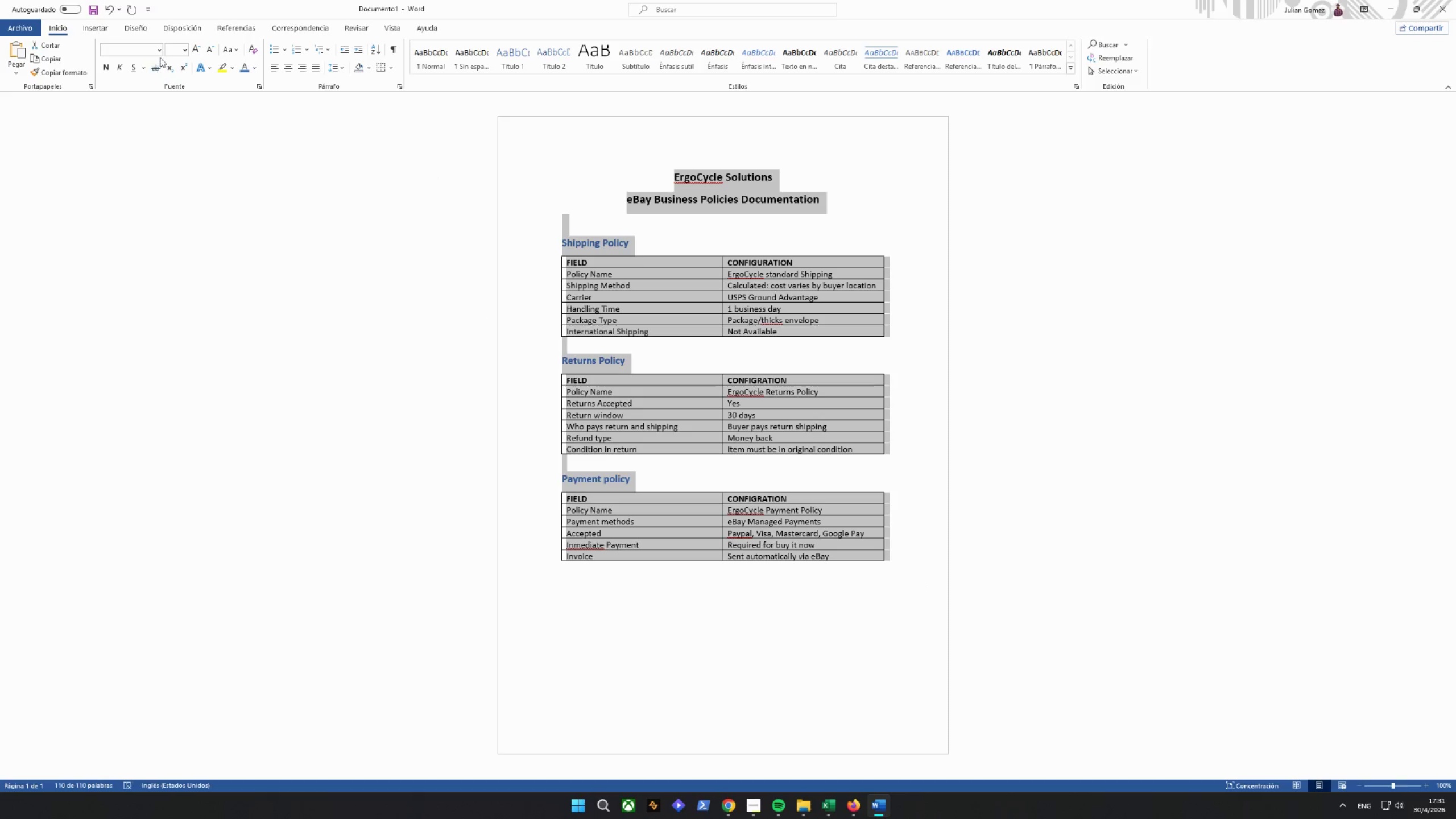 
left_click([161, 49])
 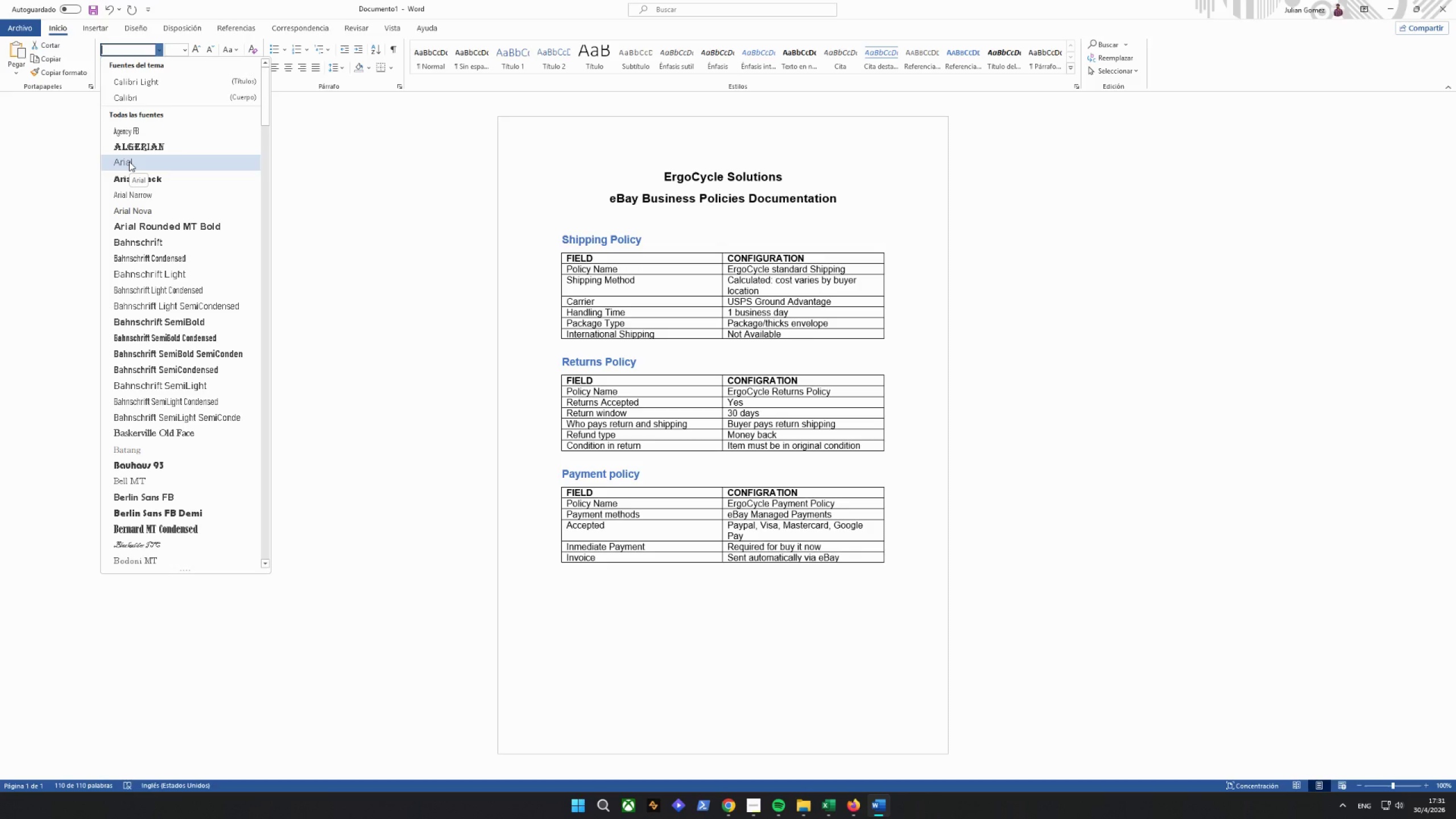 
wait(11.61)
 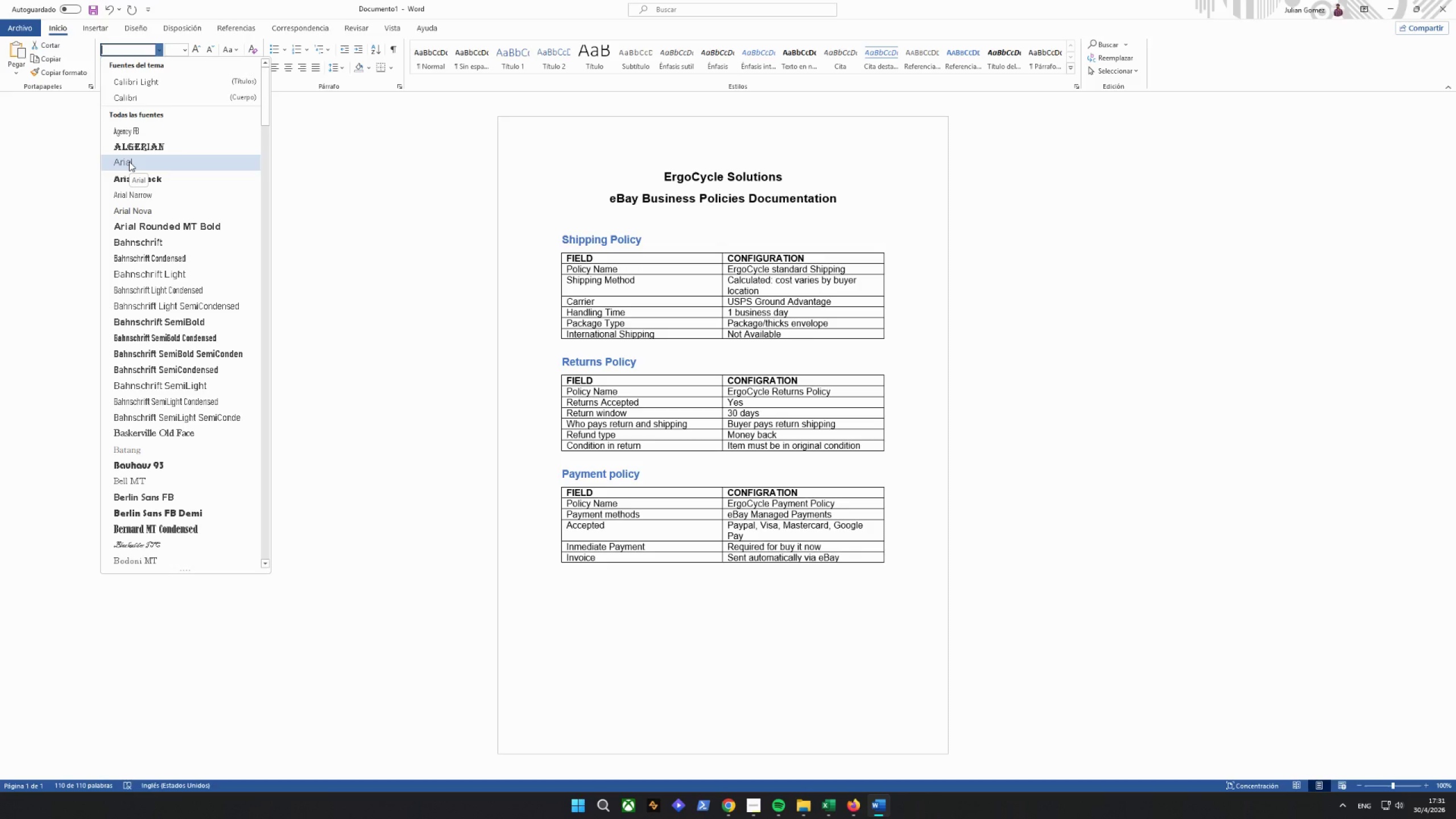 
left_click([129, 162])
 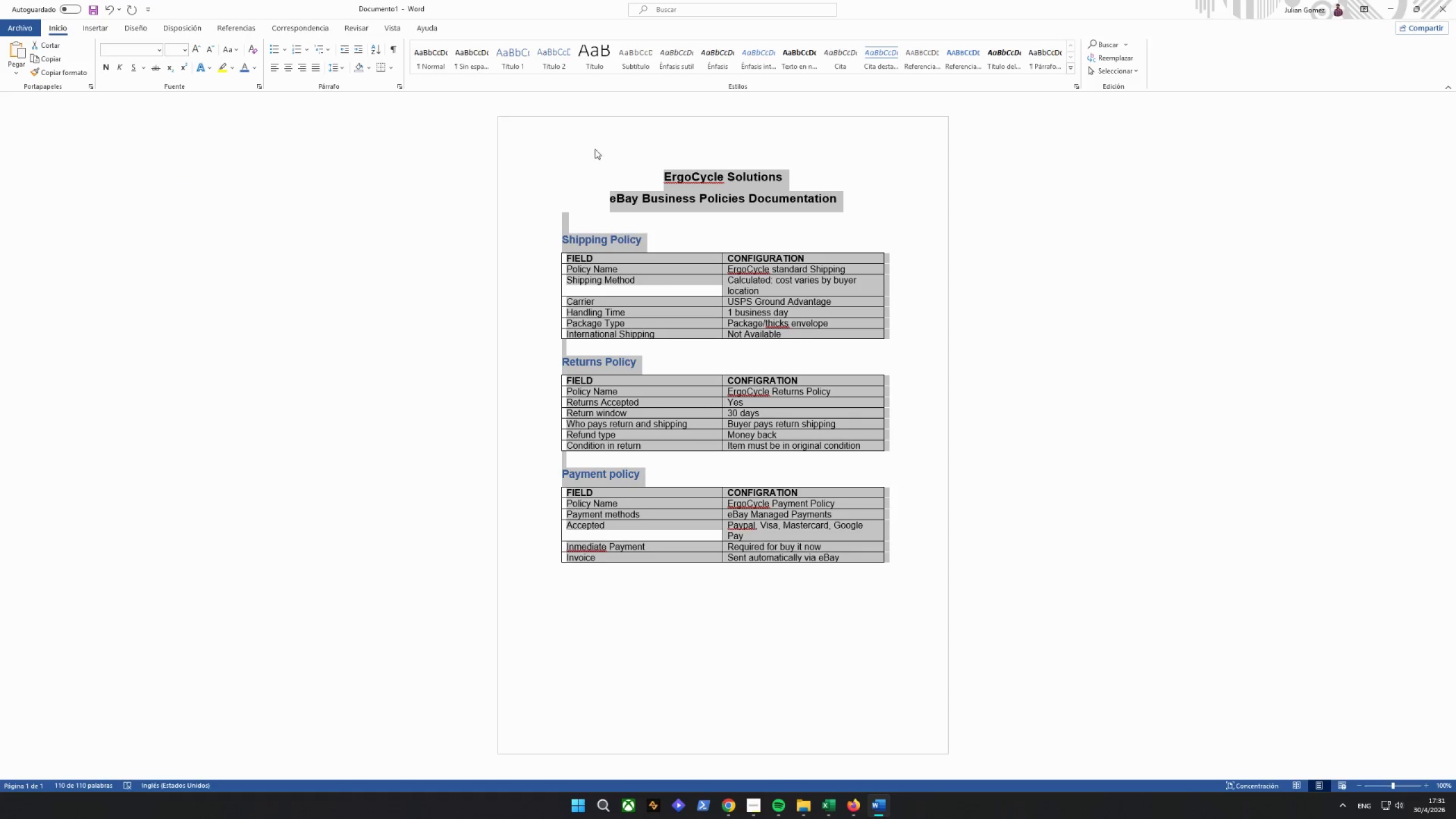 
left_click([766, 169])
 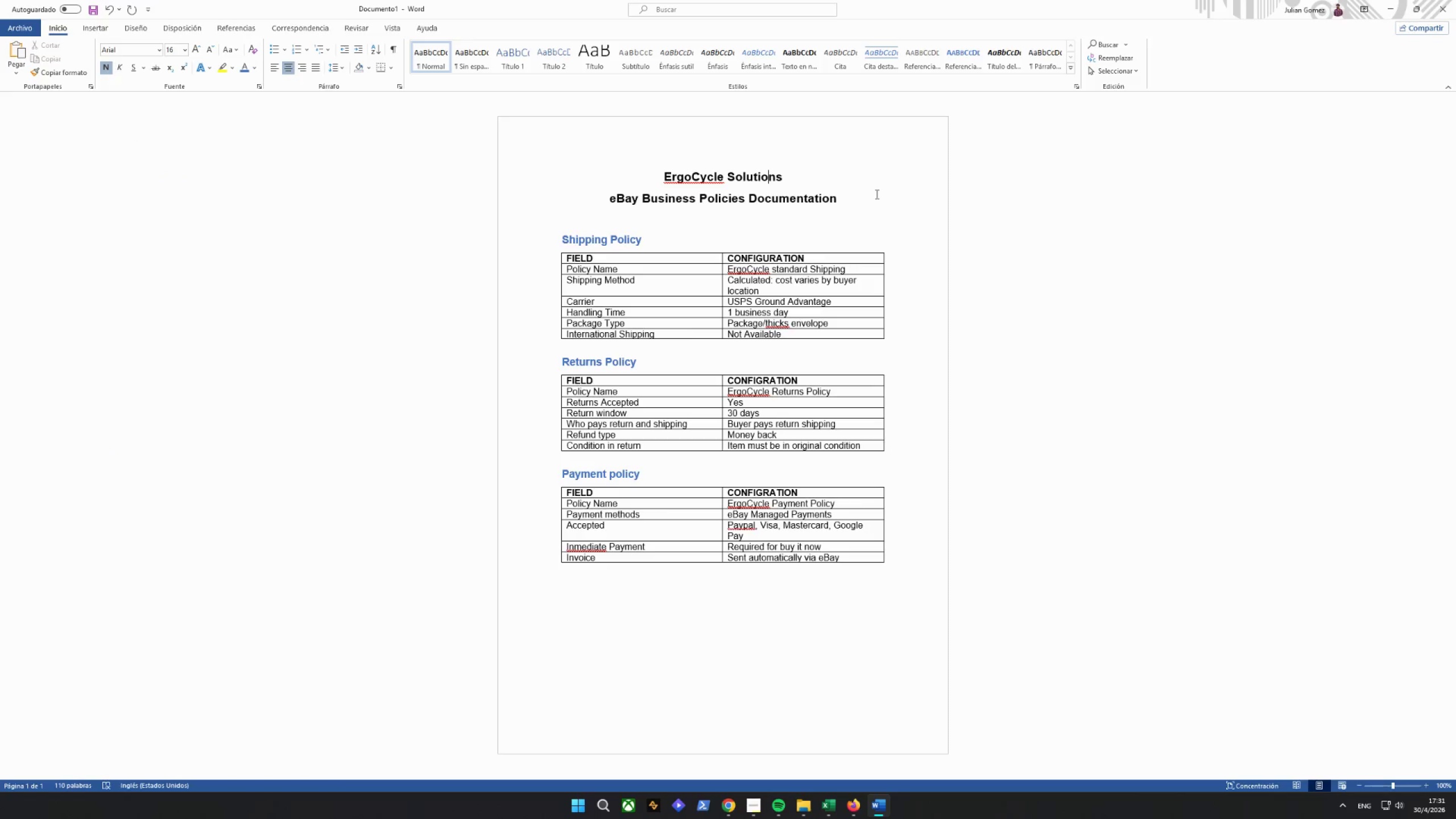 
left_click_drag(start_coordinate=[867, 195], to_coordinate=[518, 173])
 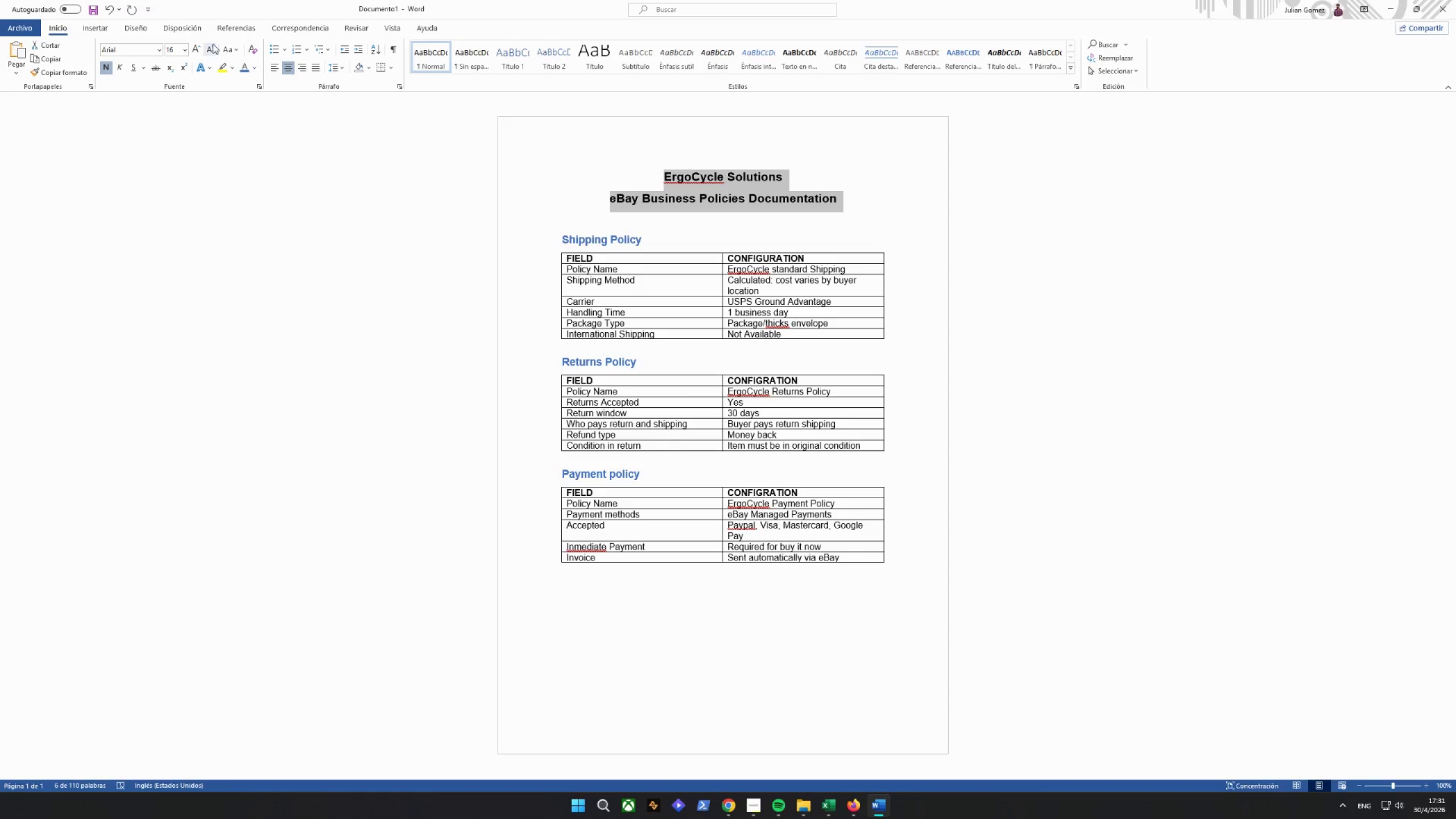 
left_click([197, 51])
 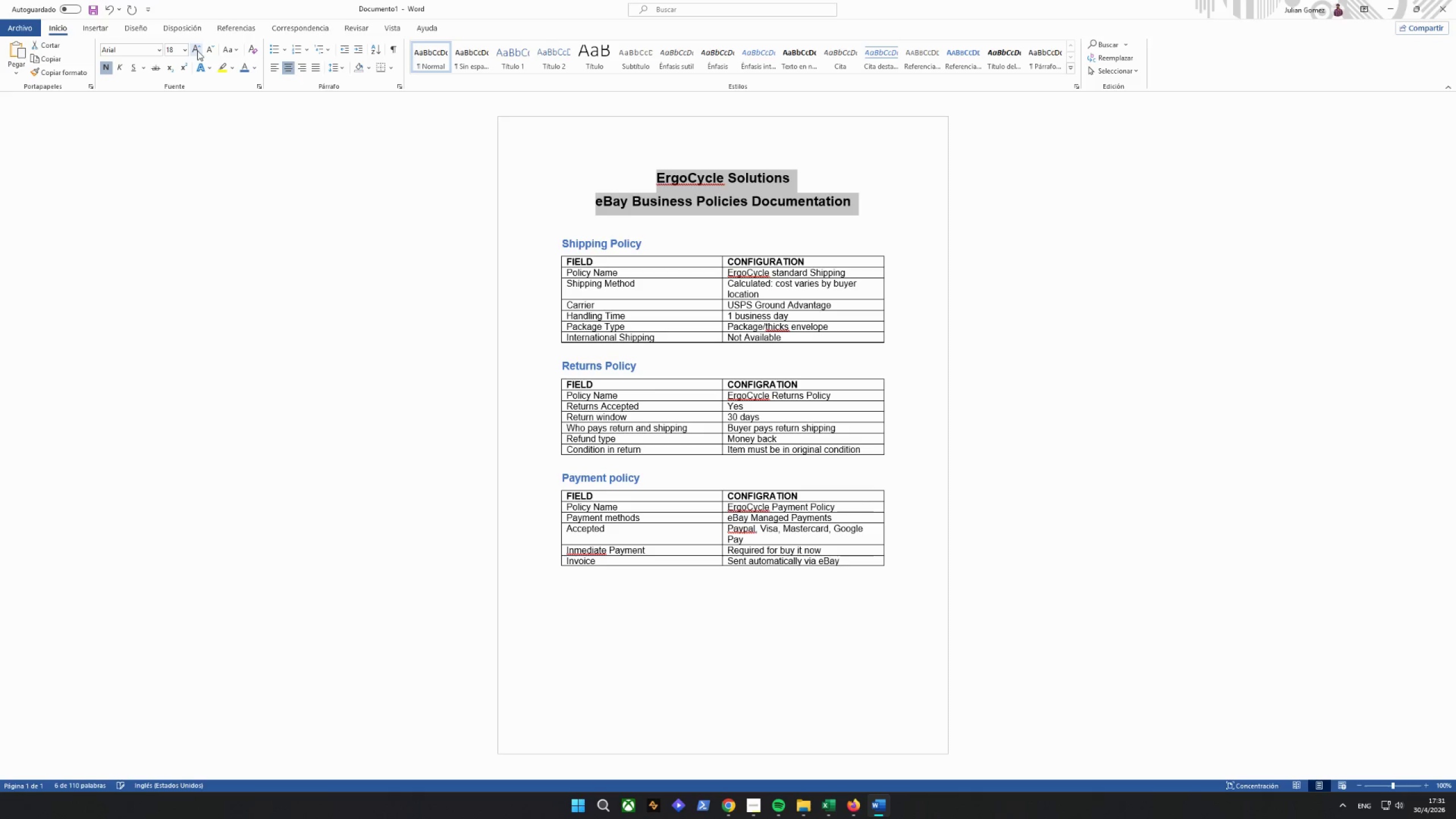 
left_click([197, 51])
 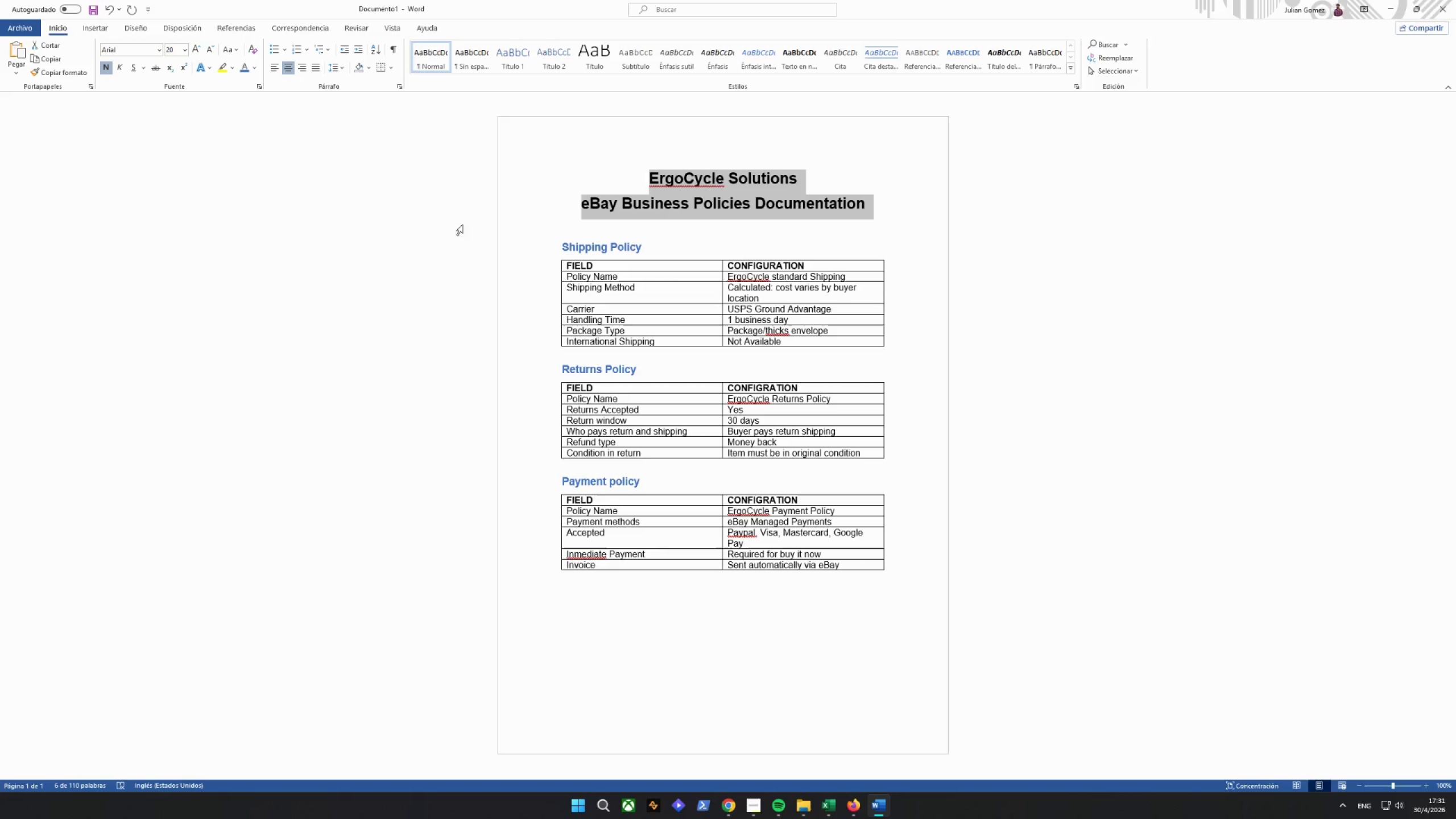 
left_click([533, 180])
 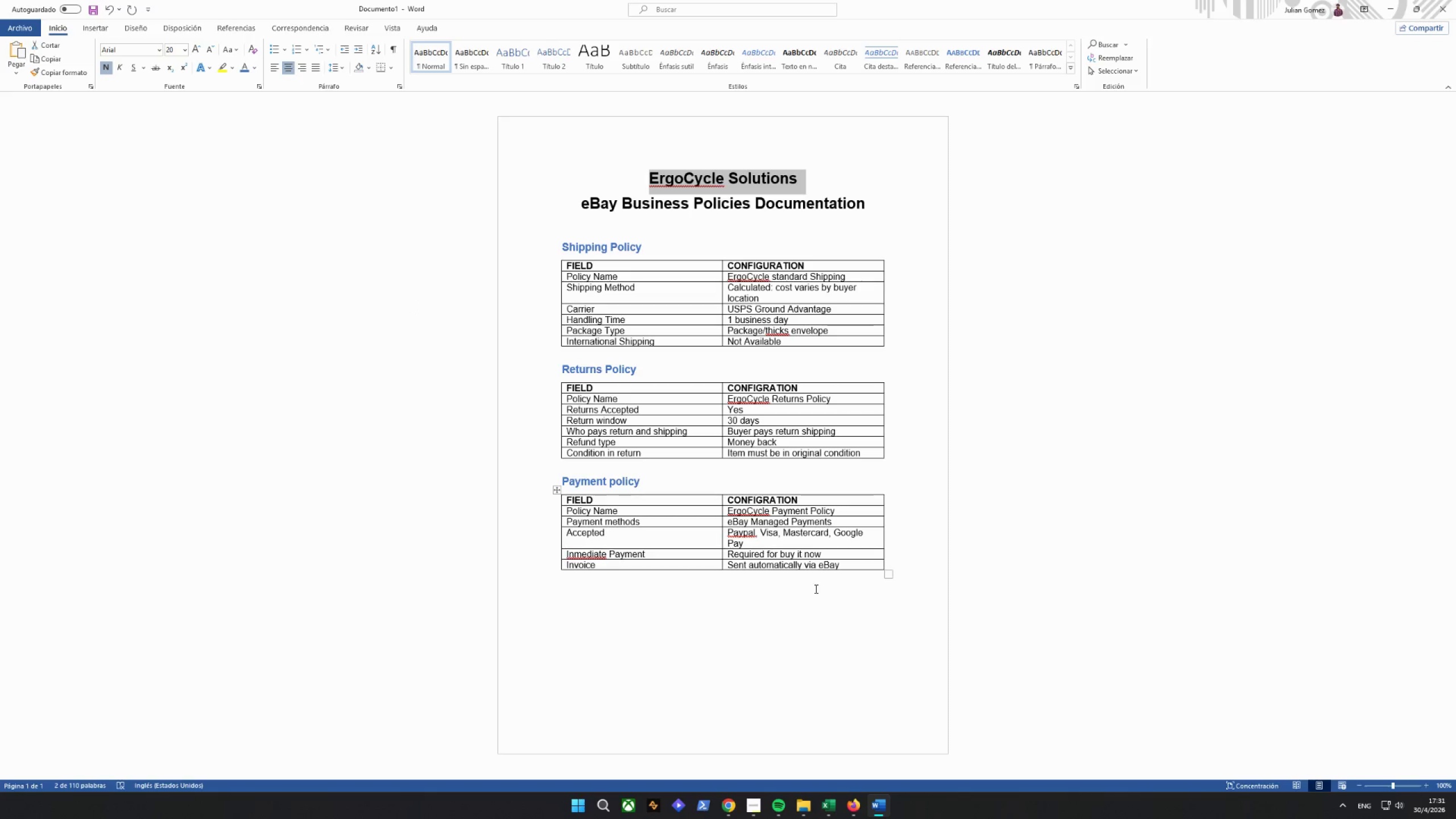 
left_click([801, 593])
 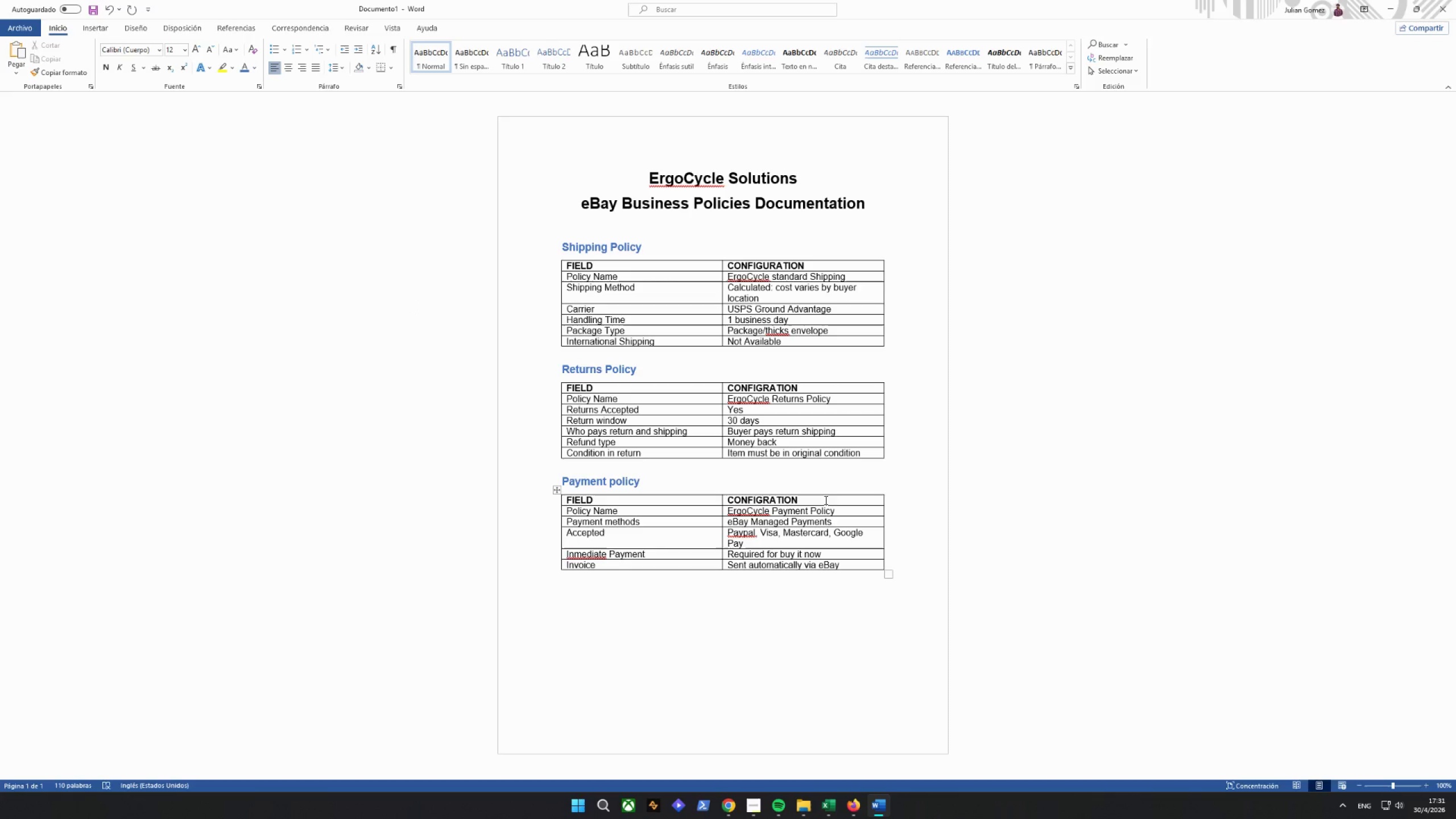 
double_click([811, 524])
 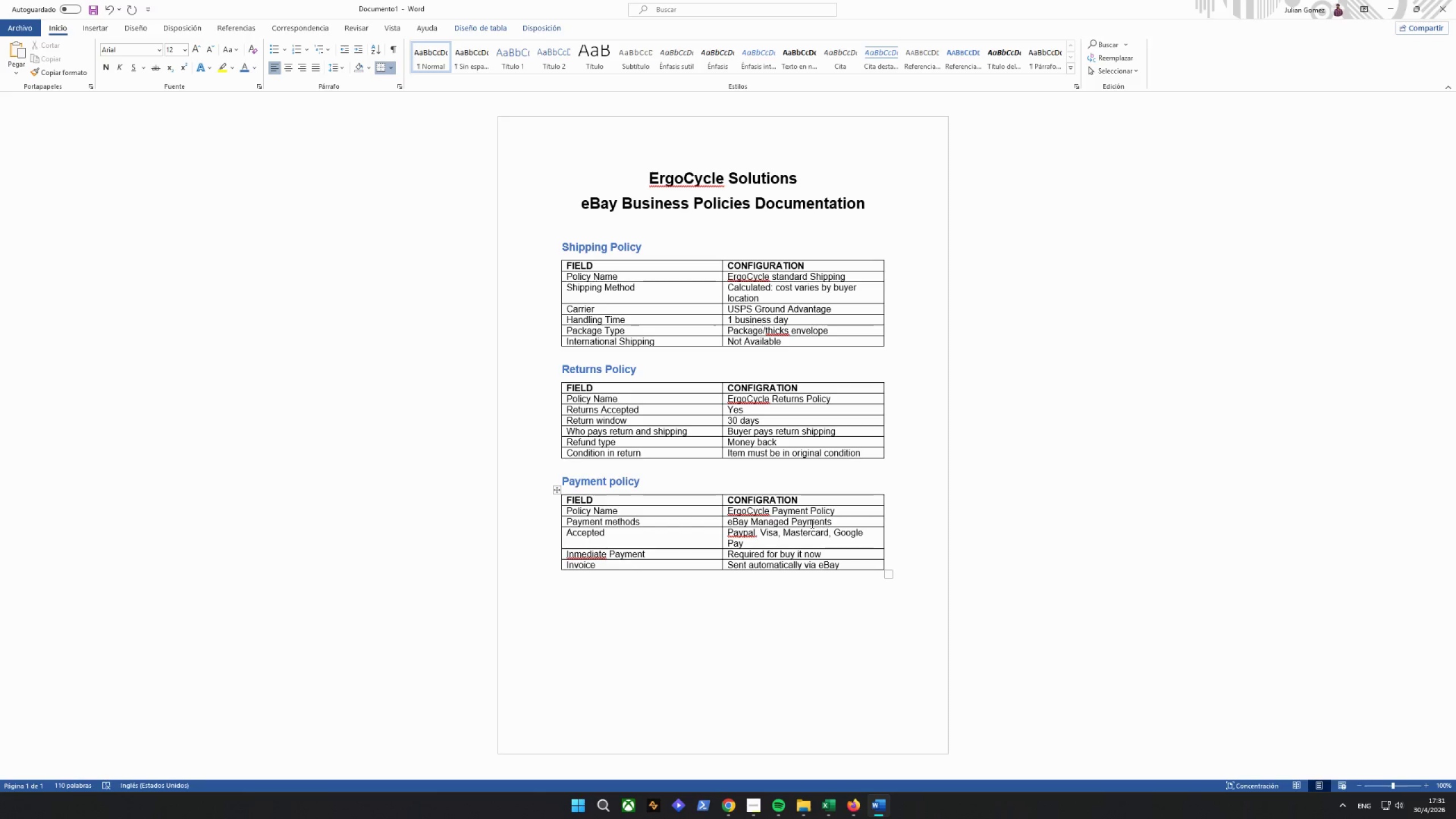 
wait(10.02)
 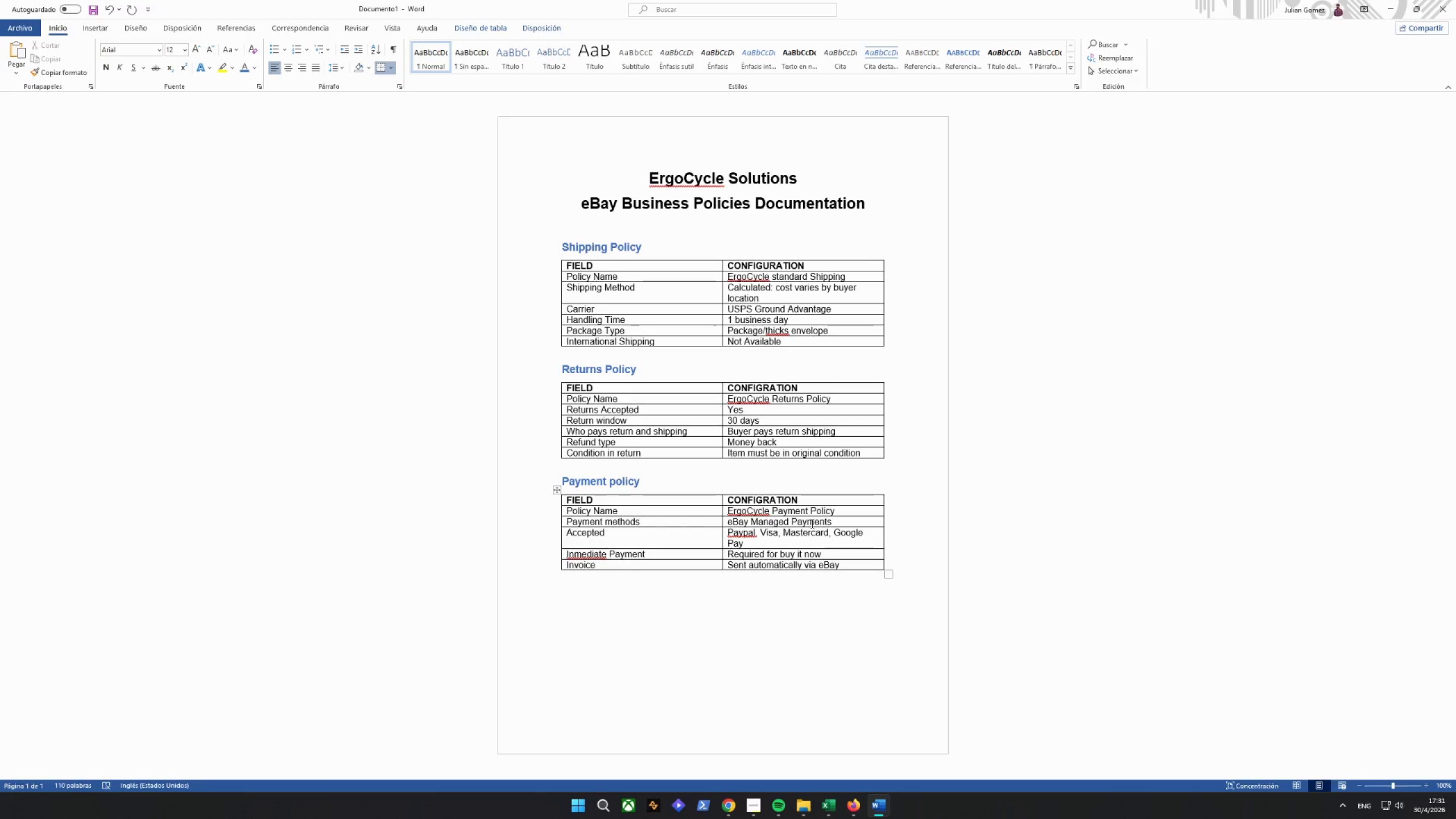 
left_click_drag(start_coordinate=[878, 335], to_coordinate=[864, 335])
 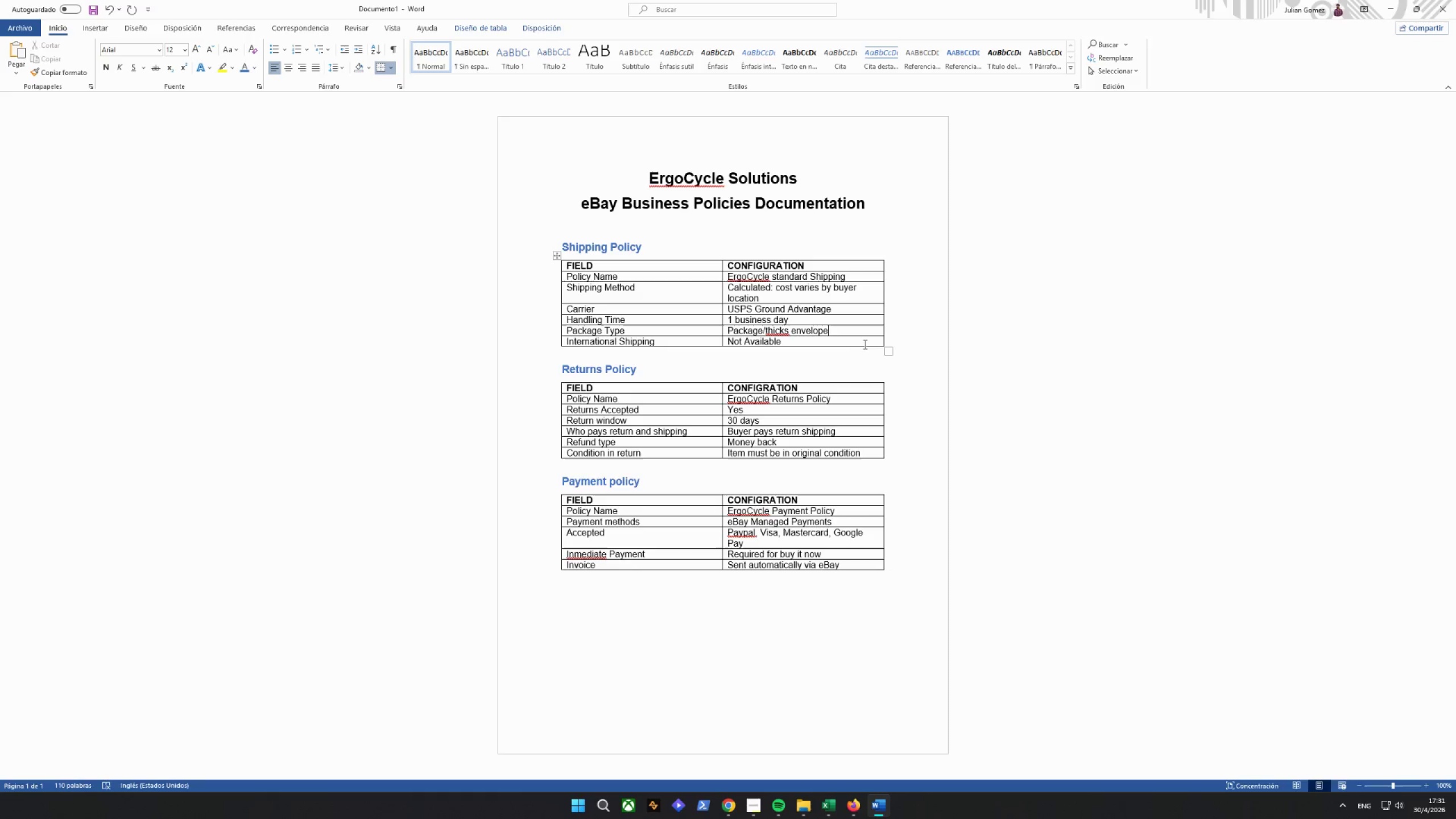 
left_click_drag(start_coordinate=[864, 344], to_coordinate=[538, 283])
 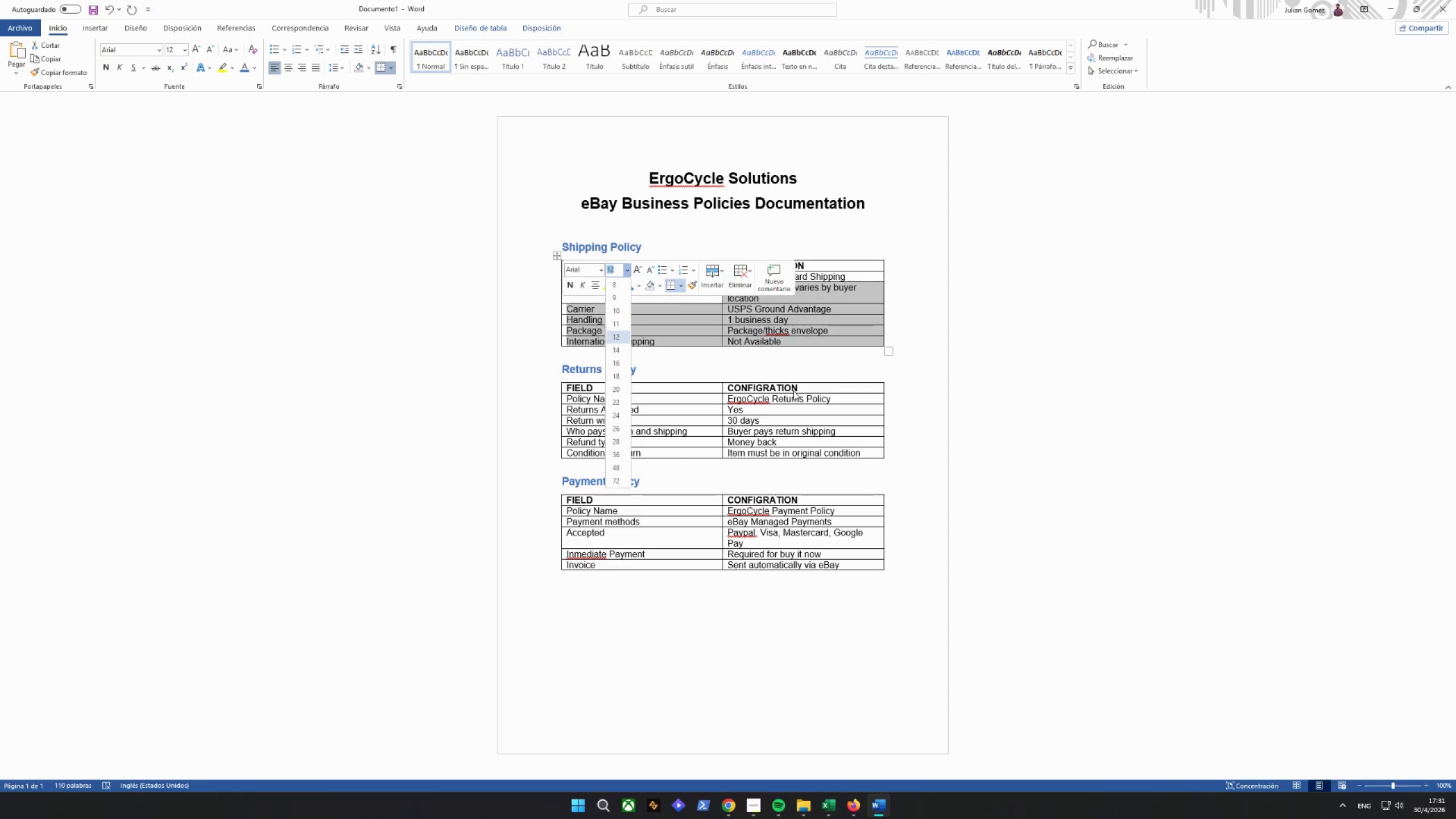 
left_click([825, 369])
 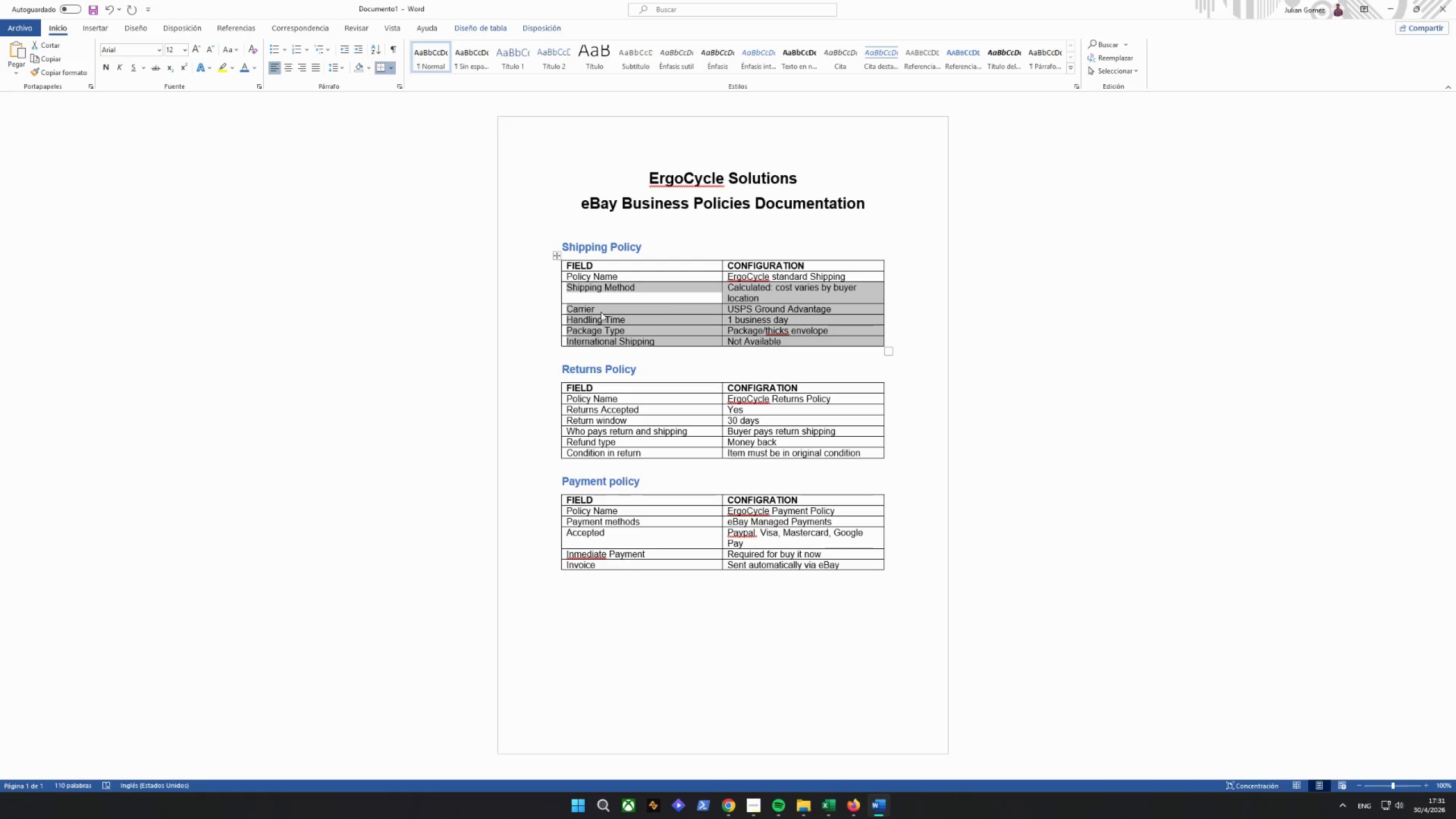 
left_click([661, 305])
 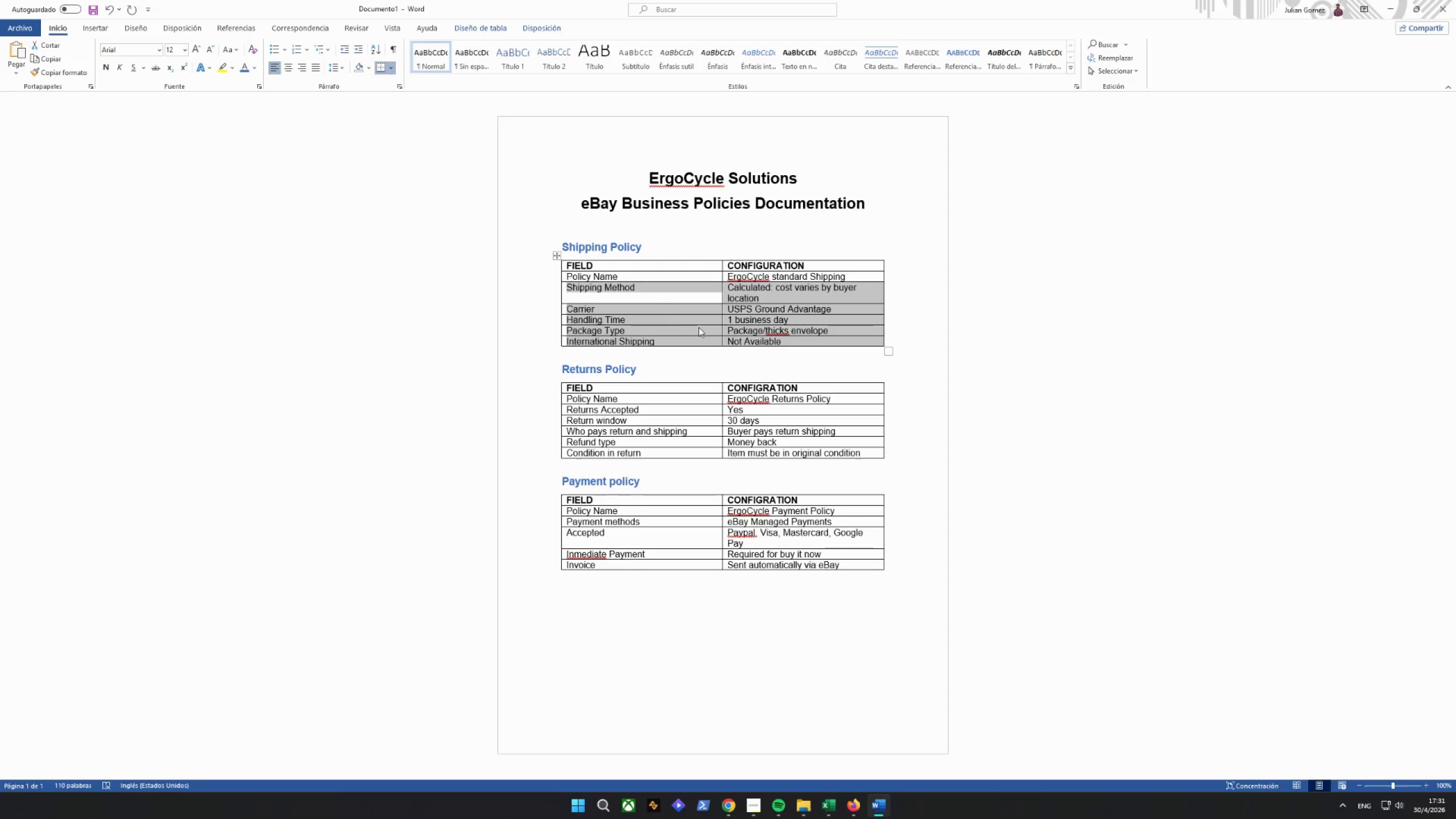 
left_click([710, 330])
 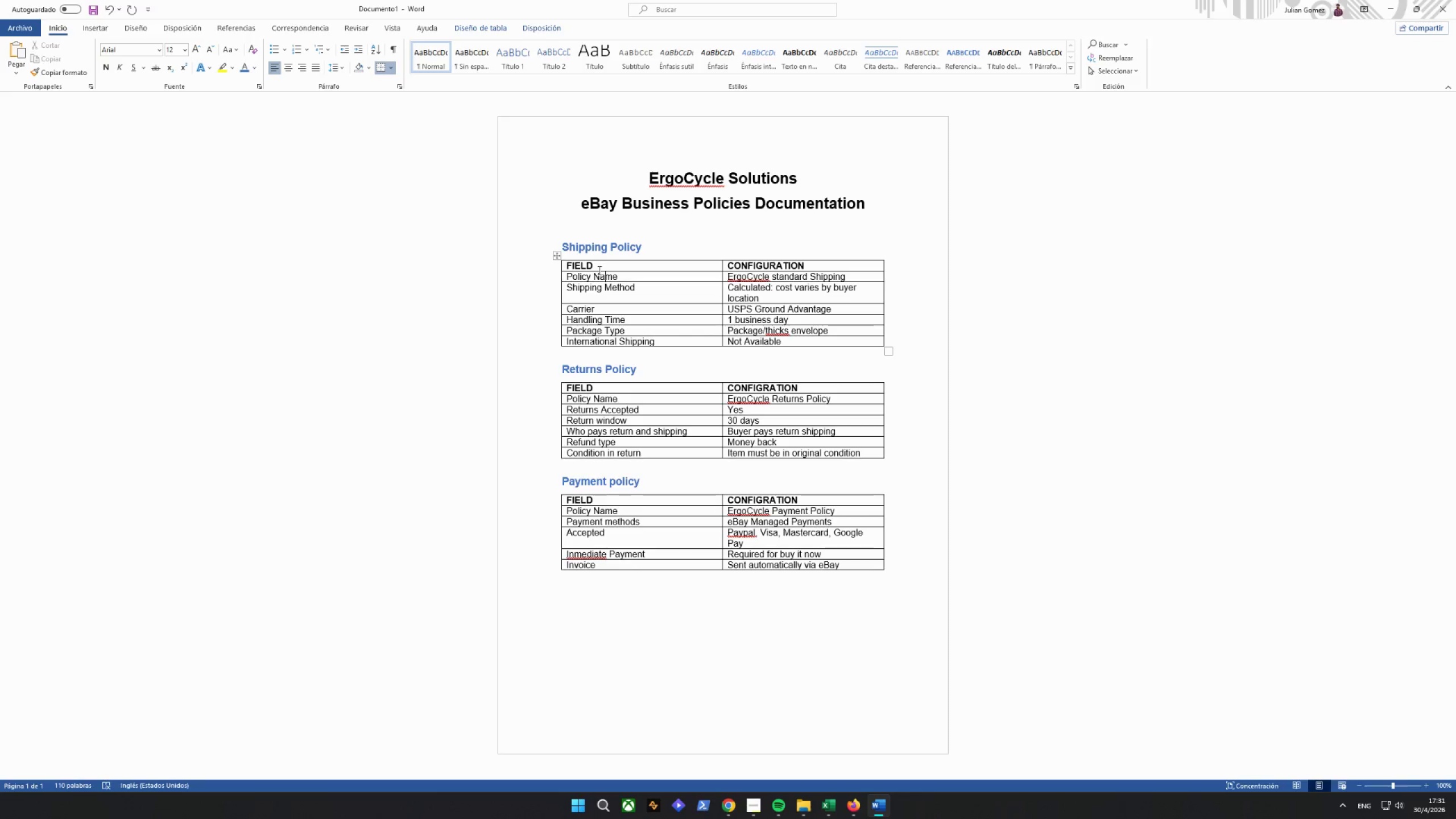 
double_click([595, 261])
 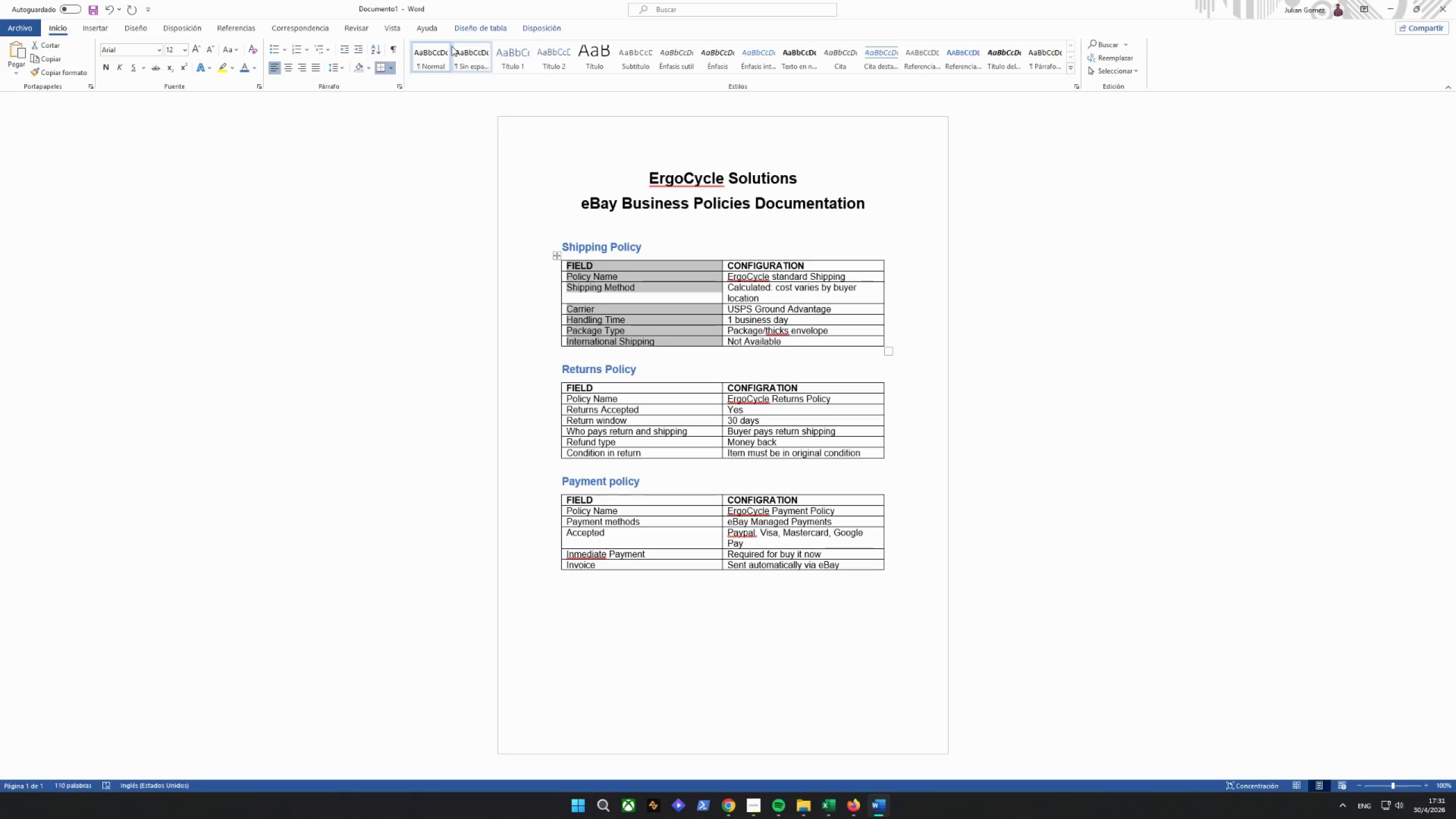 
left_click([469, 26])
 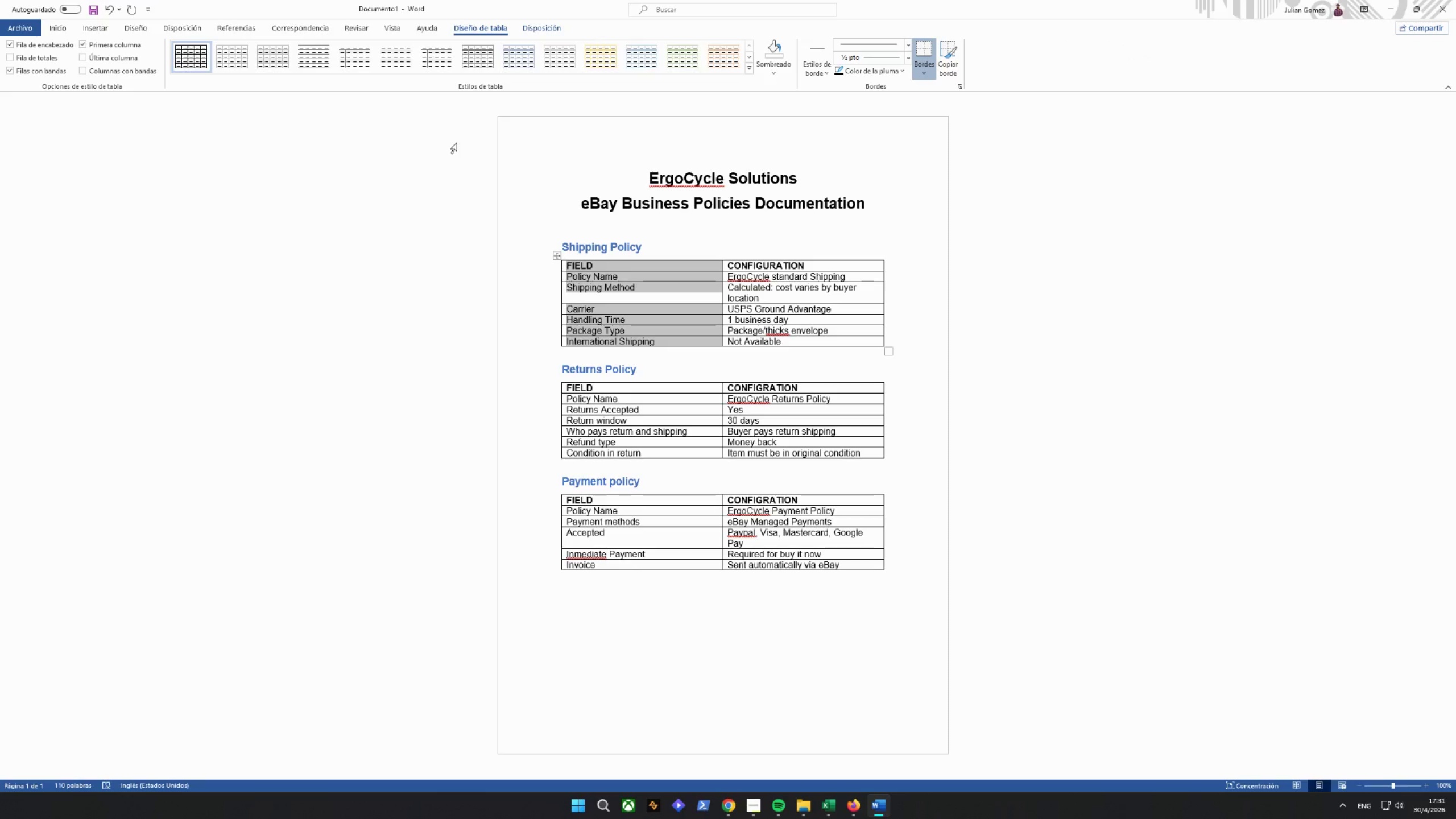 
left_click([564, 62])
 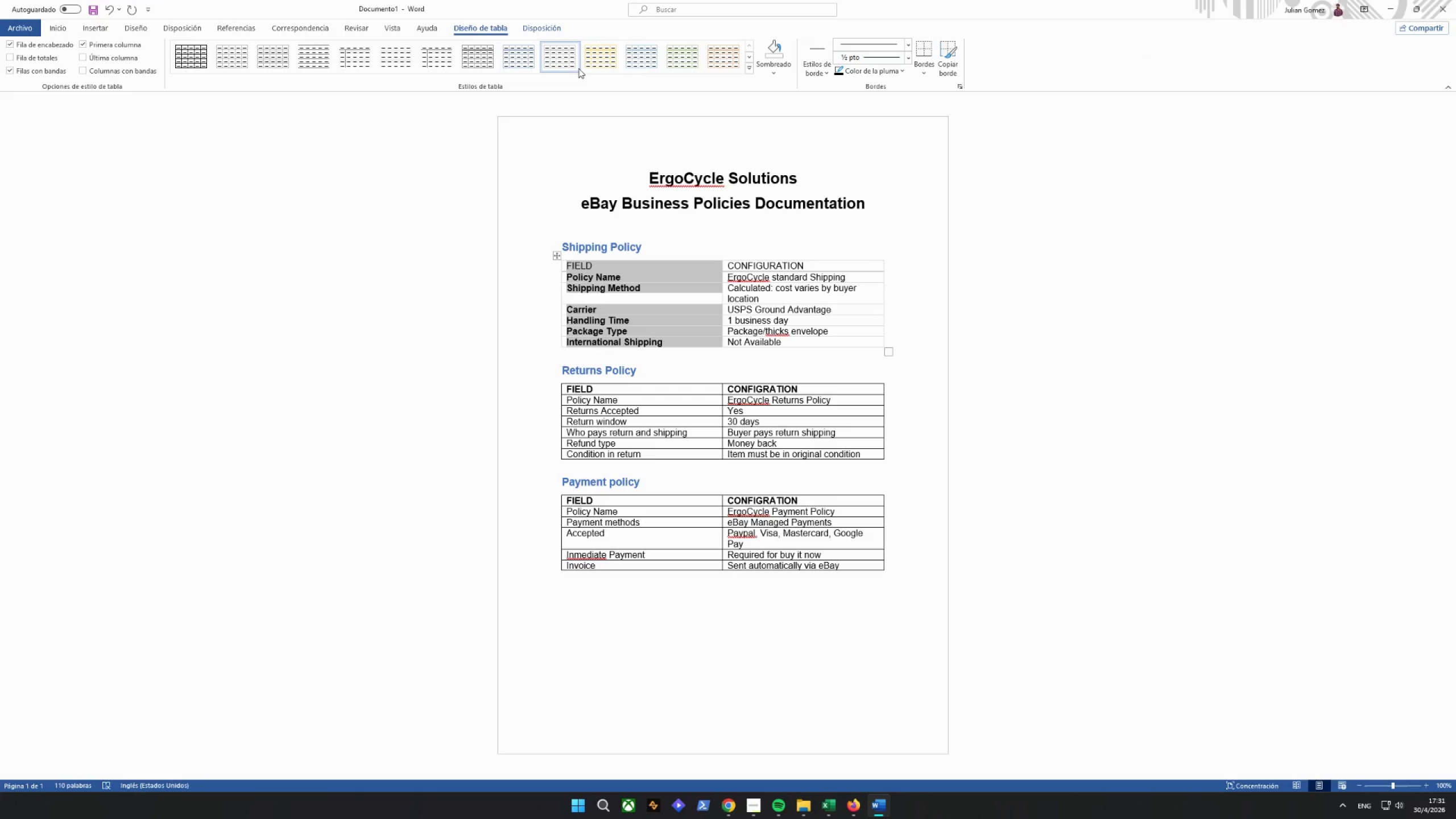 
scroll: coordinate [539, 59], scroll_direction: down, amount: 1.0
 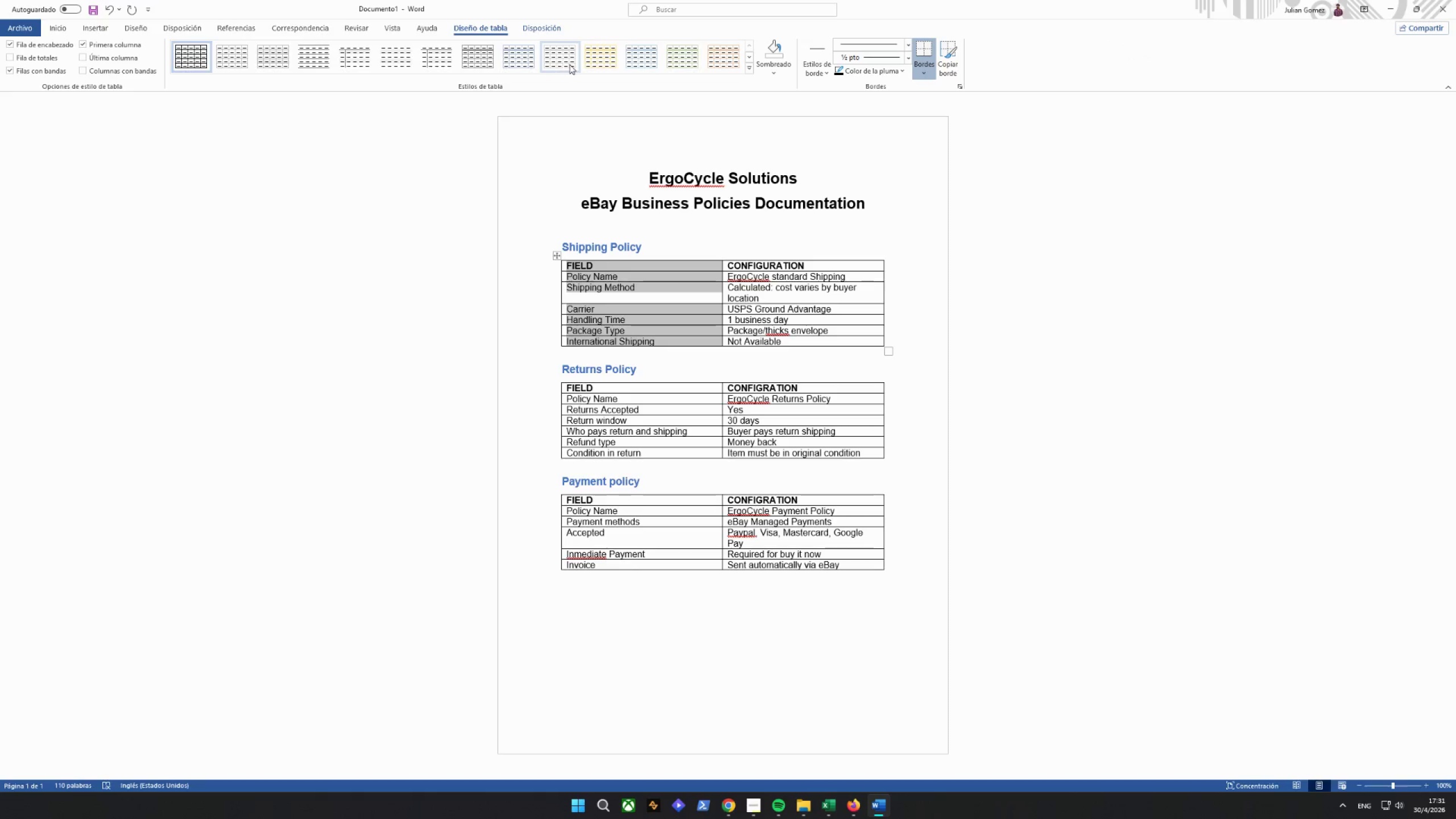 
left_click([640, 65])
 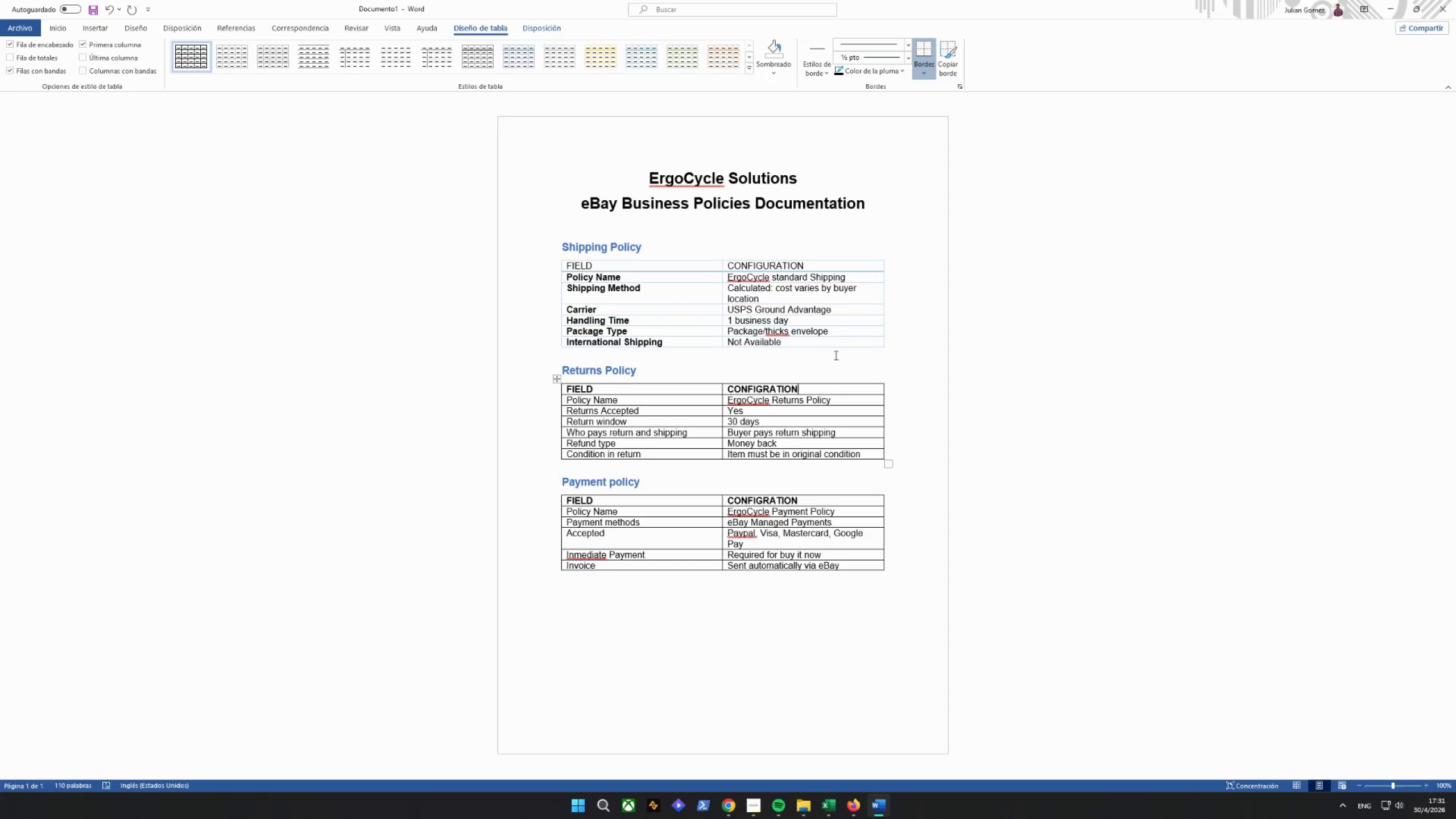 
left_click([884, 338])
 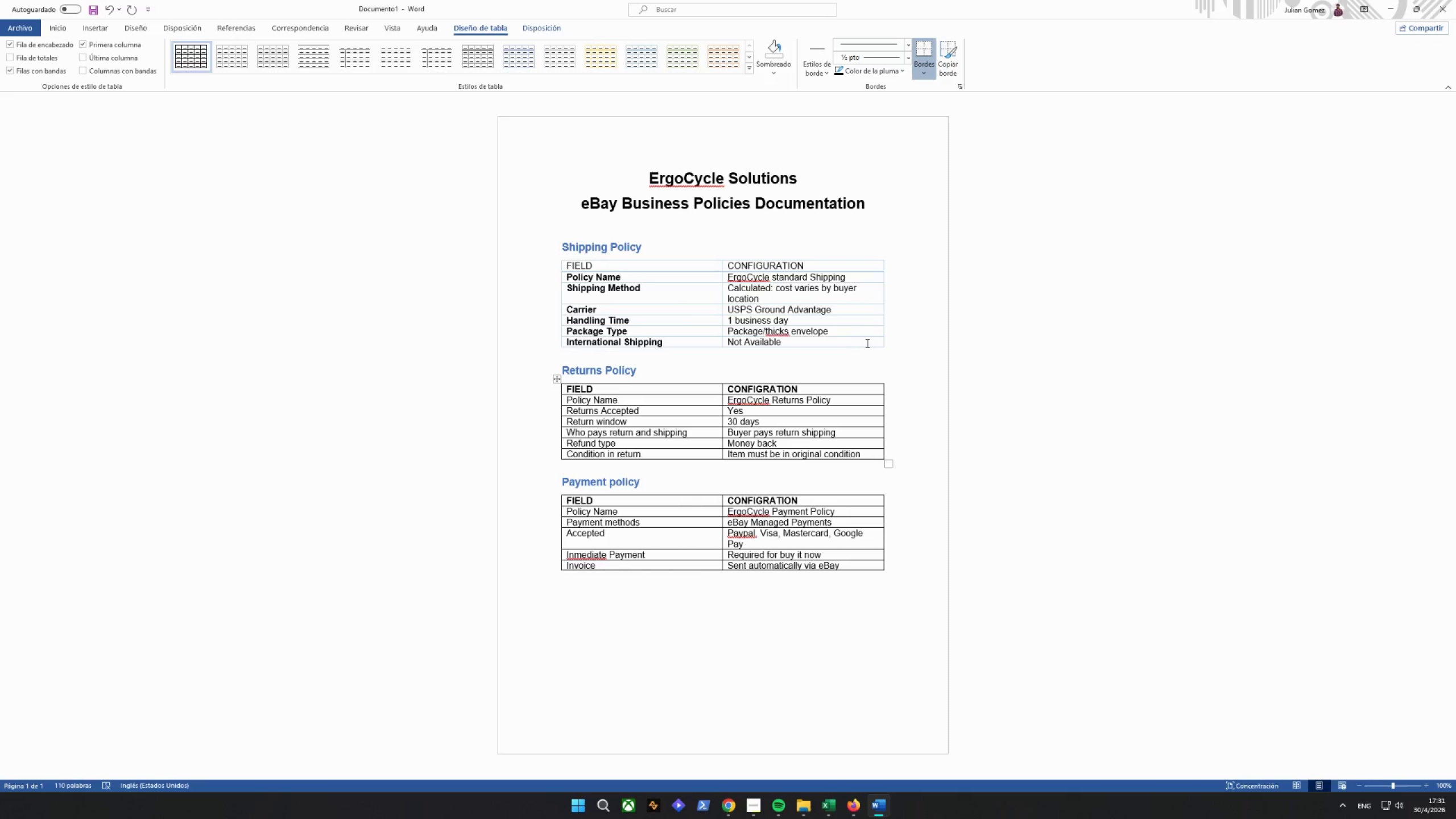 
left_click_drag(start_coordinate=[868, 340], to_coordinate=[565, 262])
 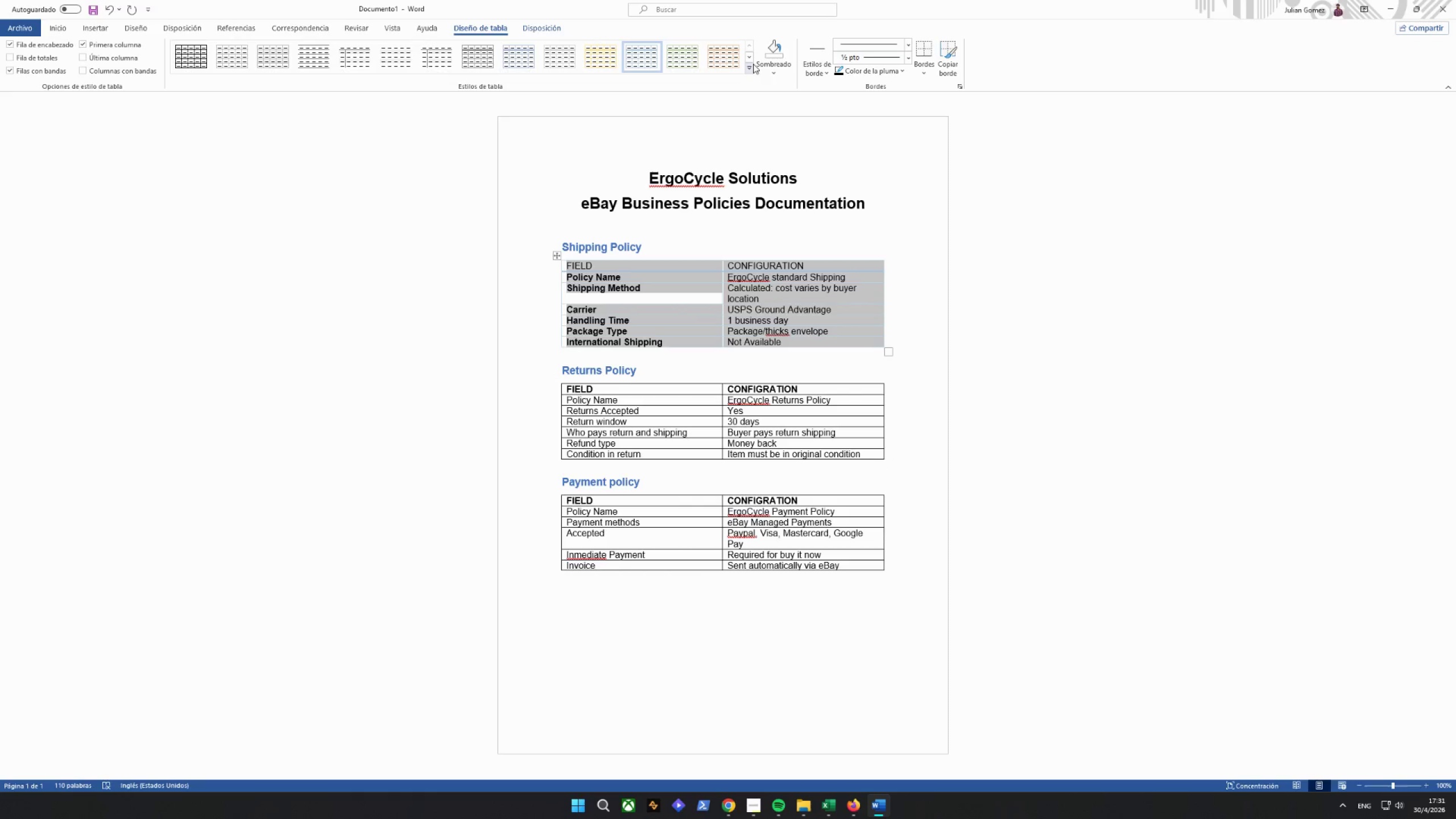 
double_click([752, 61])
 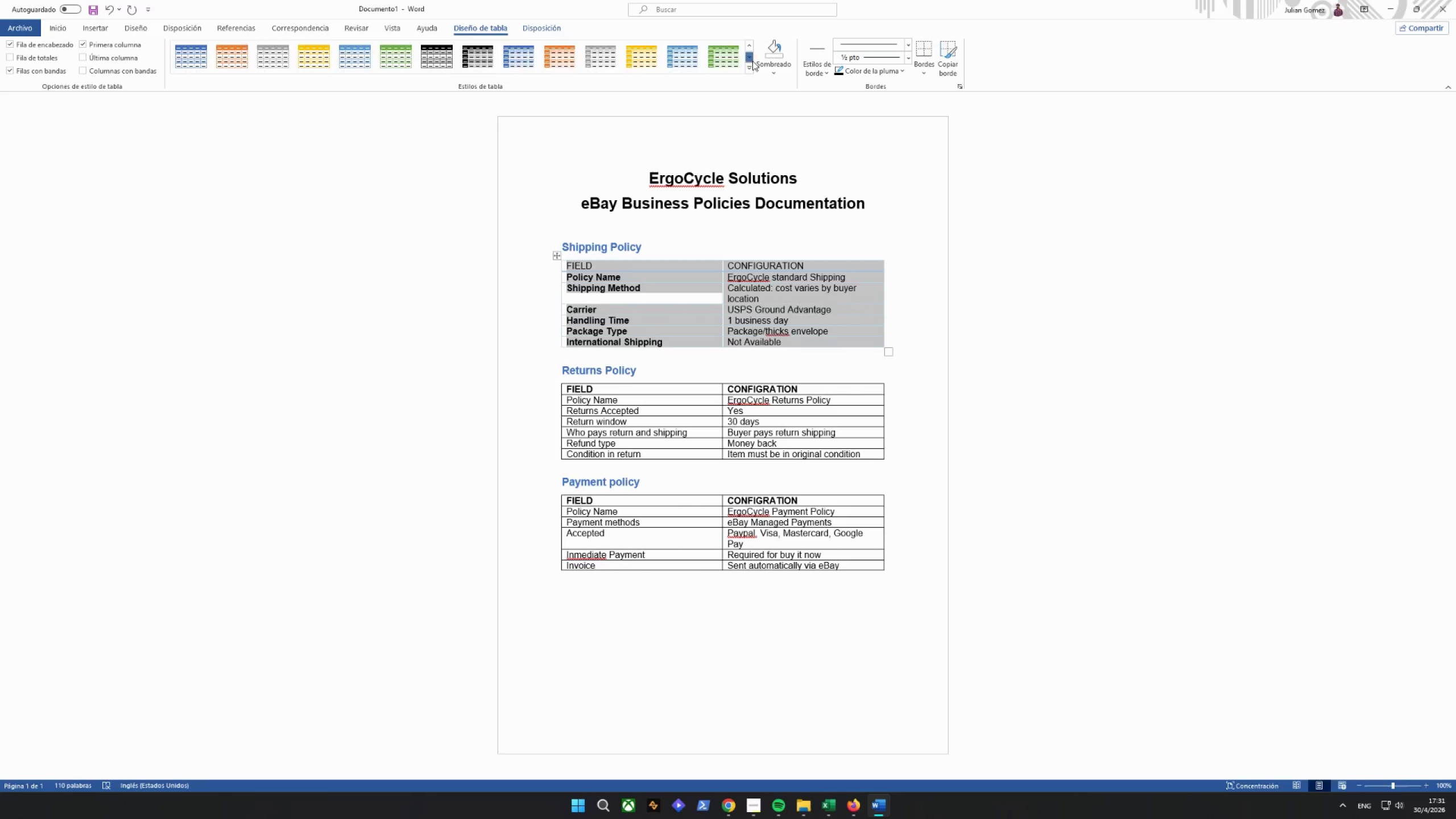 
triple_click([752, 61])
 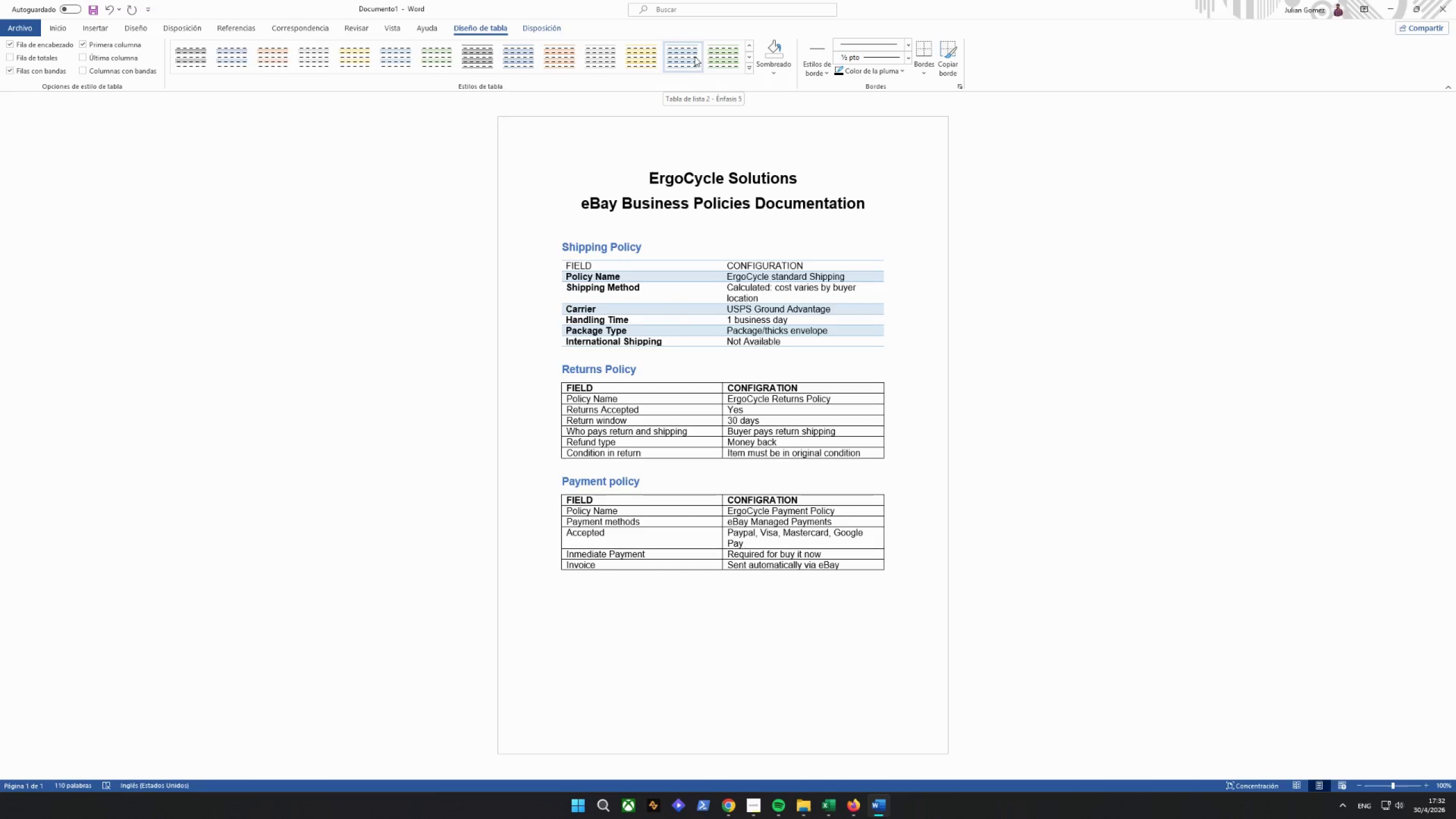 
wait(13.86)
 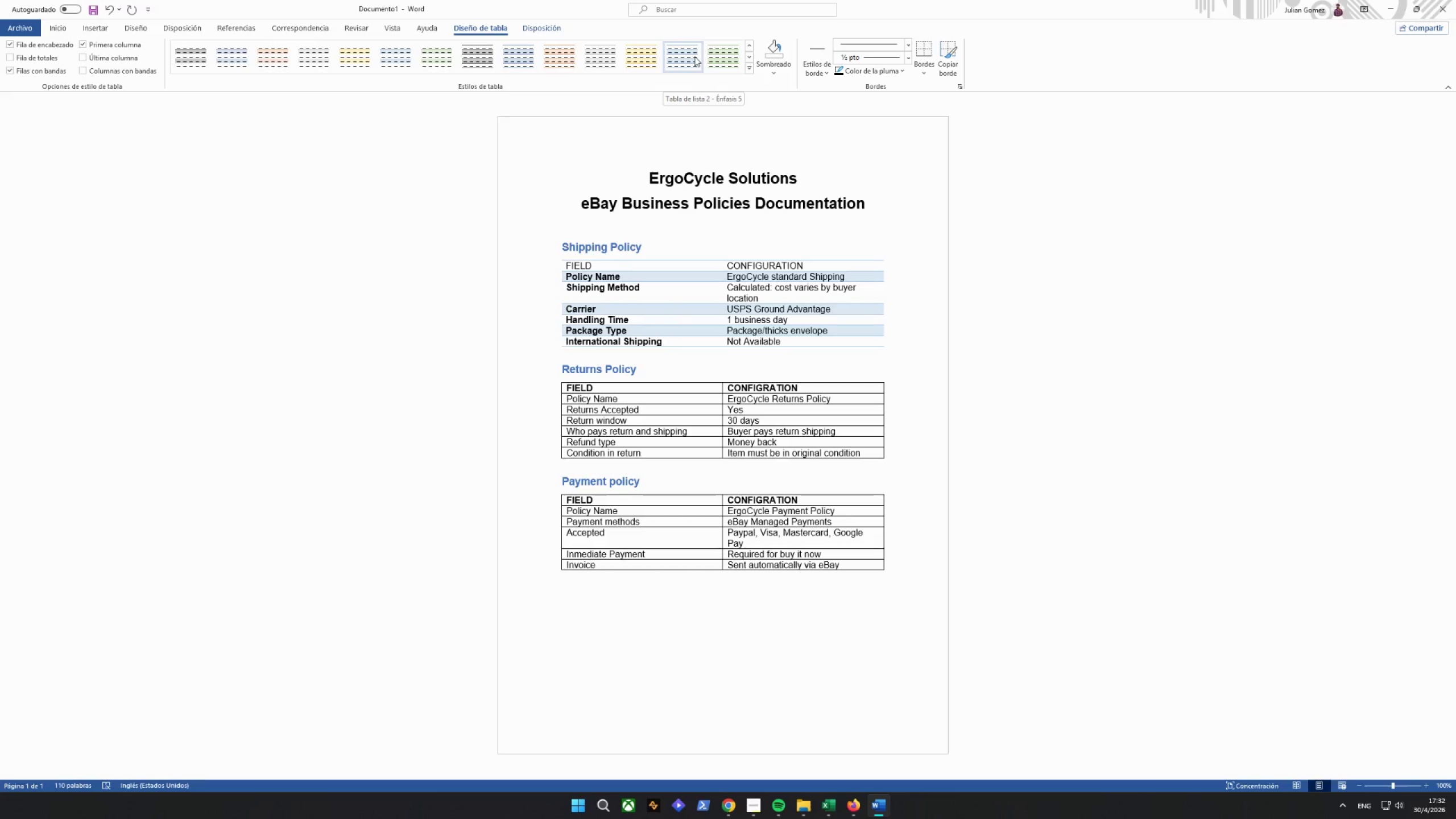 
mouse_move([309, 56])
 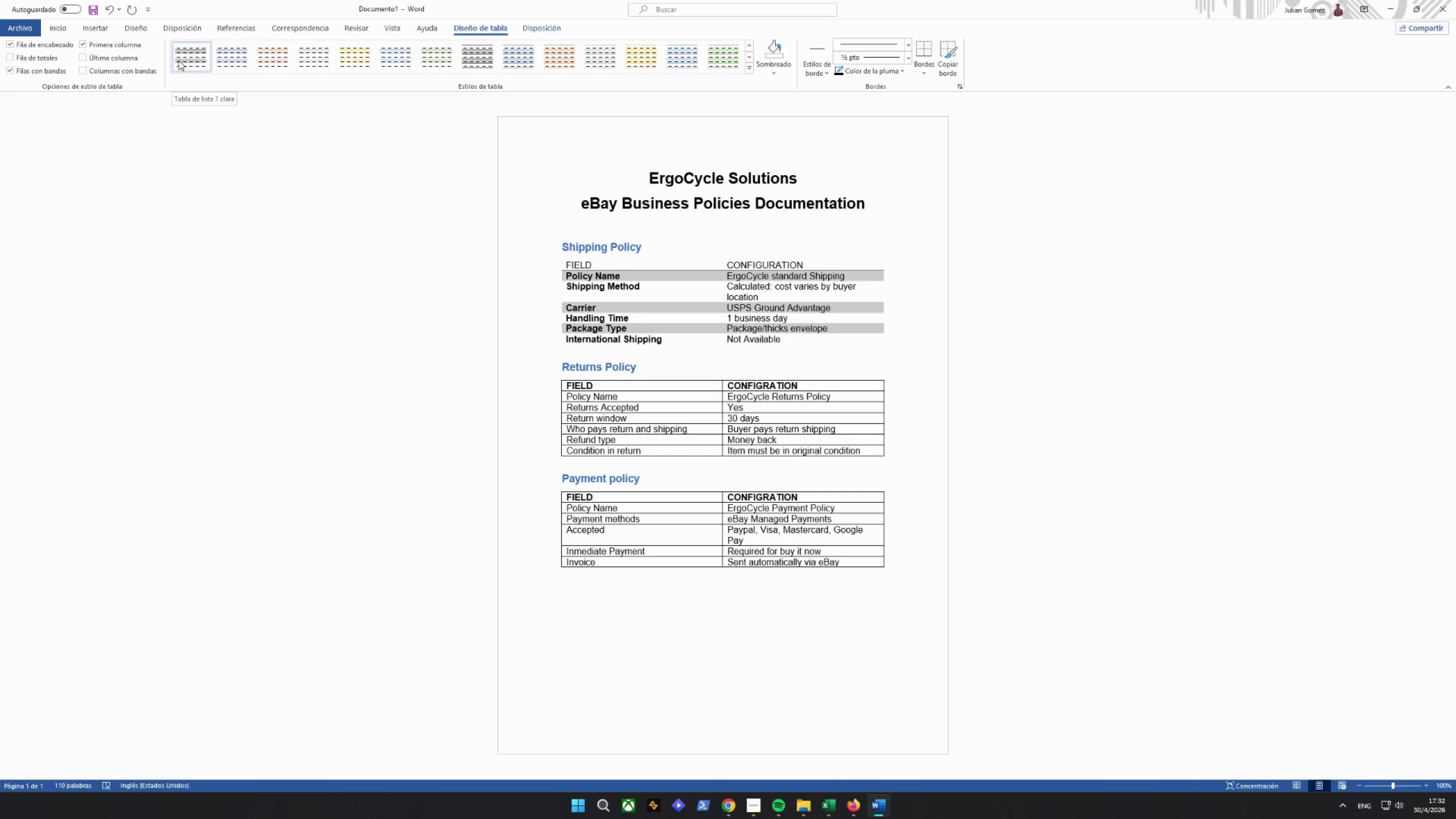 
scroll: coordinate [198, 60], scroll_direction: none, amount: 0.0
 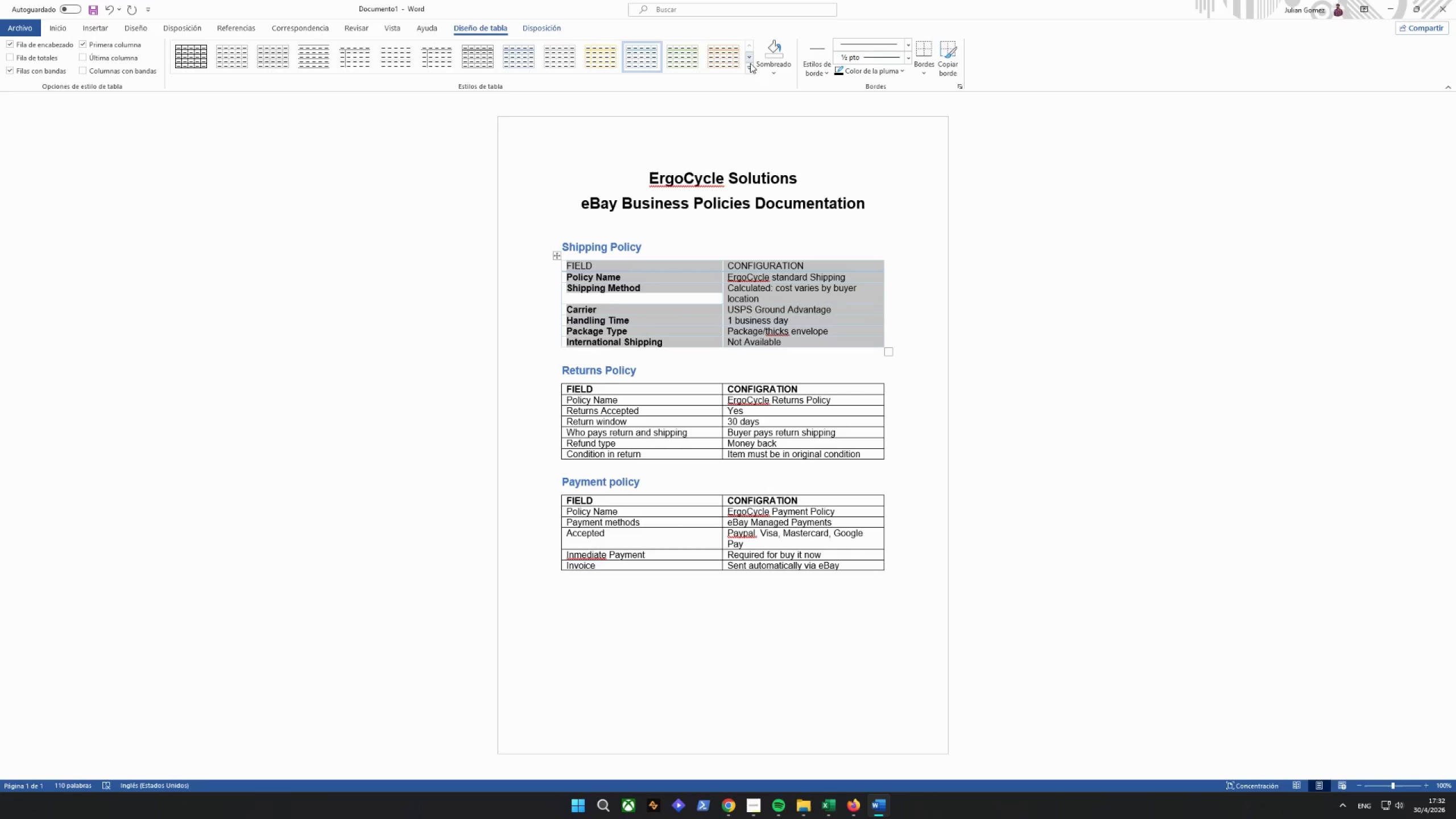 
double_click([749, 57])
 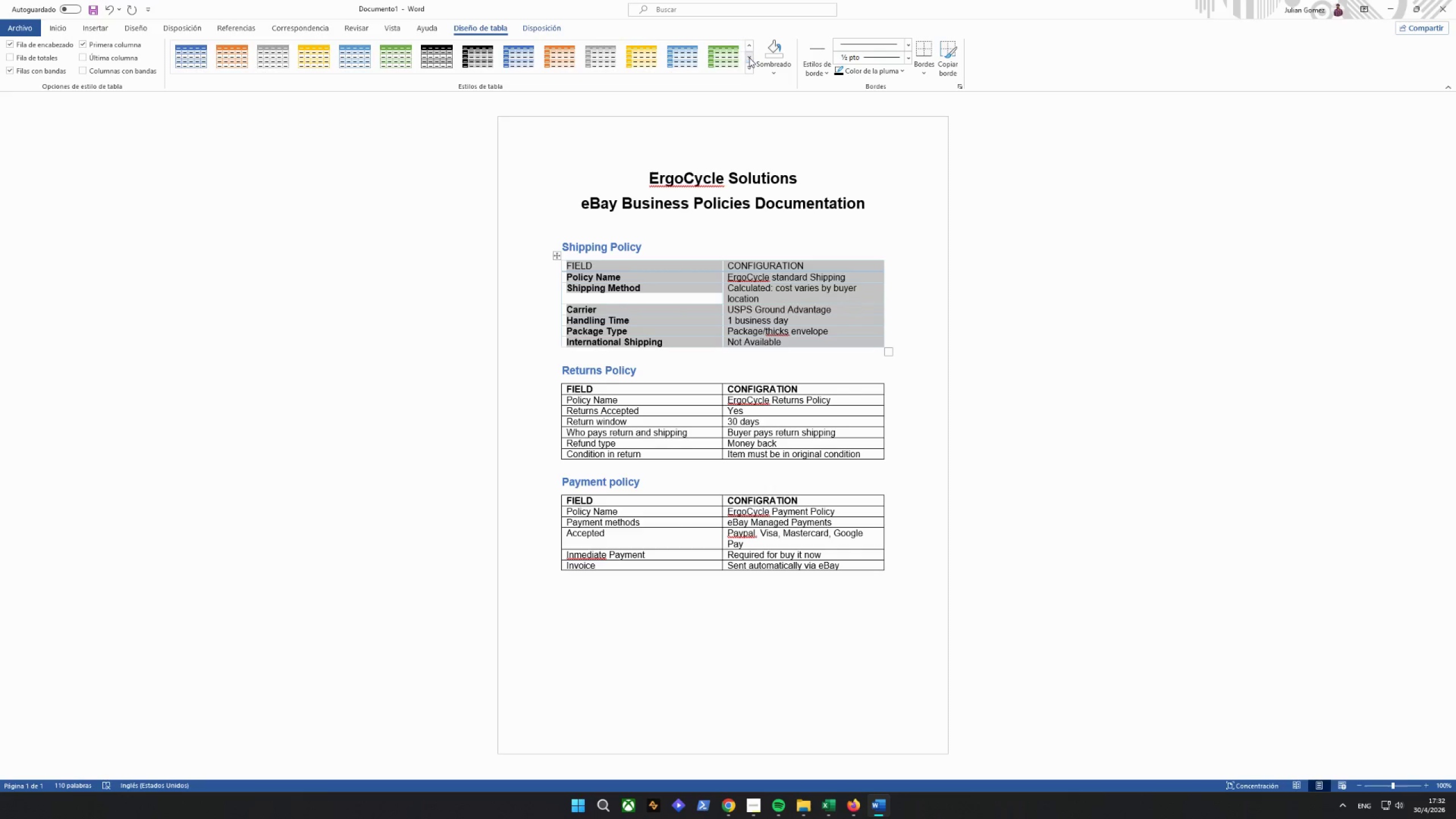 
triple_click([749, 57])
 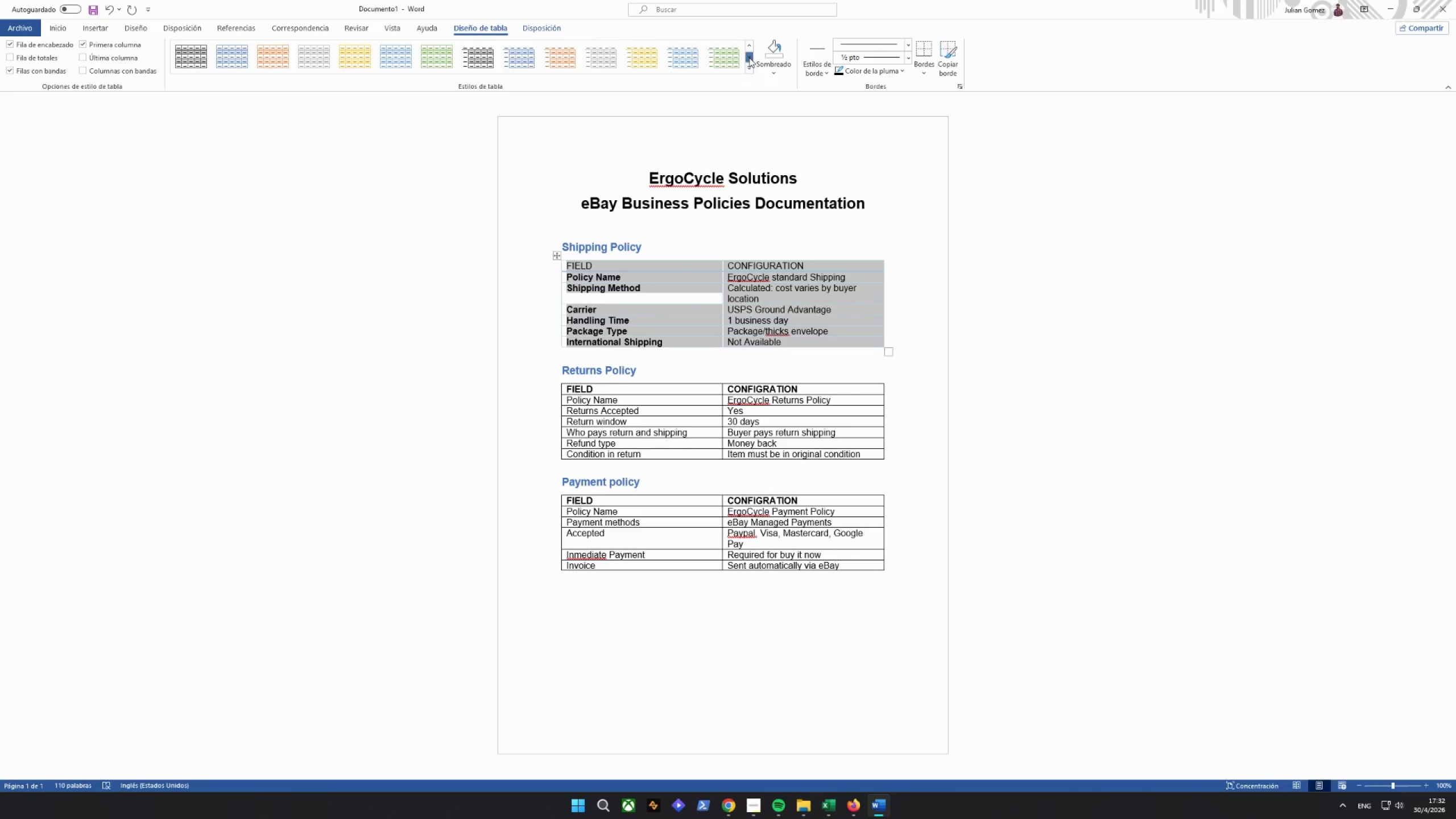 
triple_click([749, 57])
 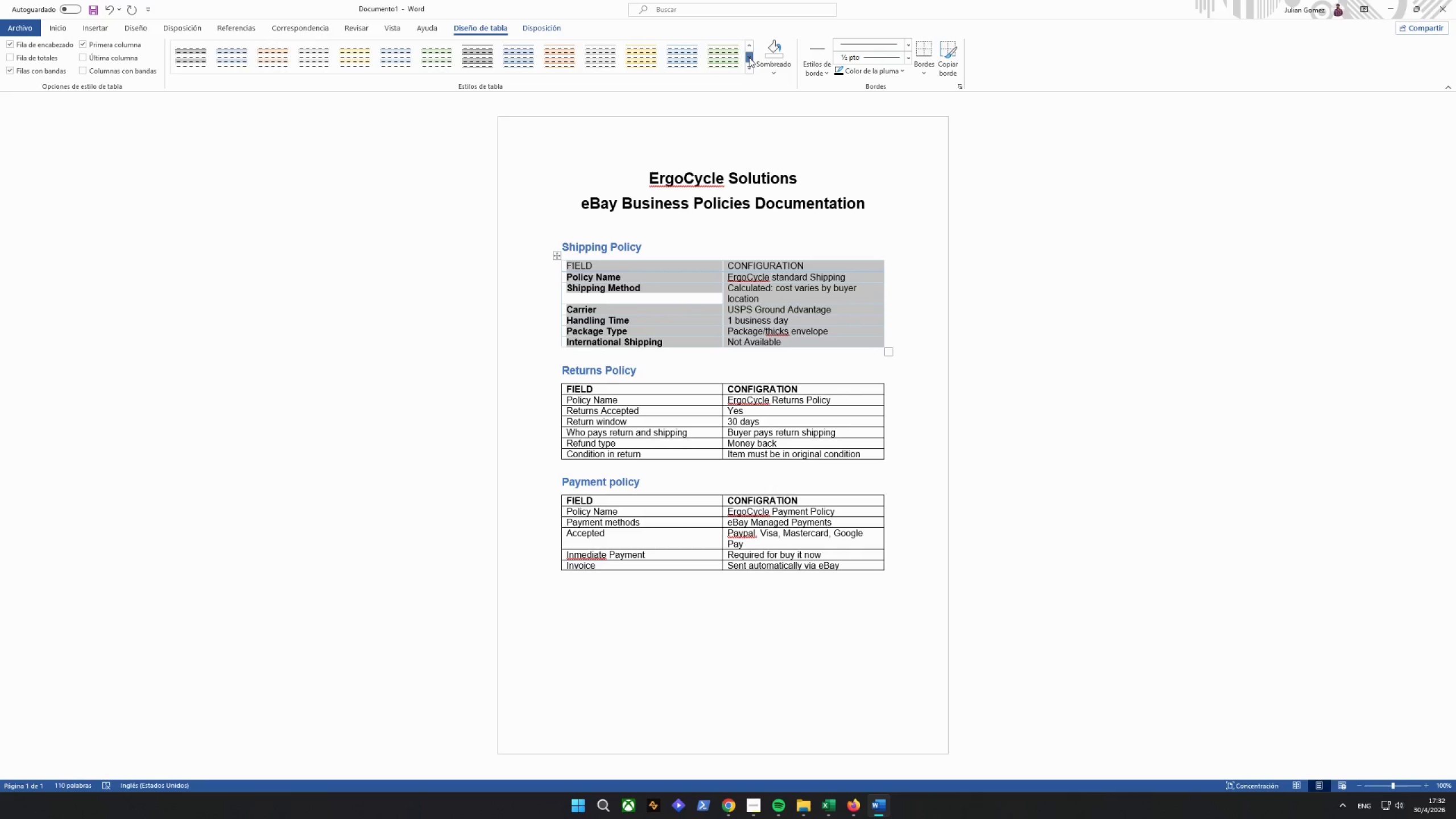 
triple_click([749, 57])
 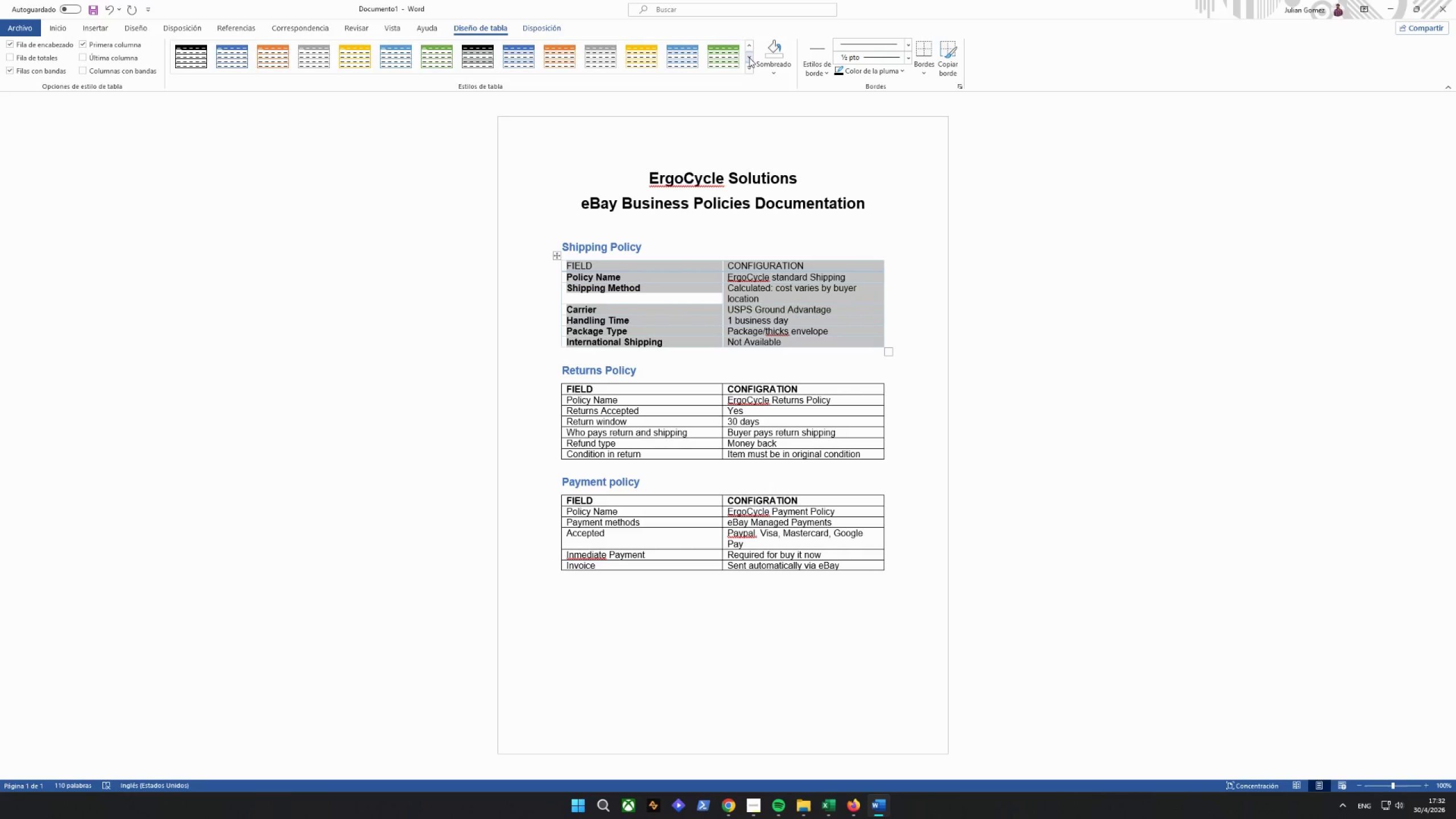 
triple_click([749, 57])
 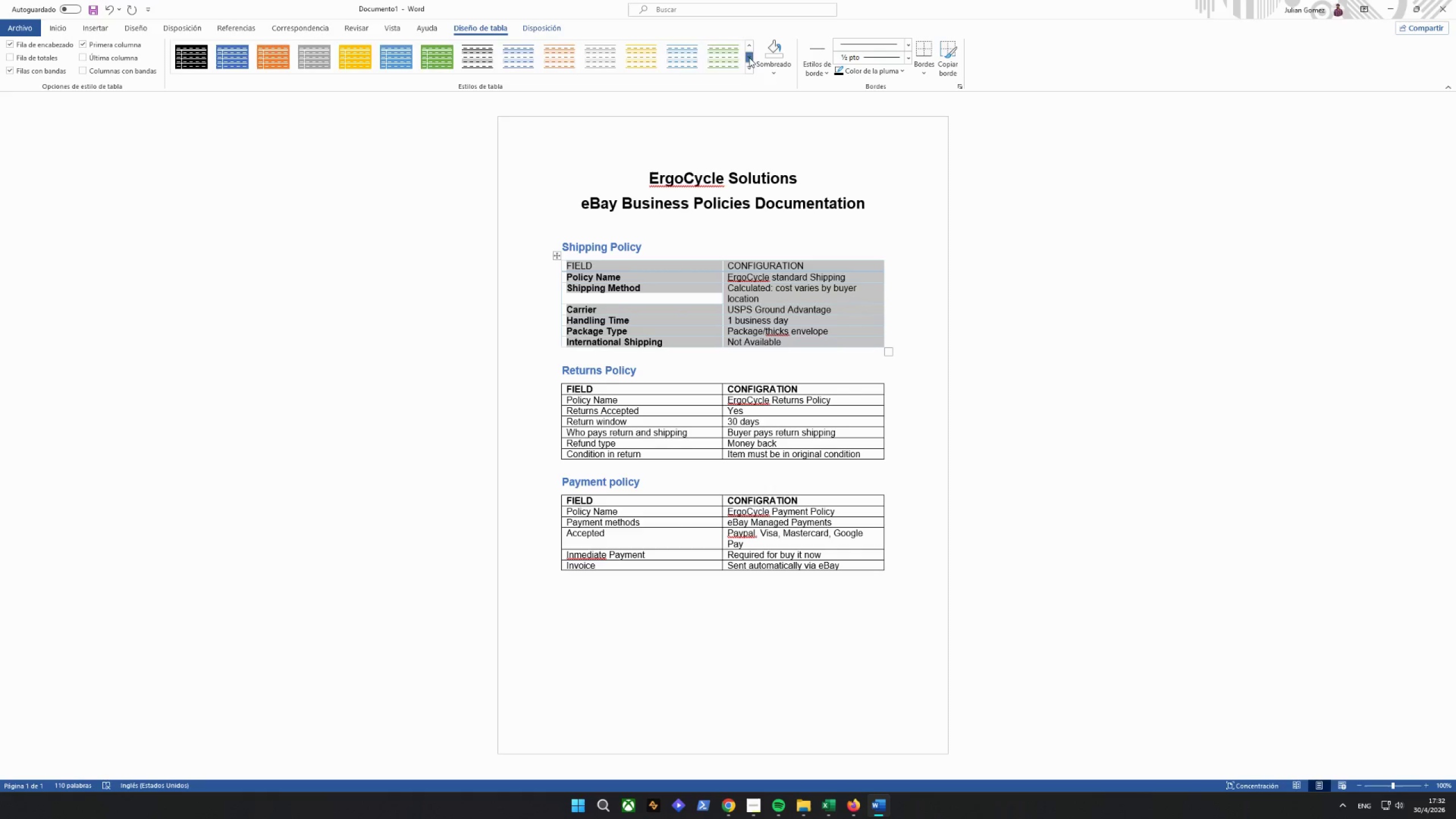 
triple_click([749, 57])
 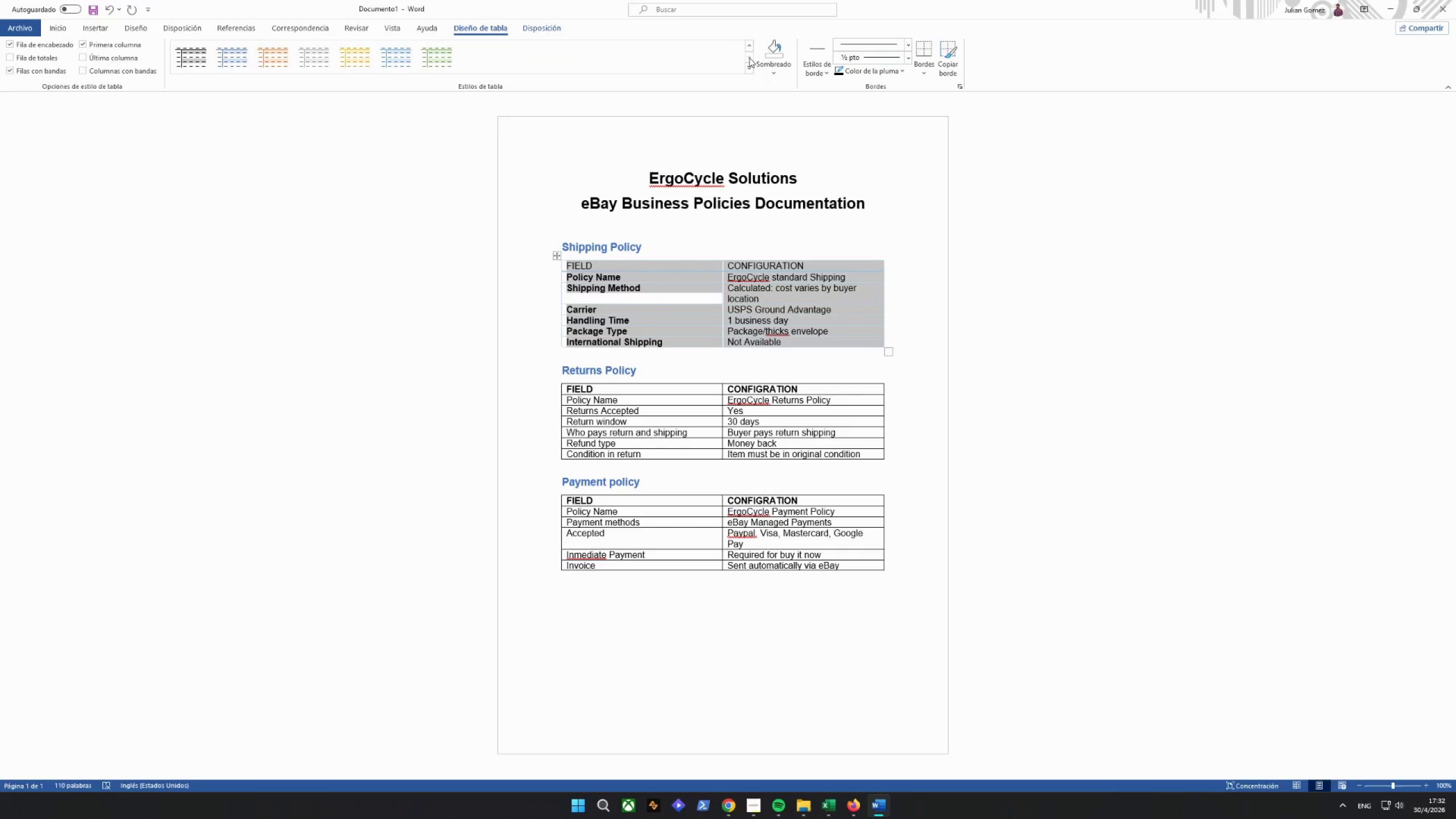 
triple_click([749, 57])
 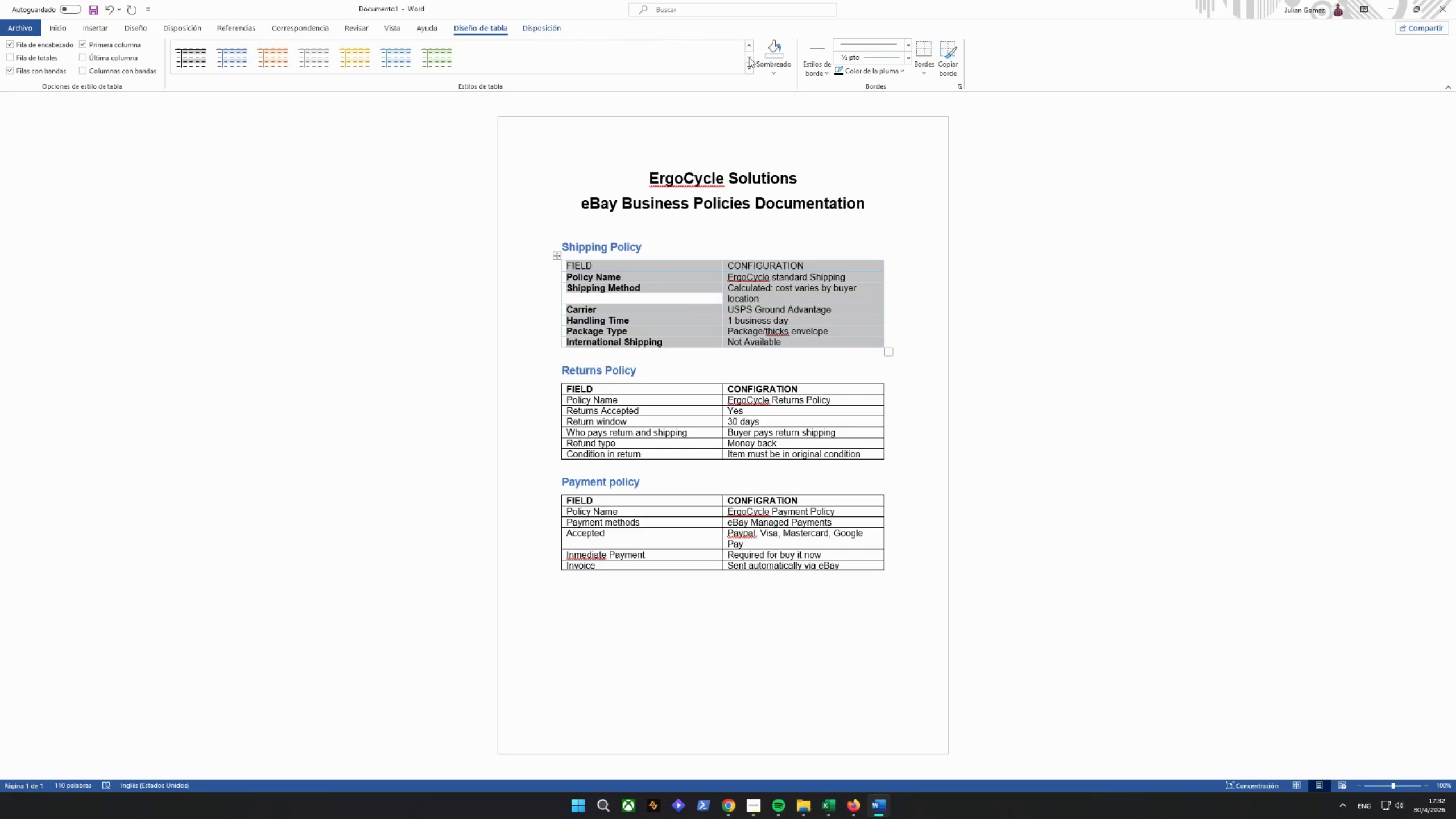 
triple_click([749, 57])
 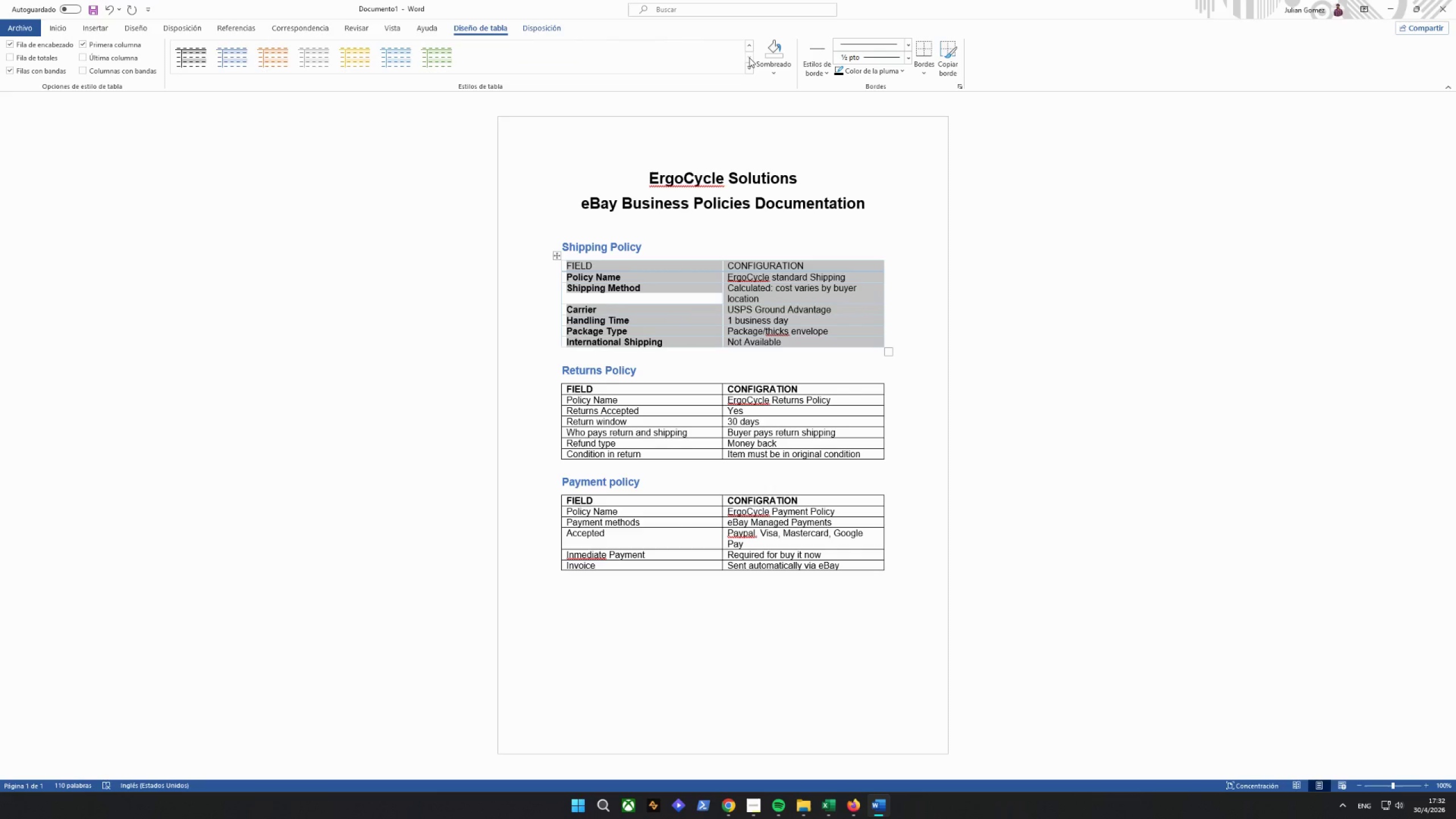 
triple_click([749, 57])
 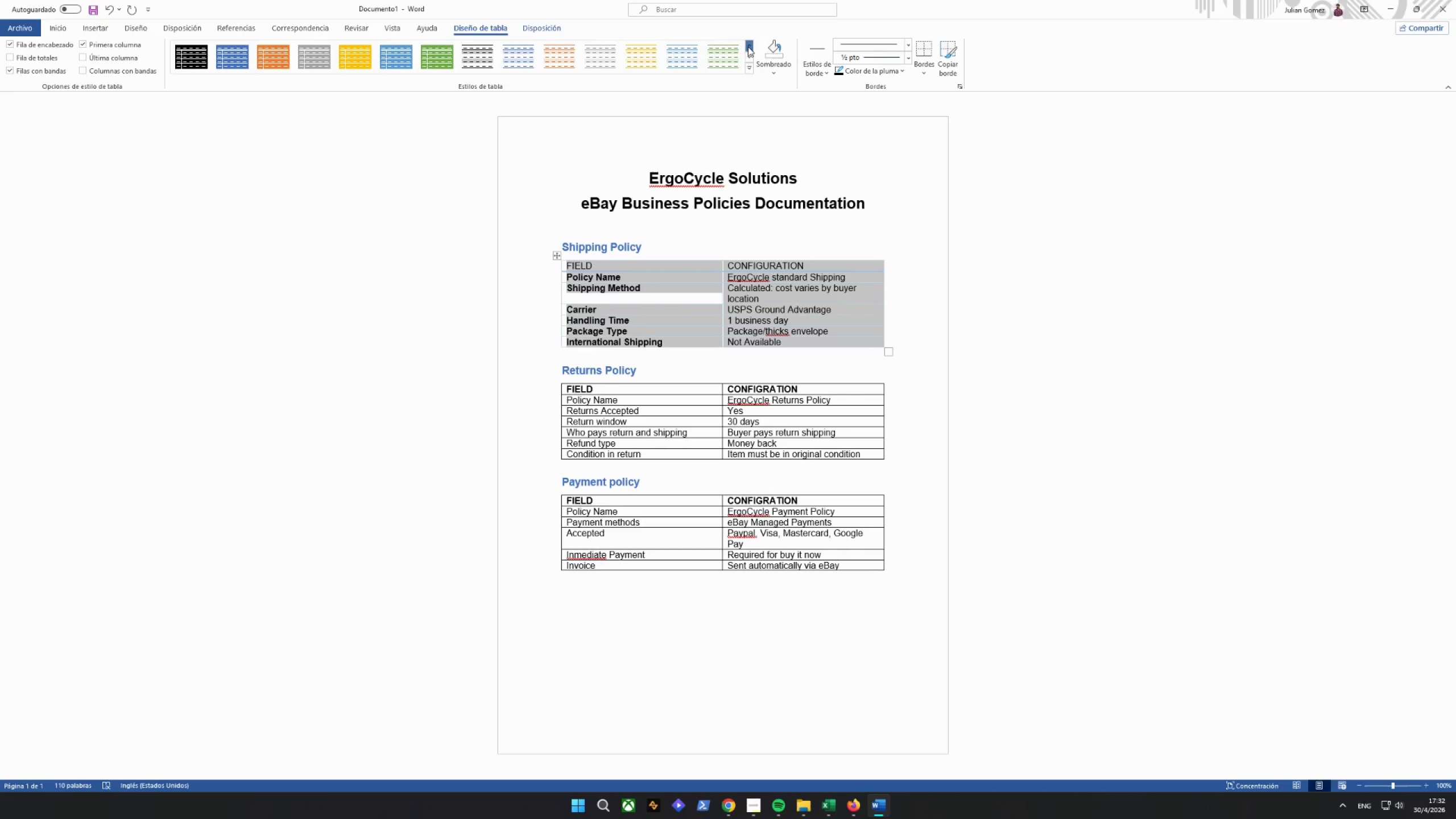 
double_click([748, 47])
 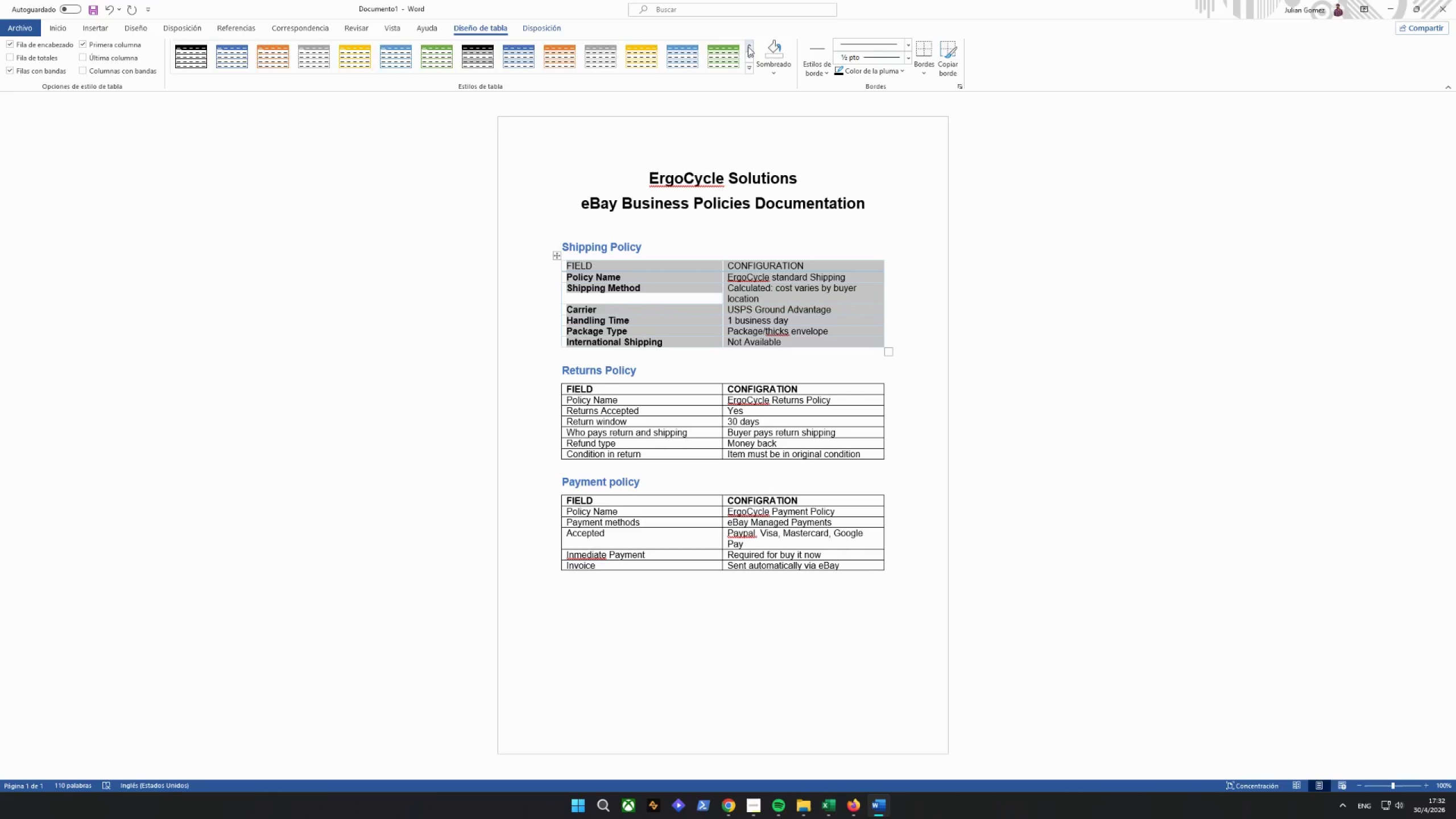 
triple_click([748, 47])
 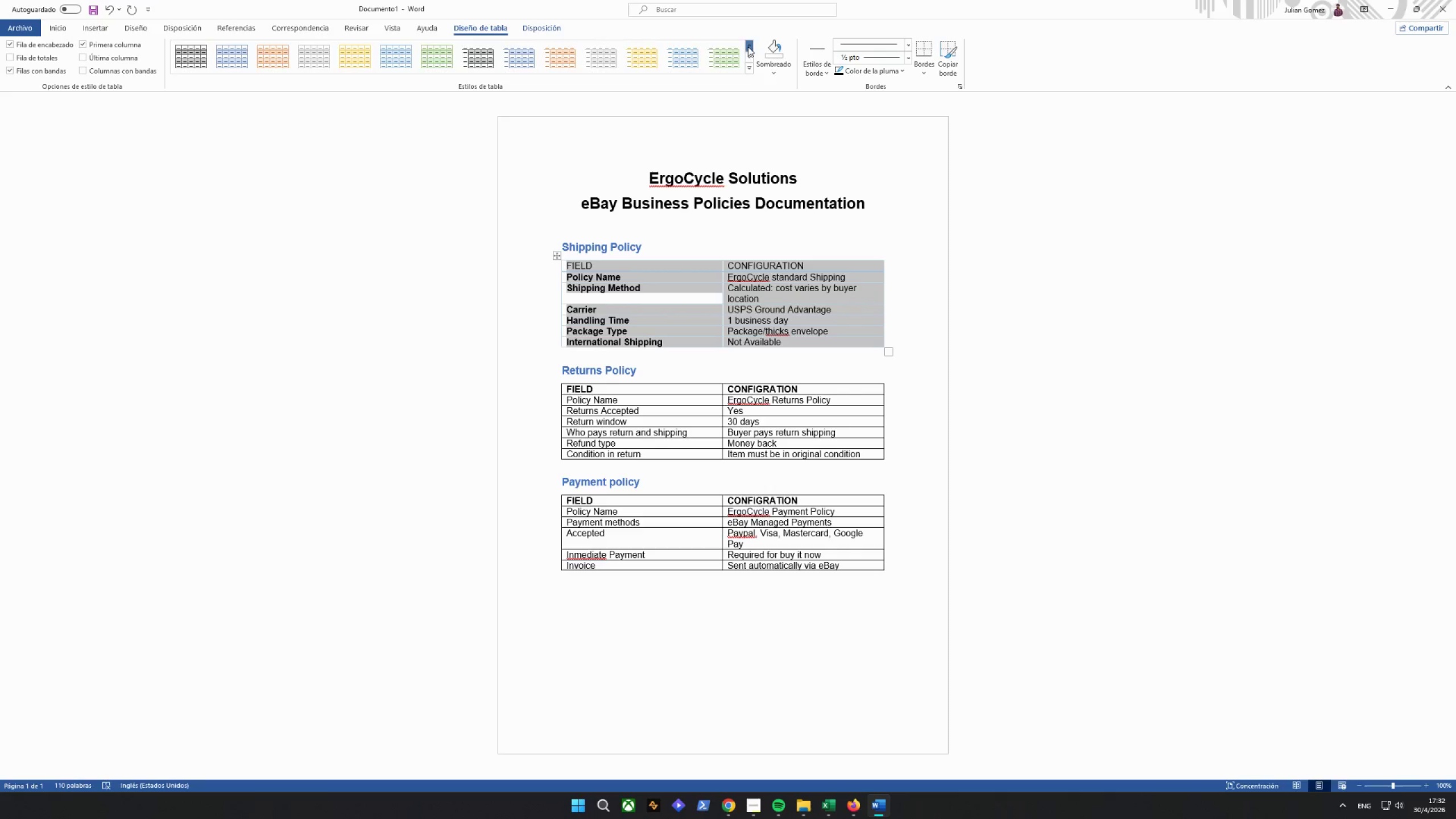 
triple_click([748, 47])
 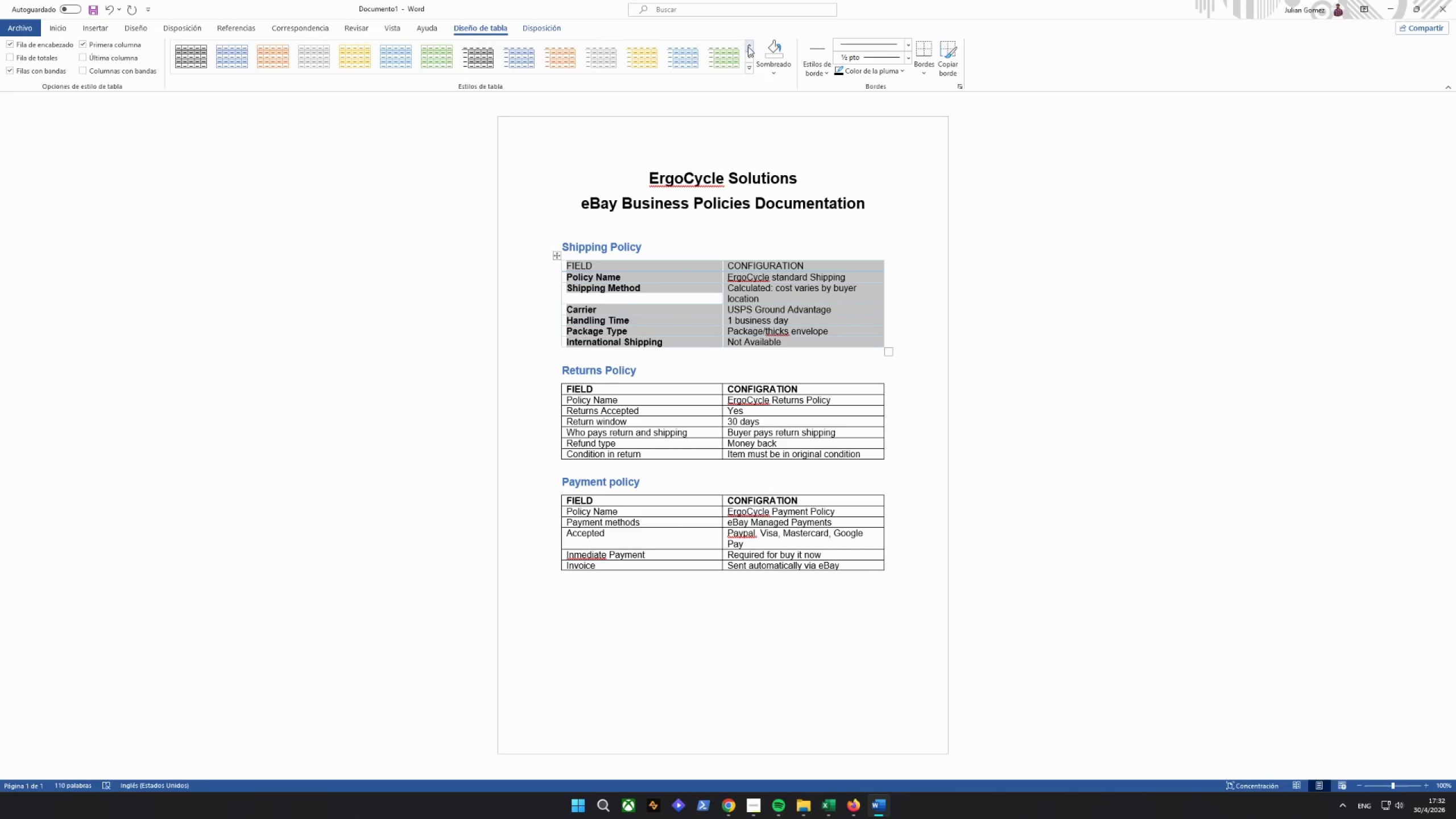 
triple_click([748, 47])
 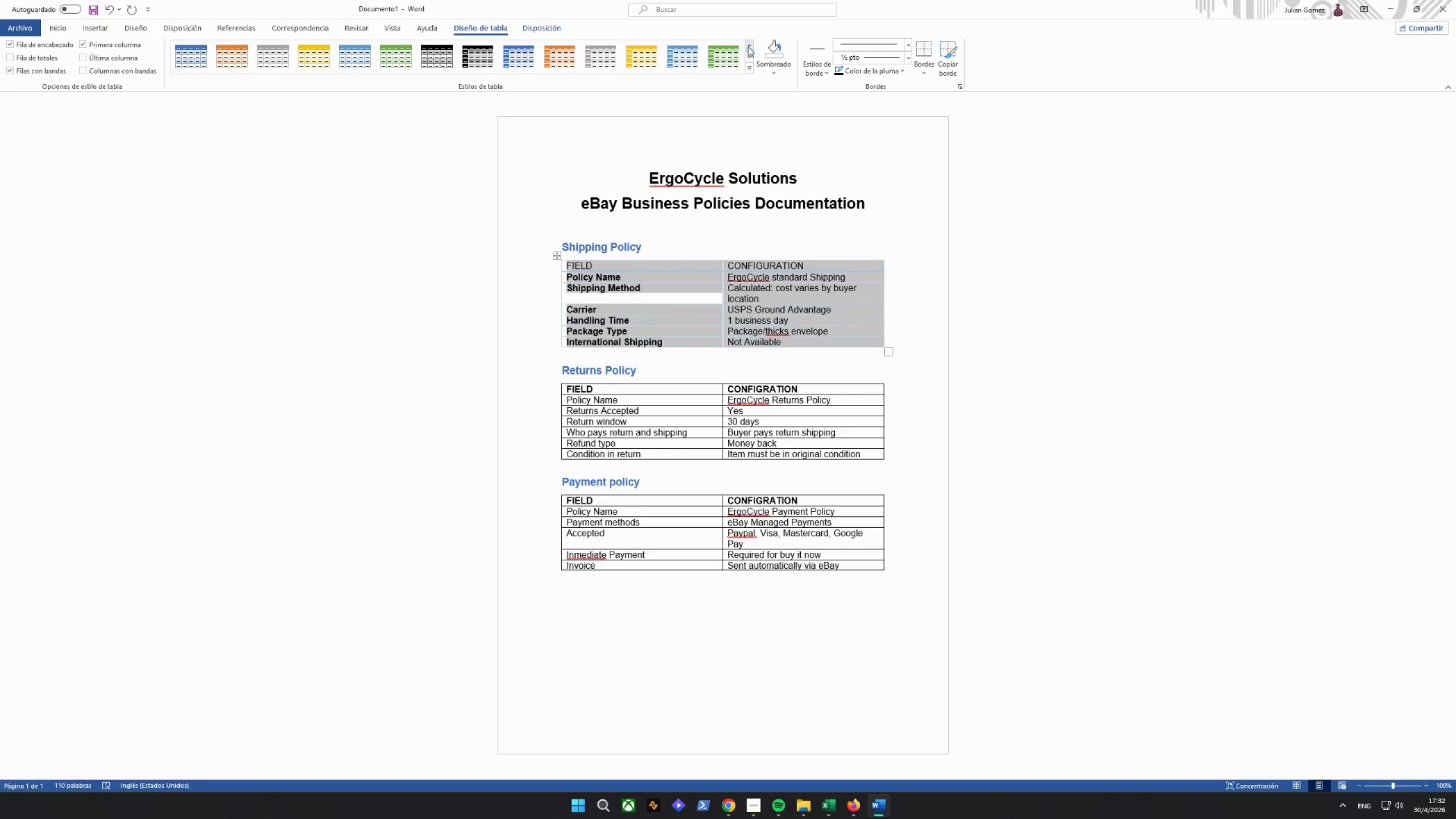 
triple_click([748, 47])
 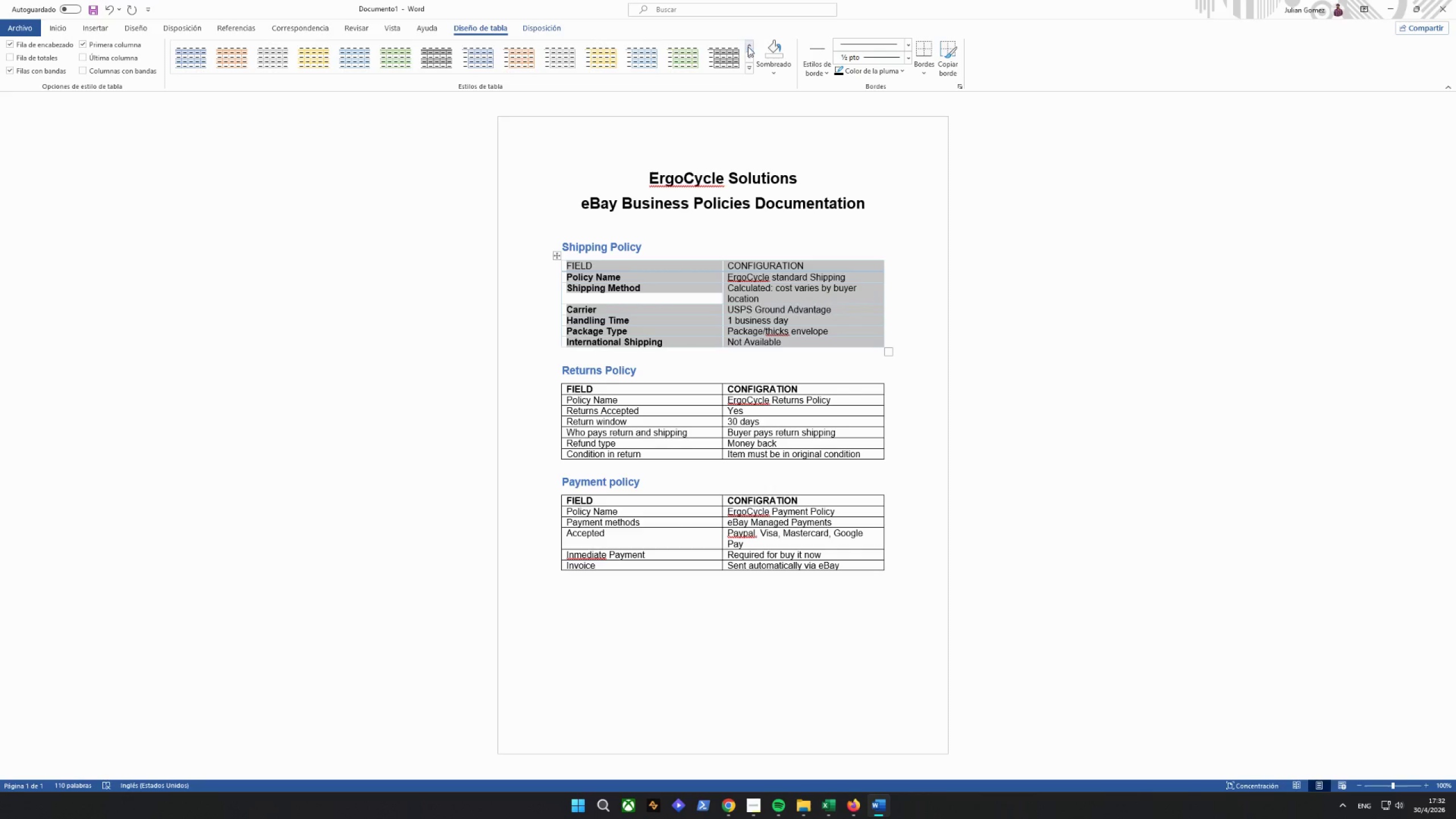 
triple_click([748, 47])
 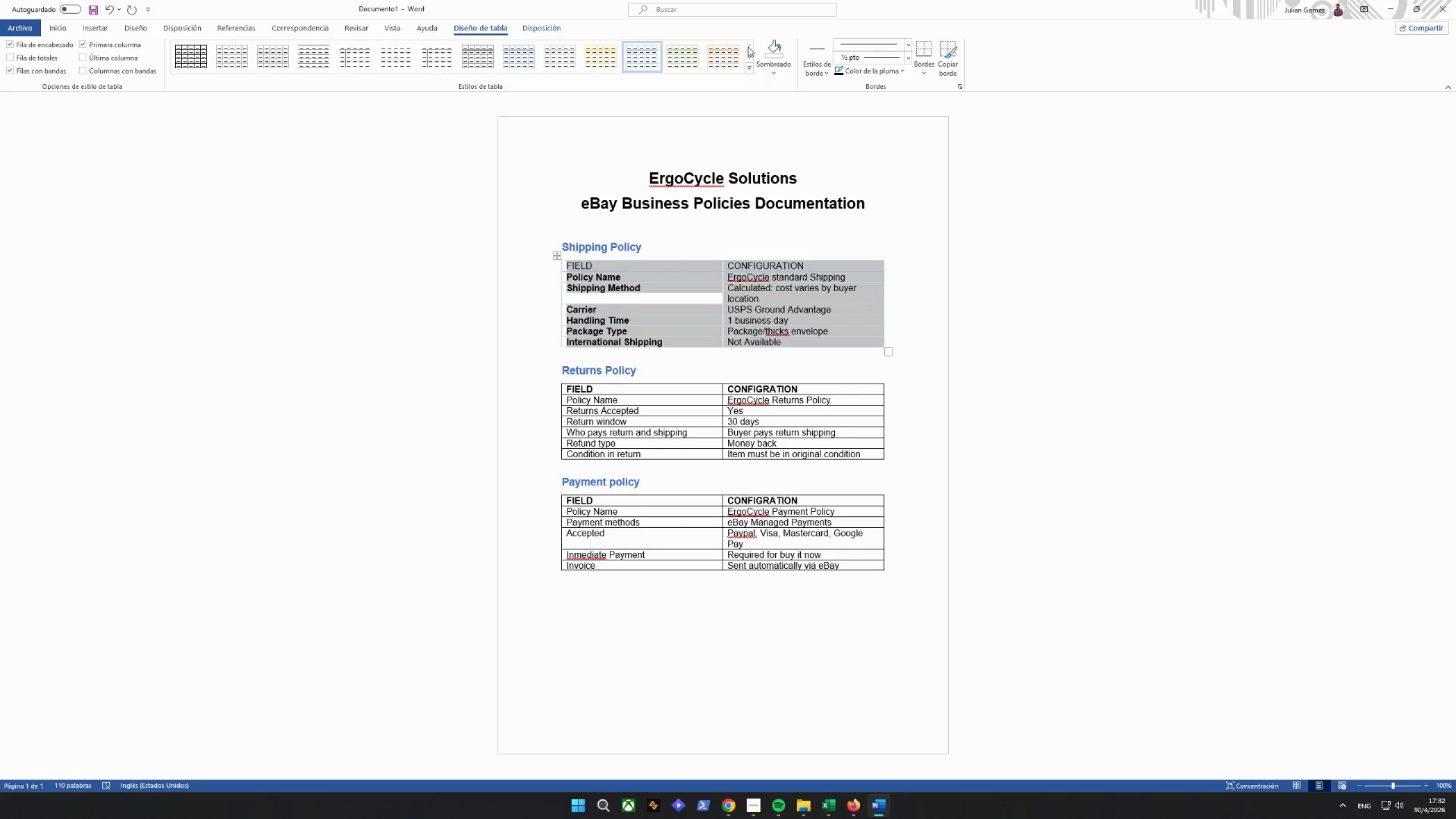 
triple_click([748, 47])
 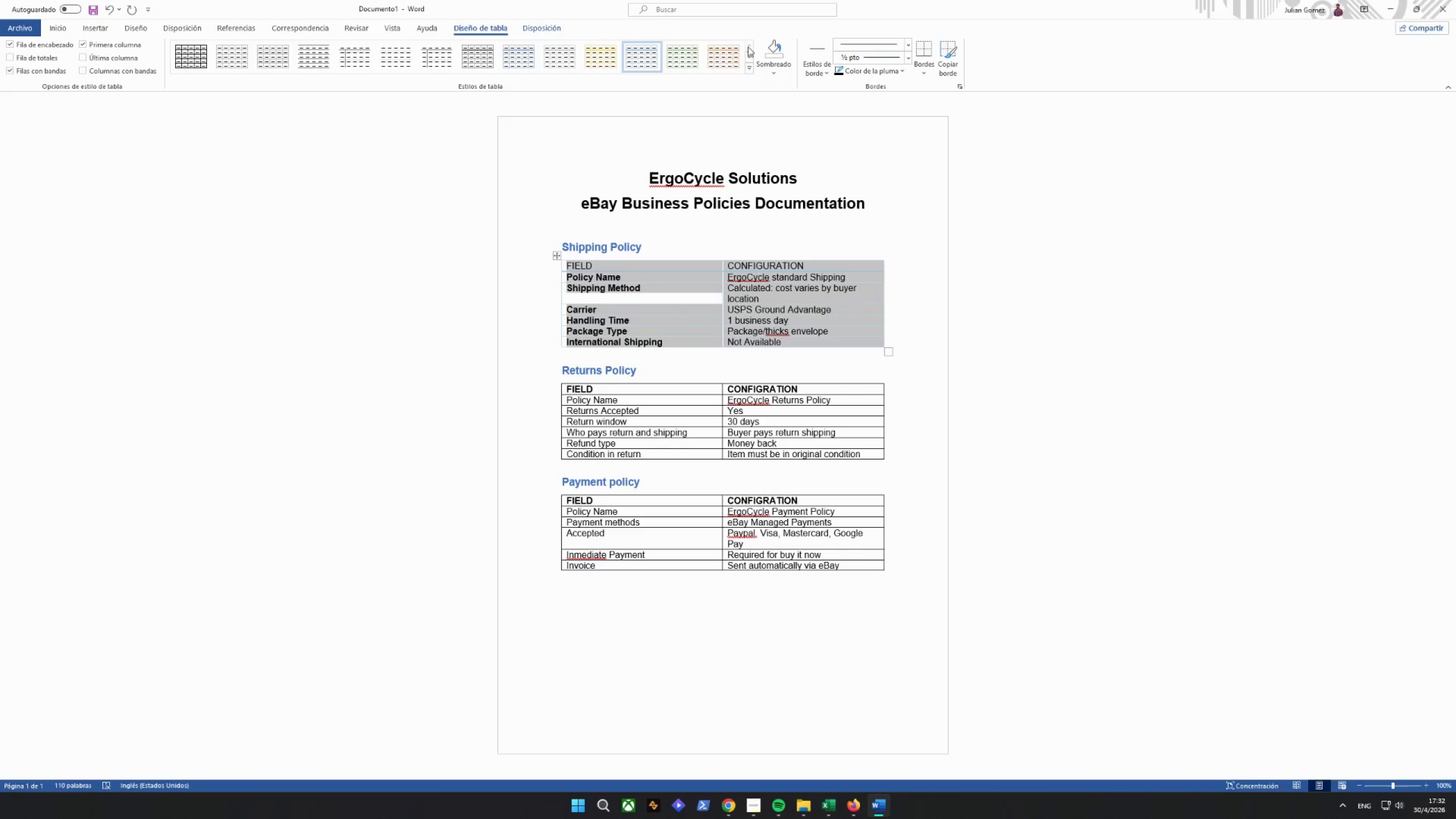 
triple_click([748, 47])
 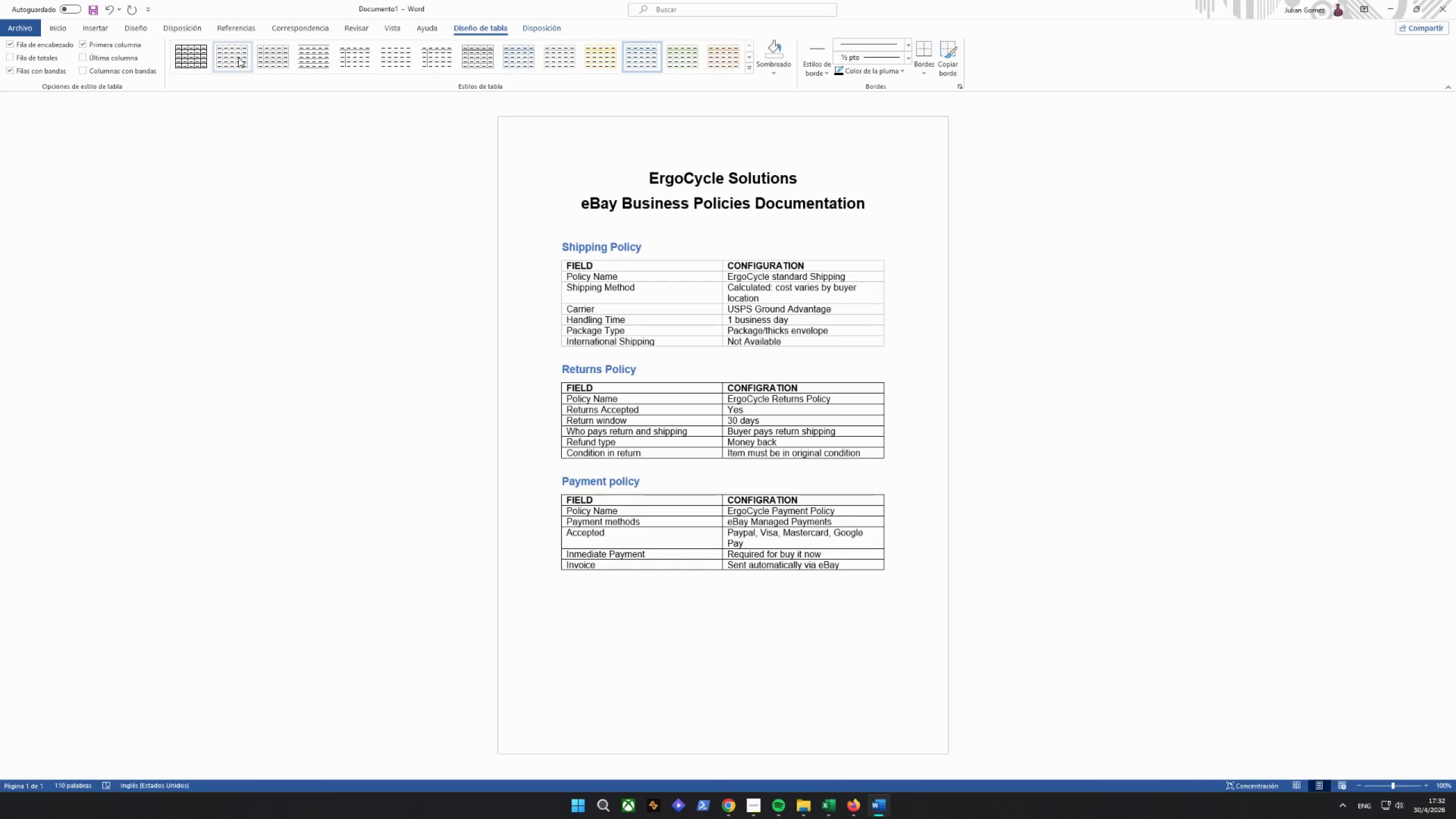 
mouse_move([351, 58])
 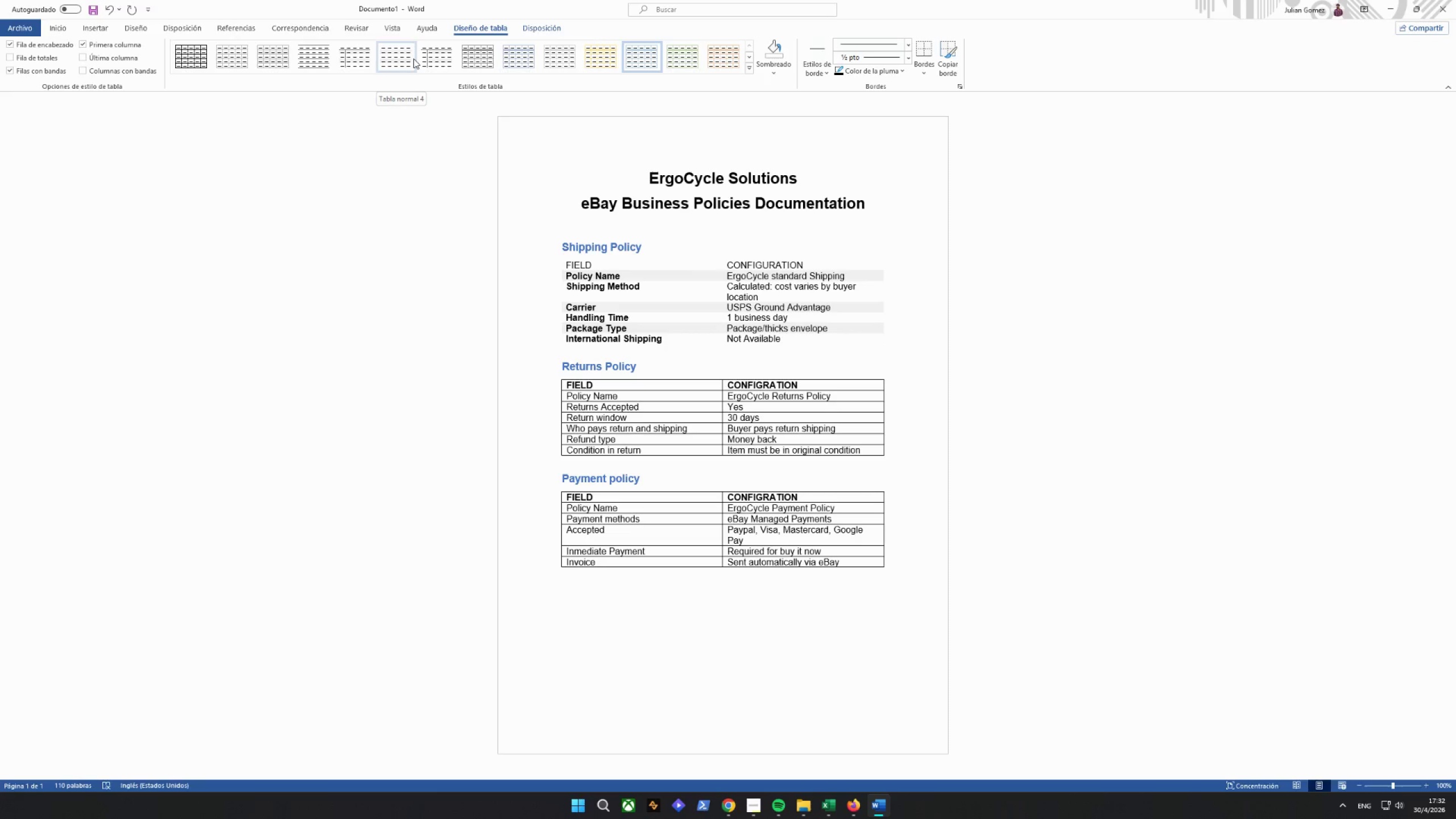 
mouse_move([507, 58])
 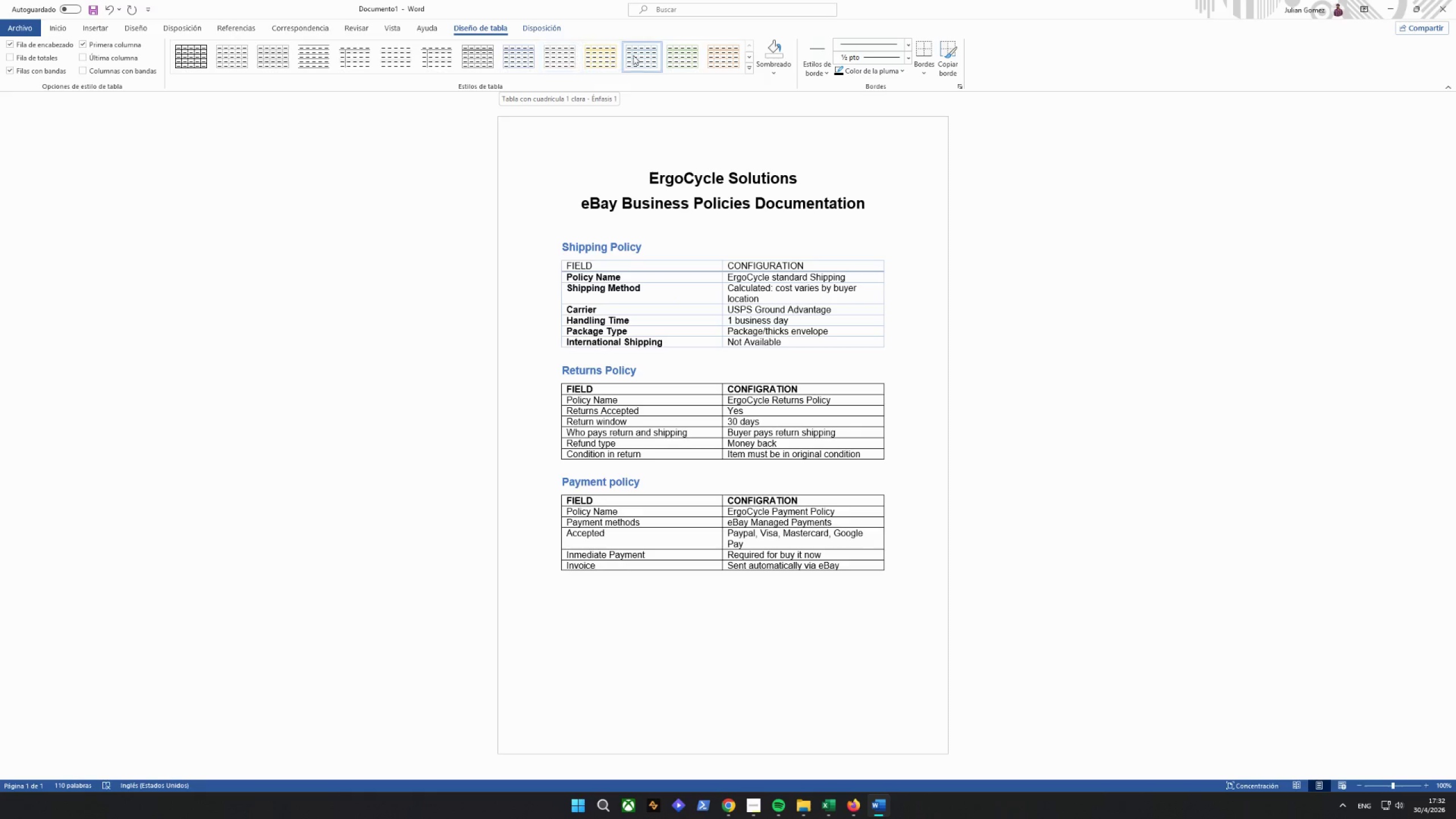 
mouse_move([674, 54])
 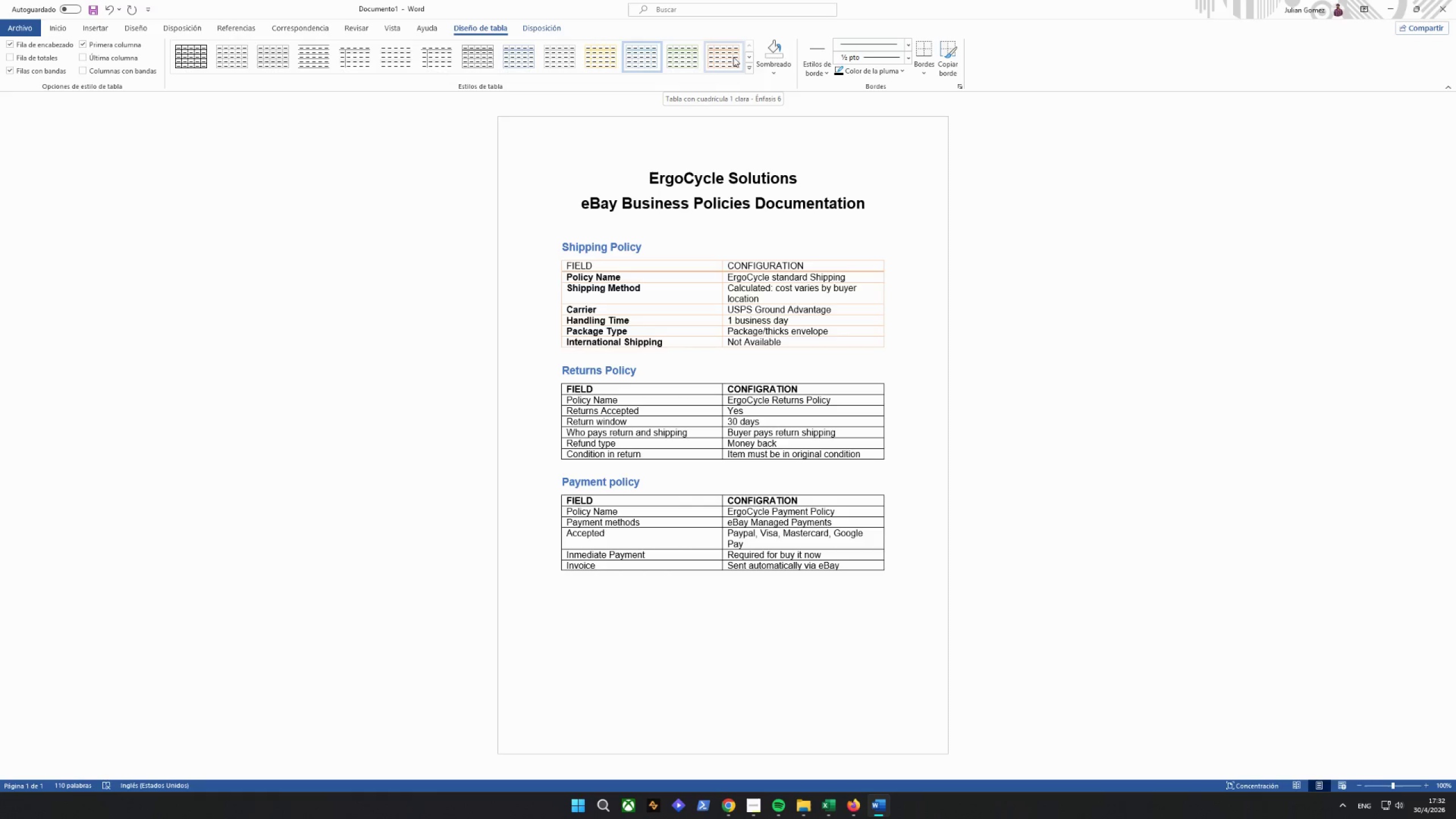 
left_click([750, 59])
 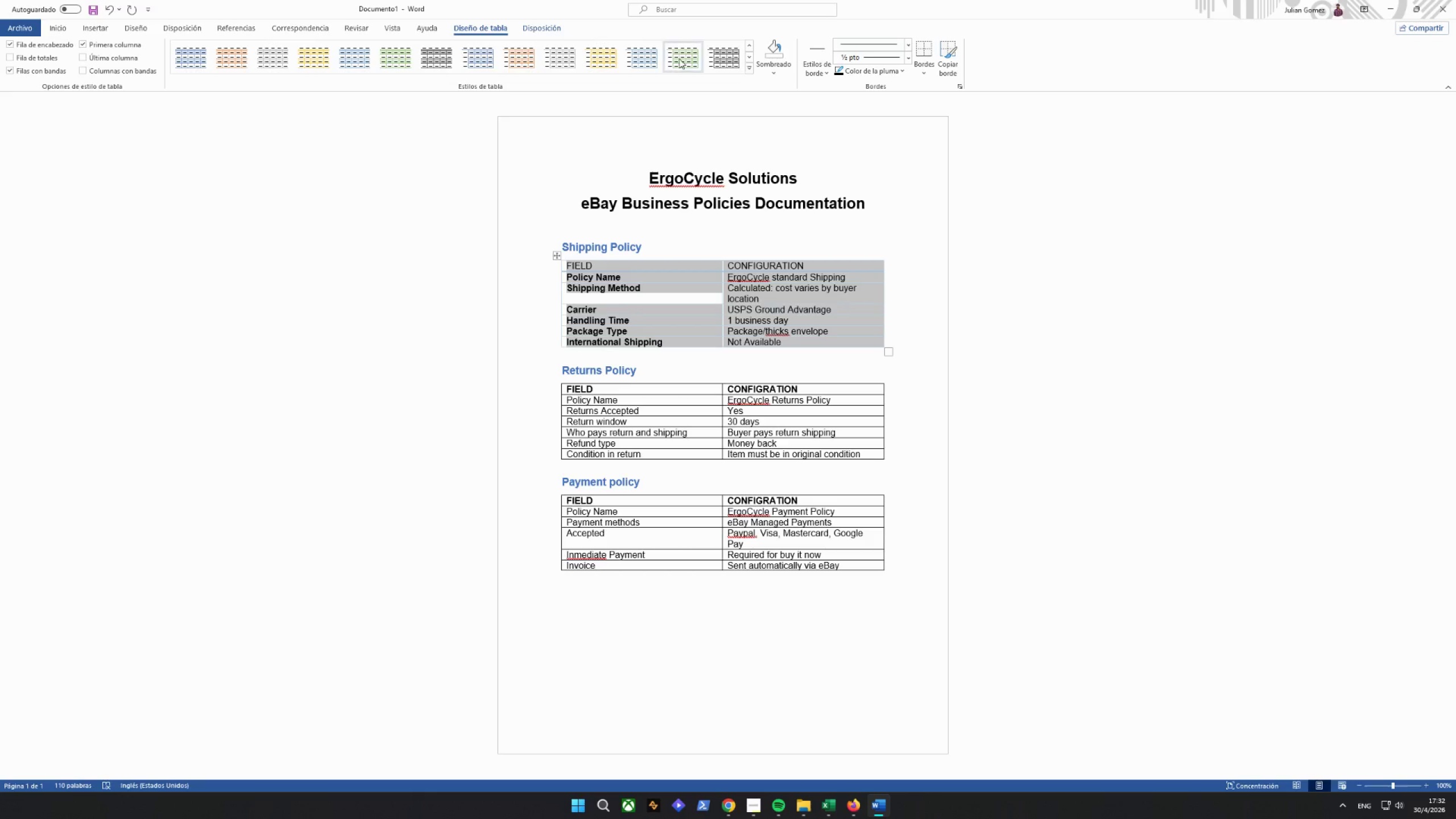 
mouse_move([476, 60])
 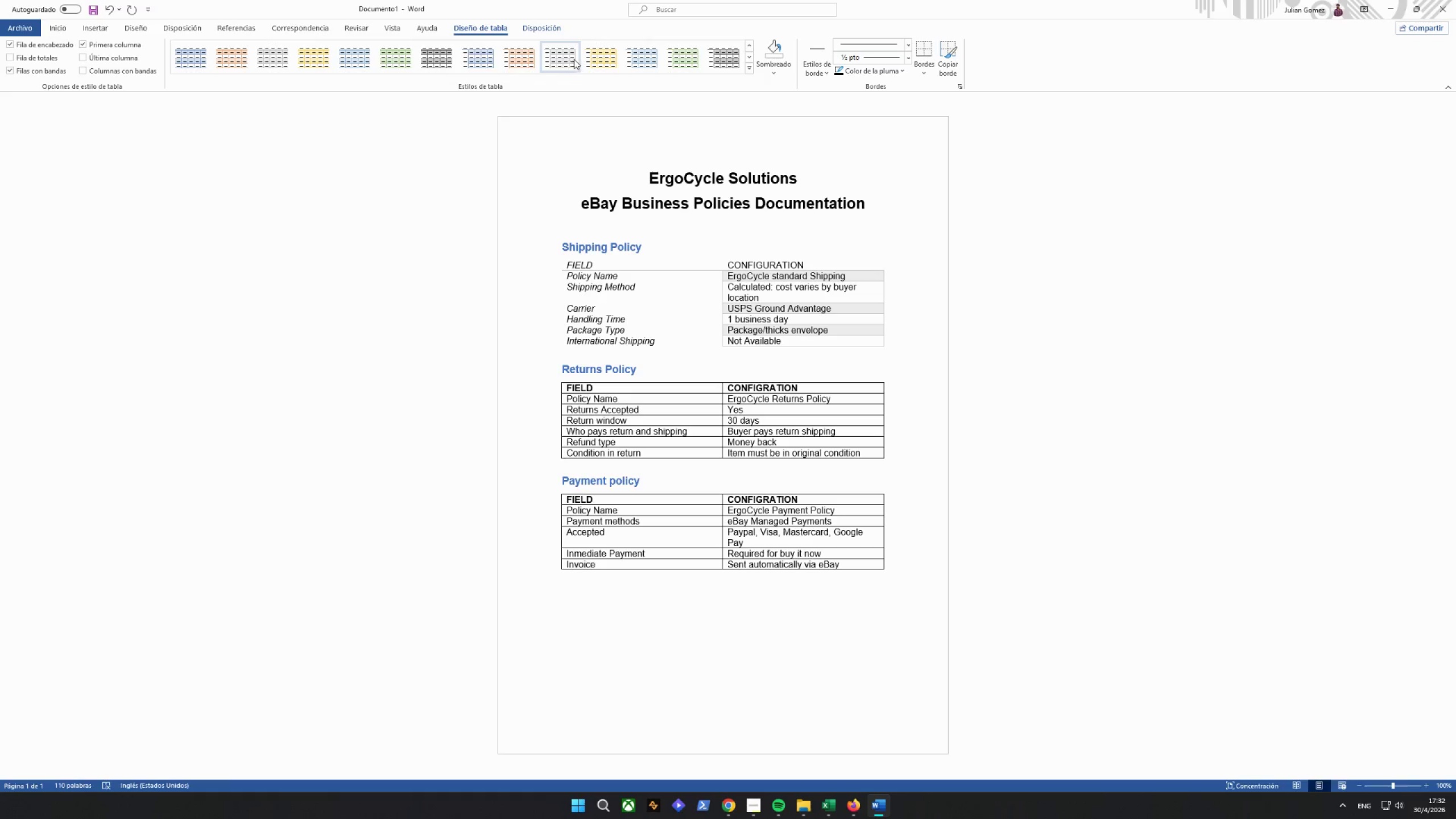 
mouse_move([607, 61])
 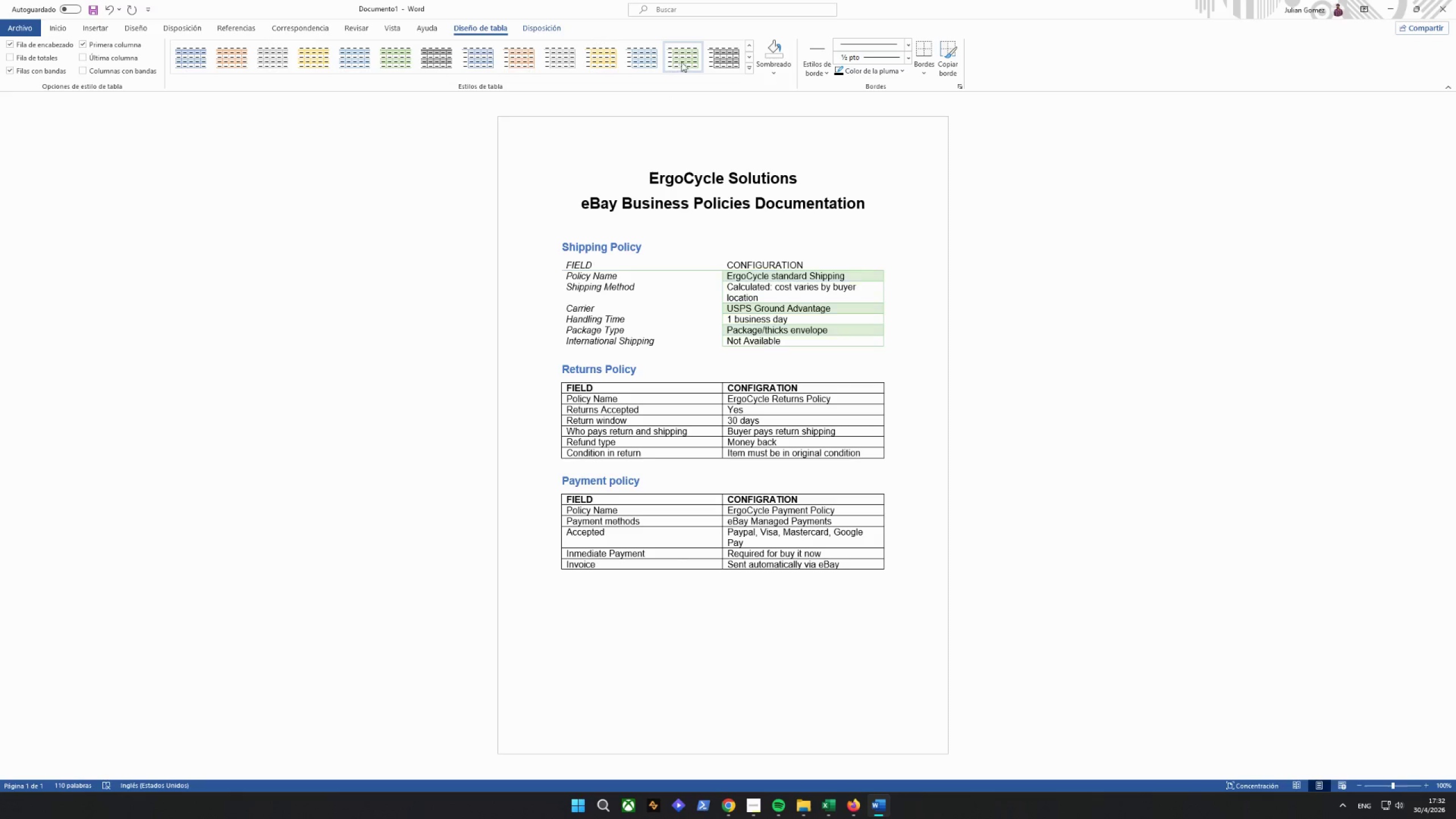 
mouse_move([715, 61])
 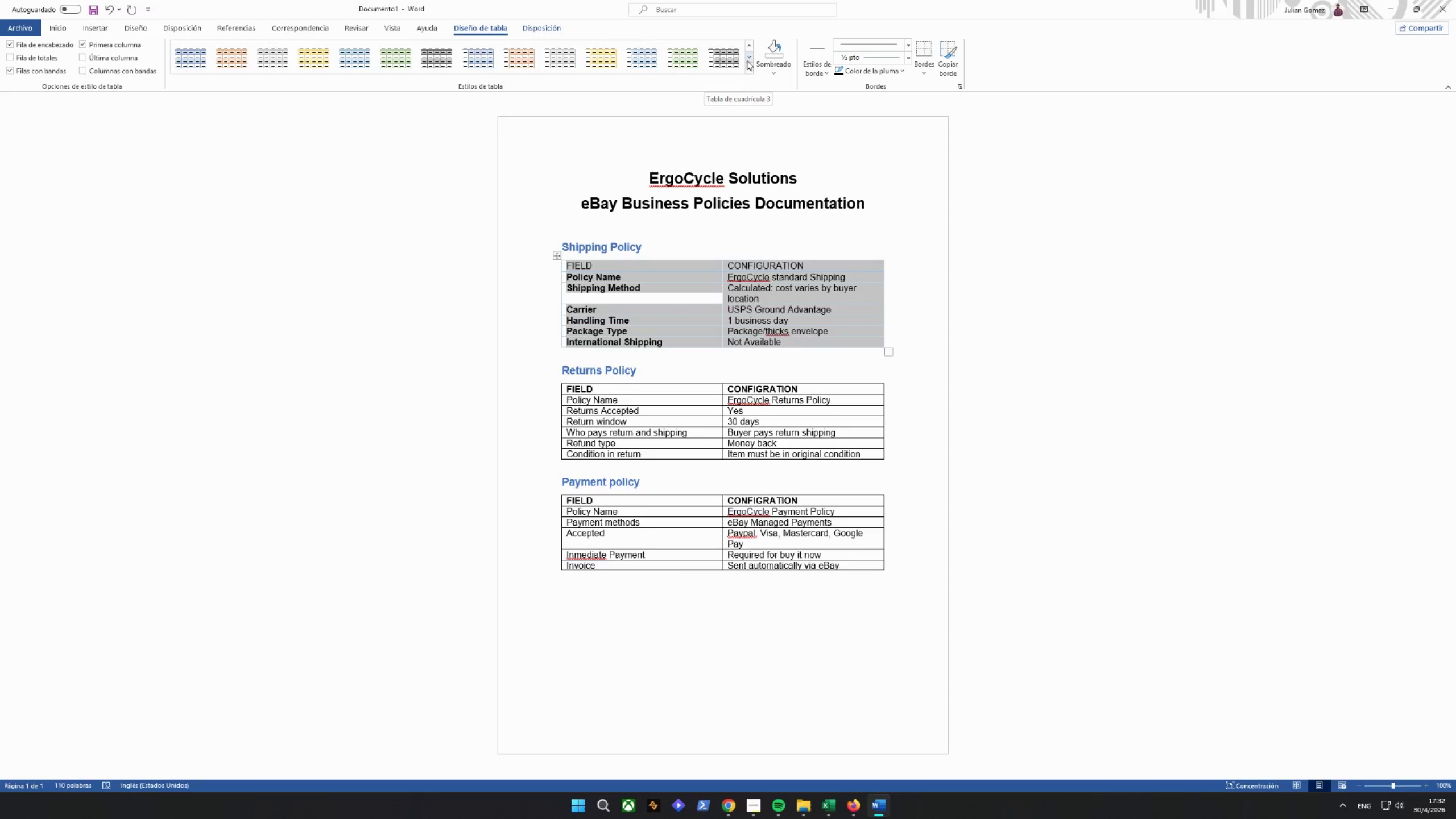 
left_click([749, 59])
 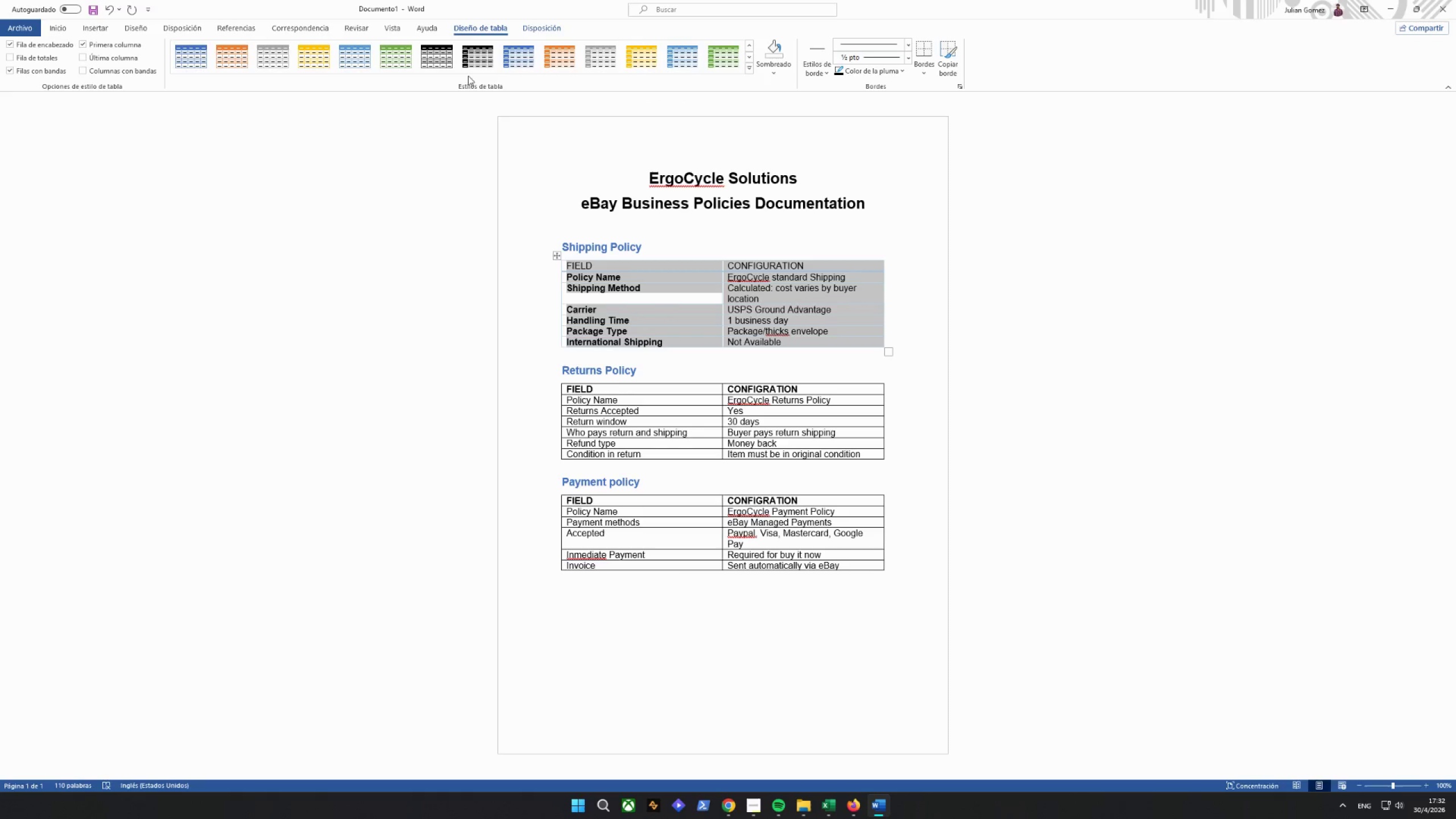 
mouse_move([462, 63])
 